 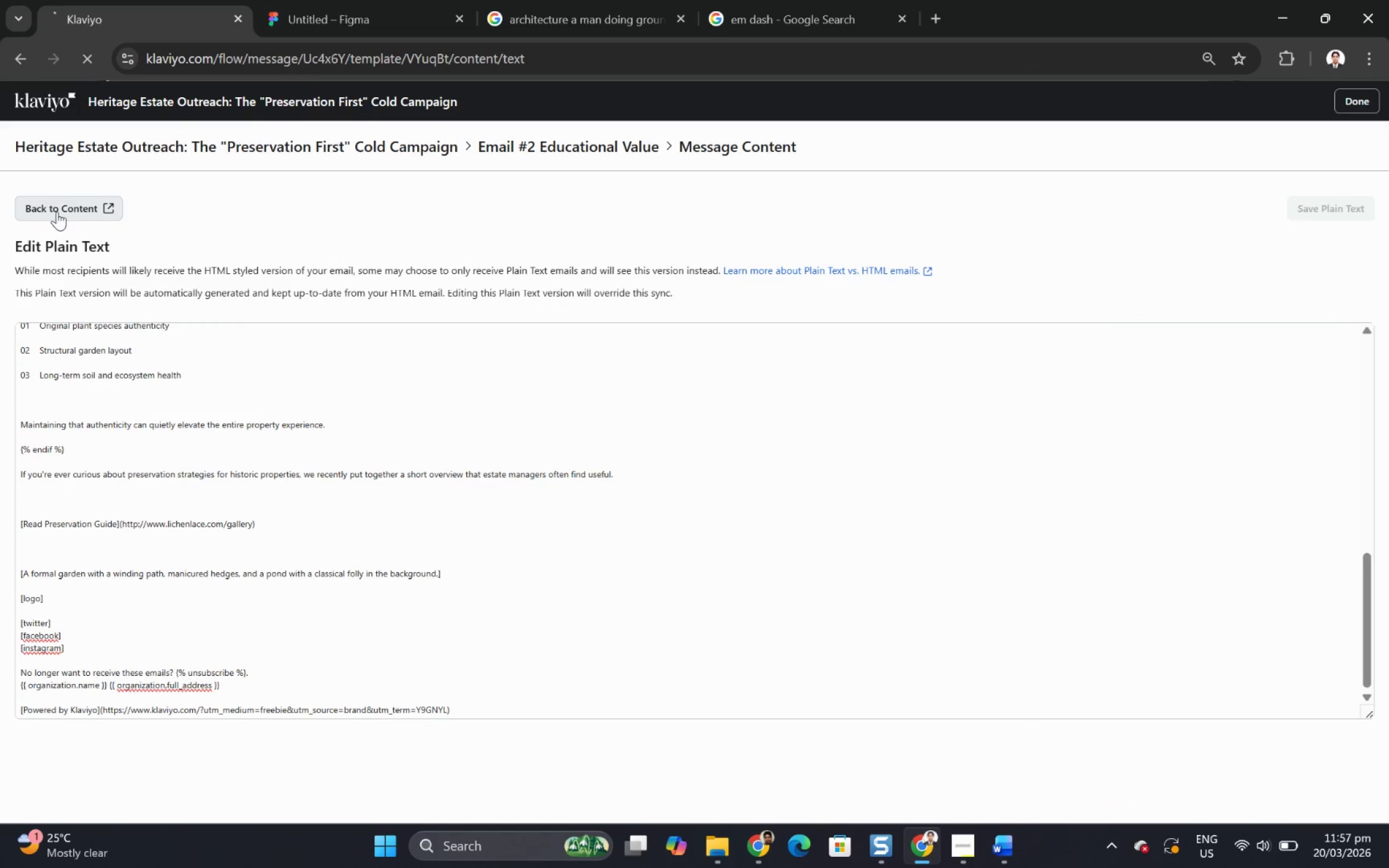 
mouse_move([374, 278])
 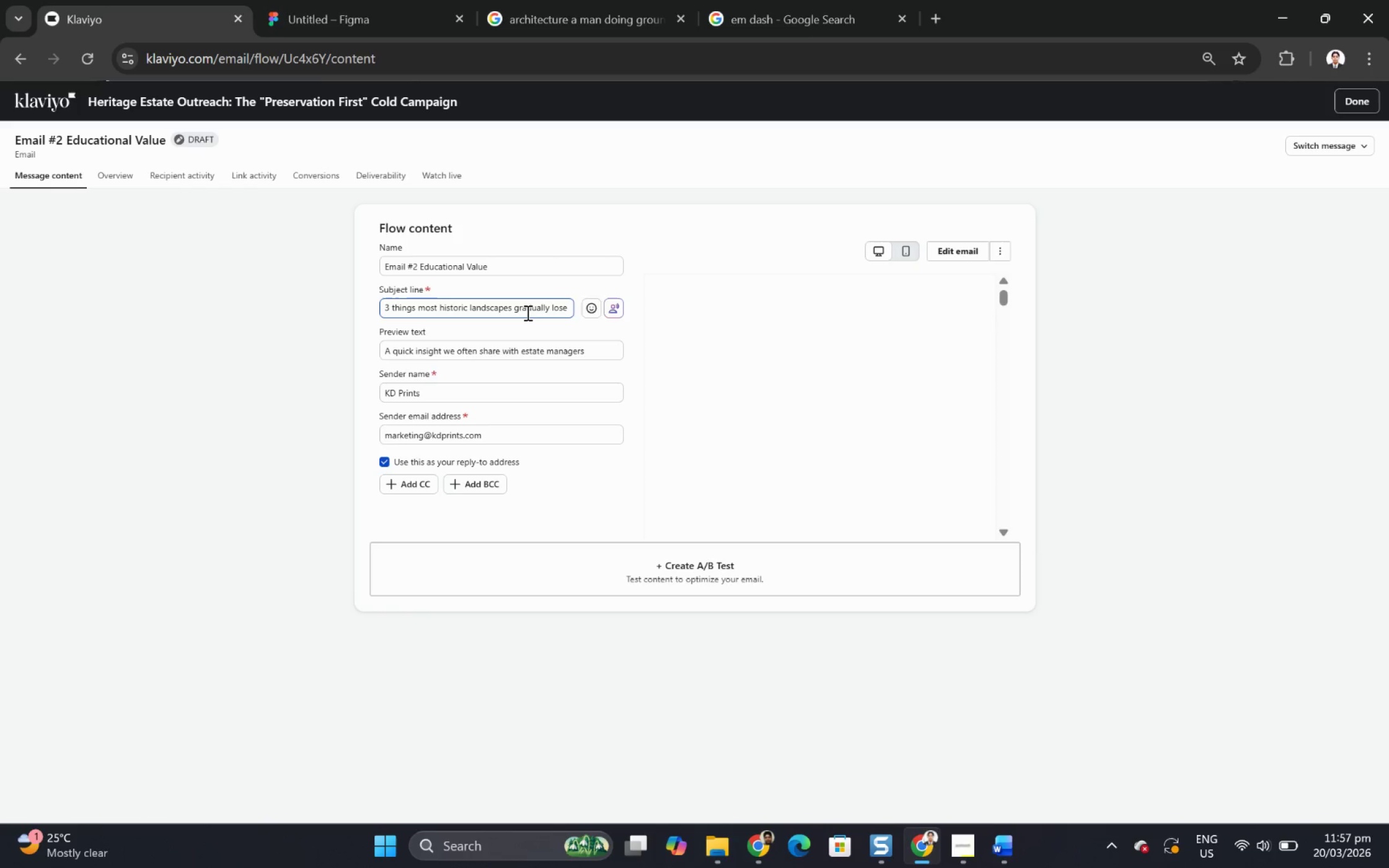 
double_click([526, 310])
 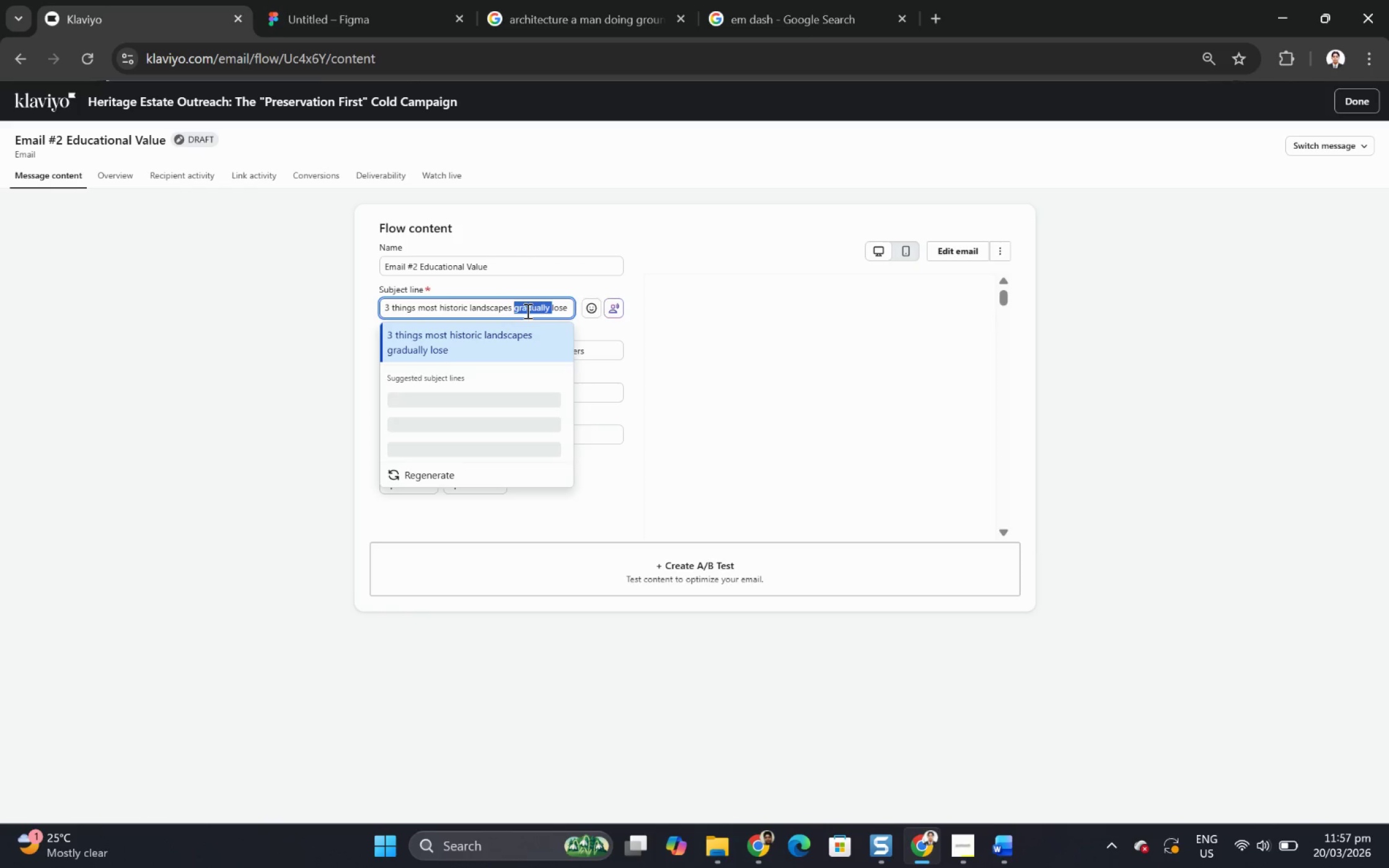 
triple_click([526, 310])
 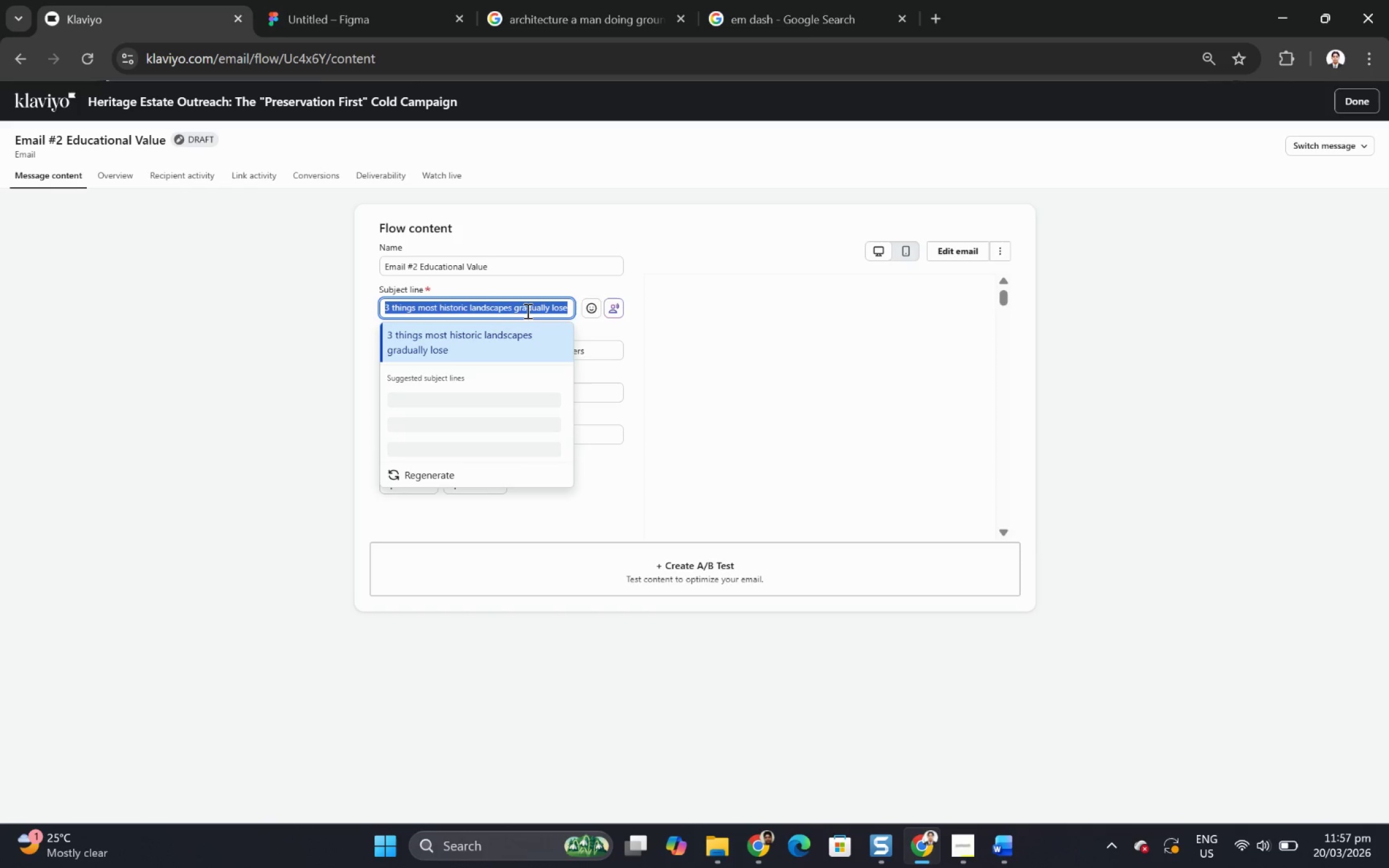 
key(Control+C)
 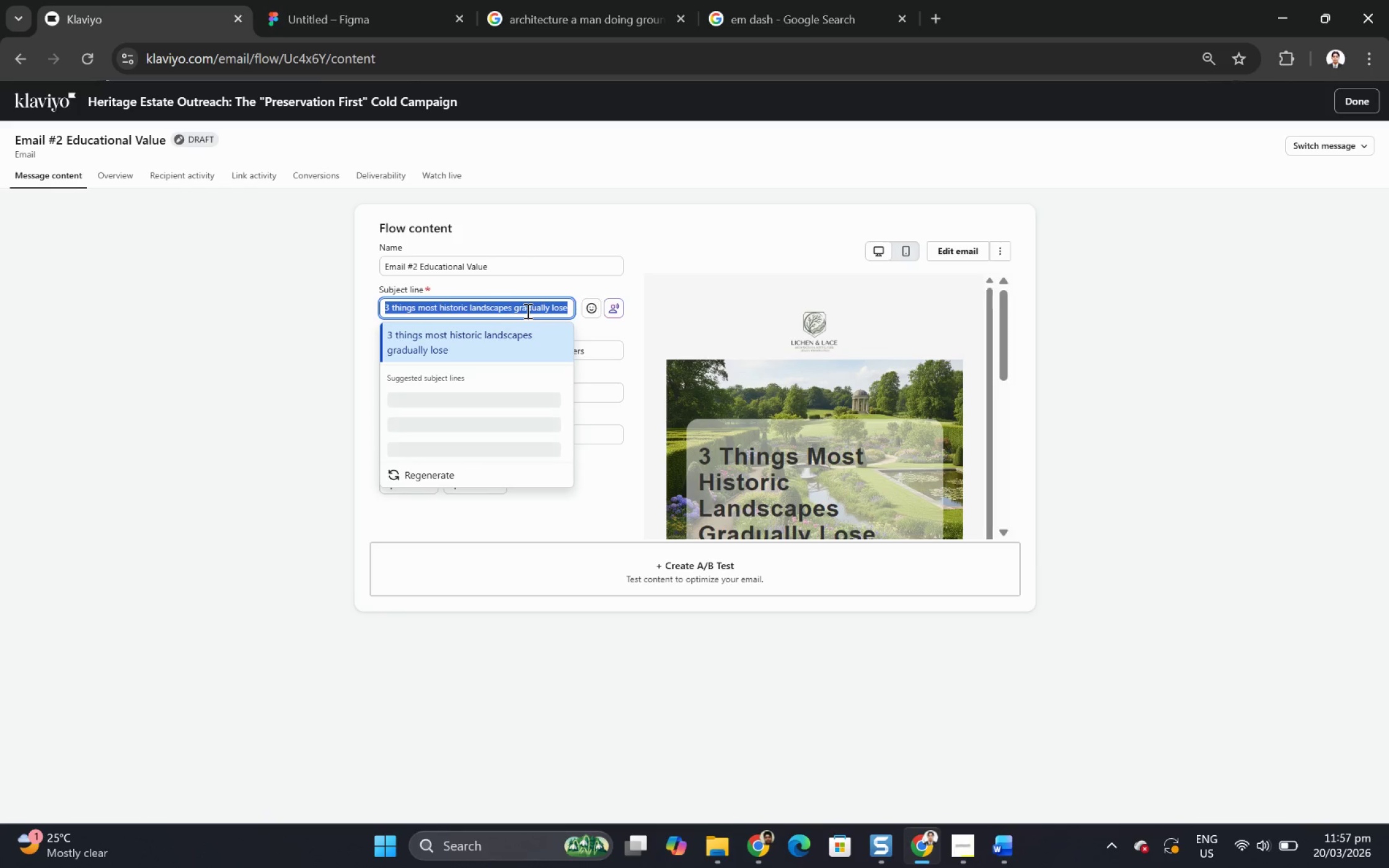 
key(Alt+AltLeft)
 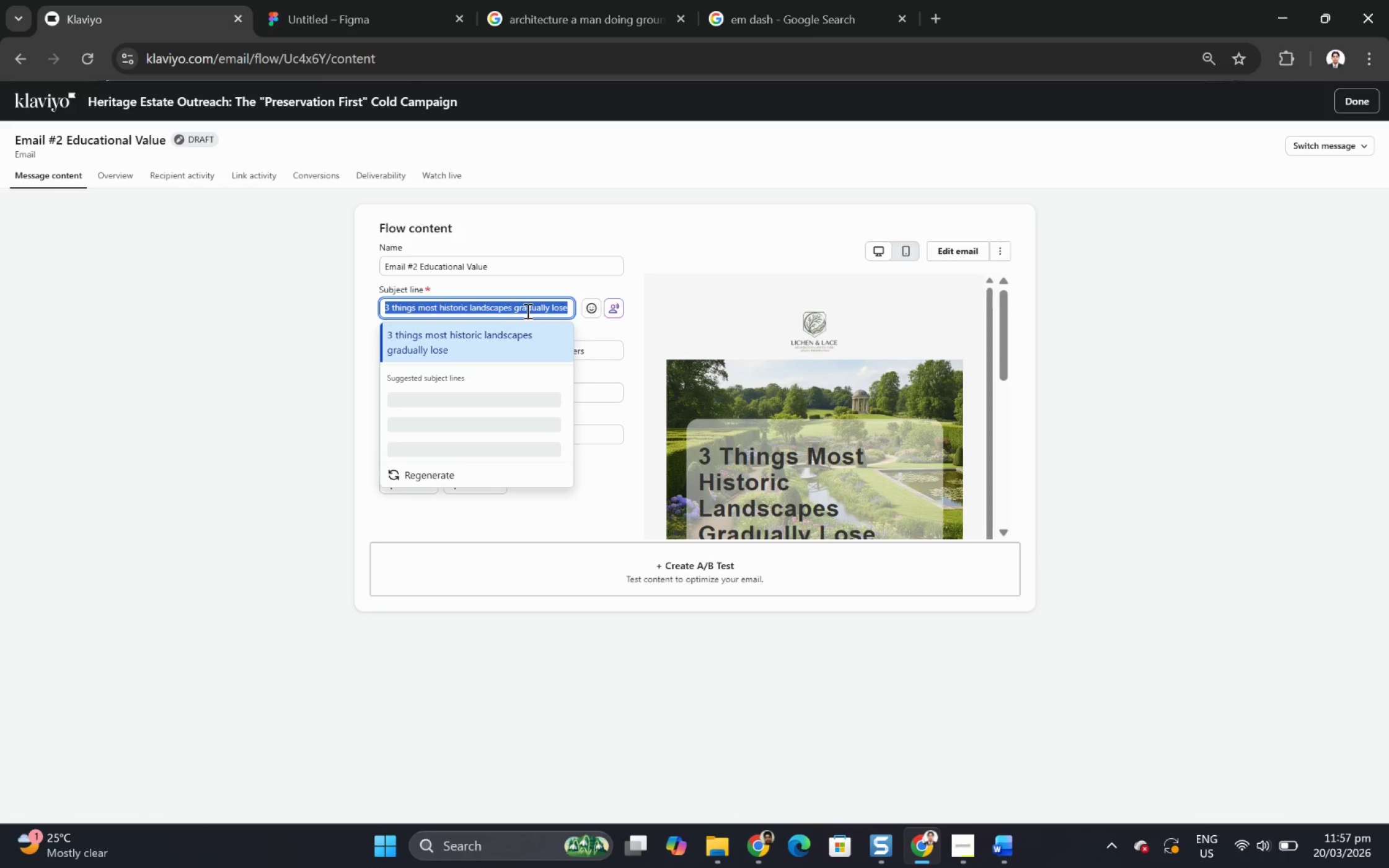 
key(Alt+Tab)
 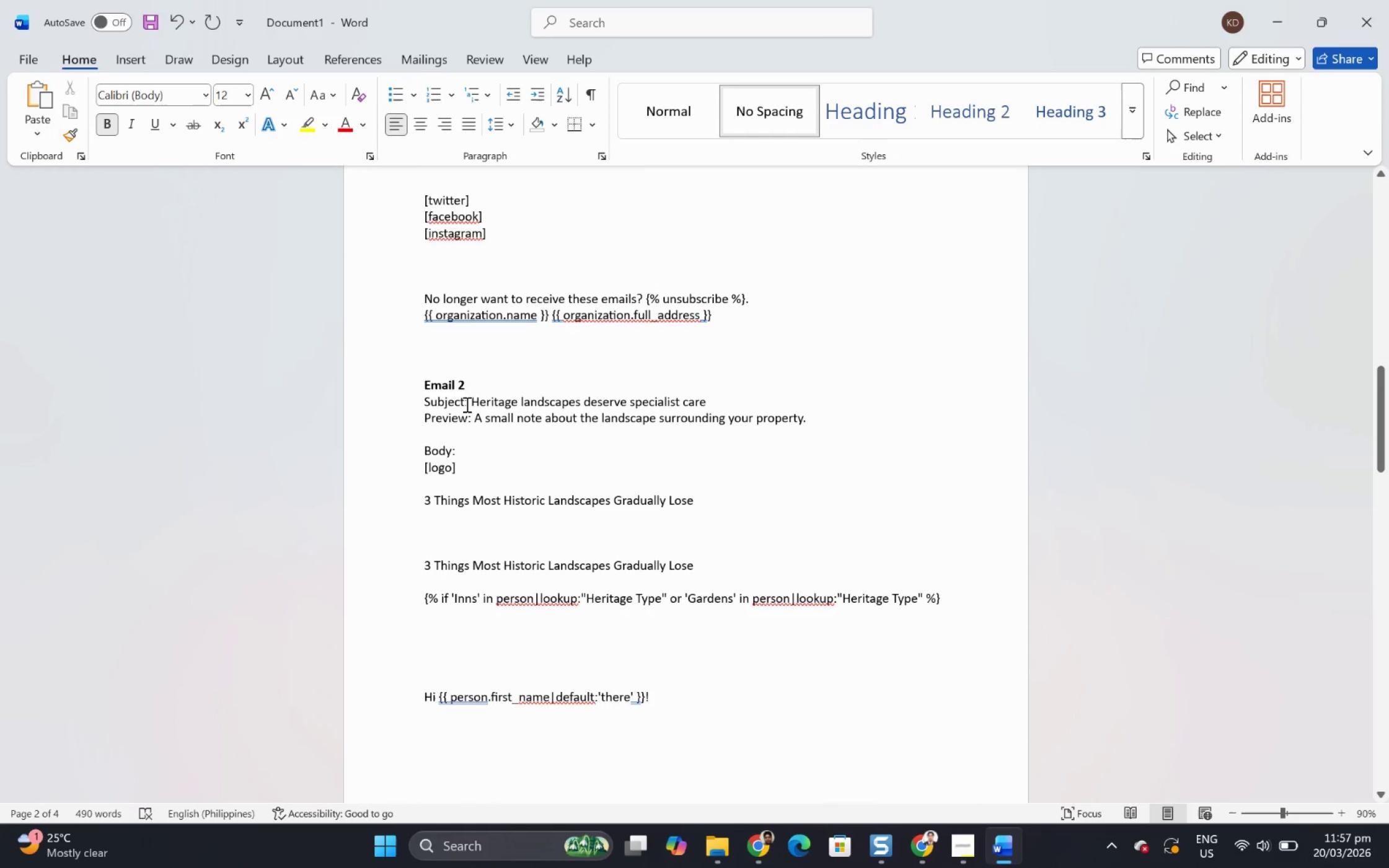 
left_click_drag(start_coordinate=[472, 402], to_coordinate=[702, 399])
 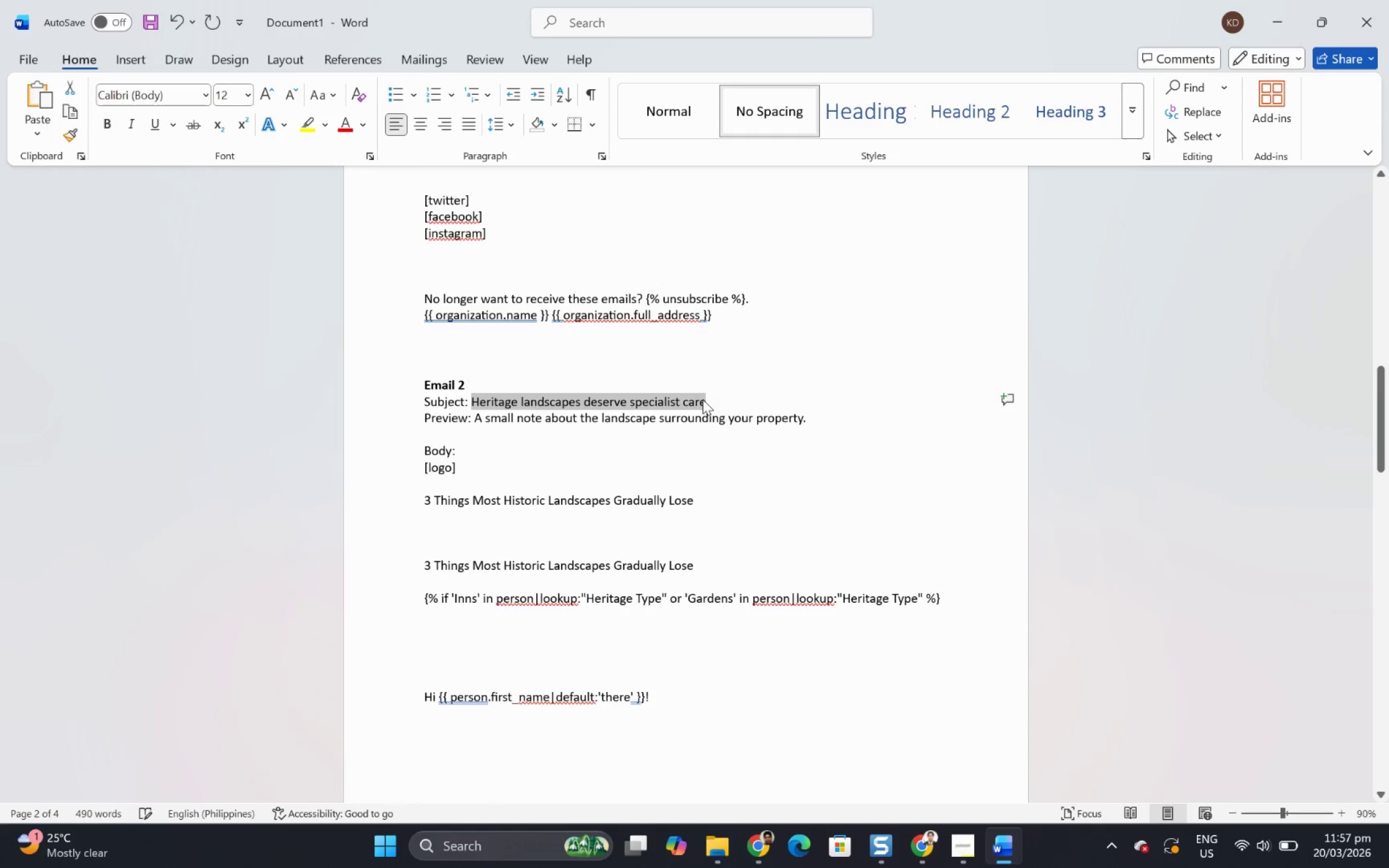 
key(Control+V)
 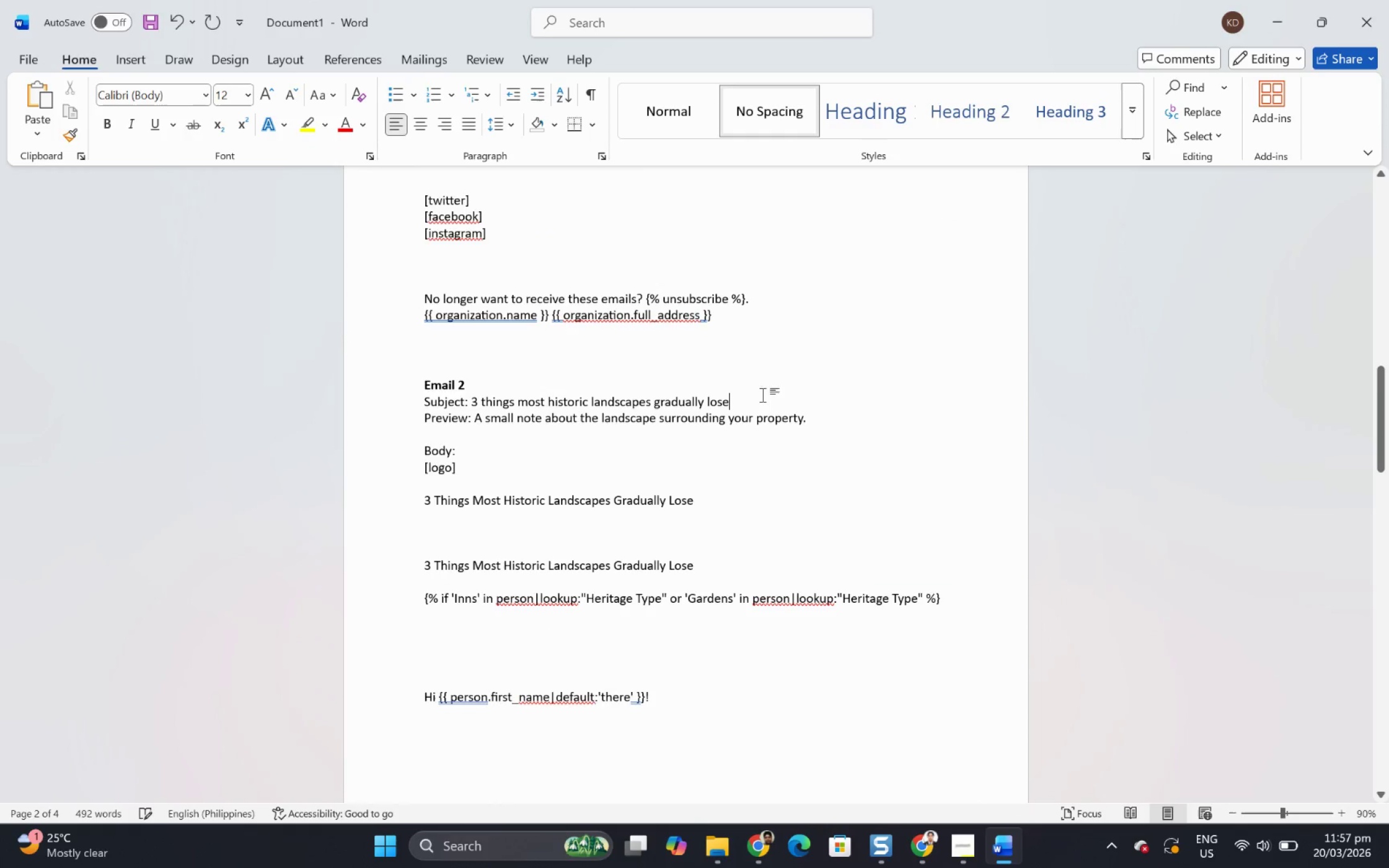 
key(Alt+AltLeft)
 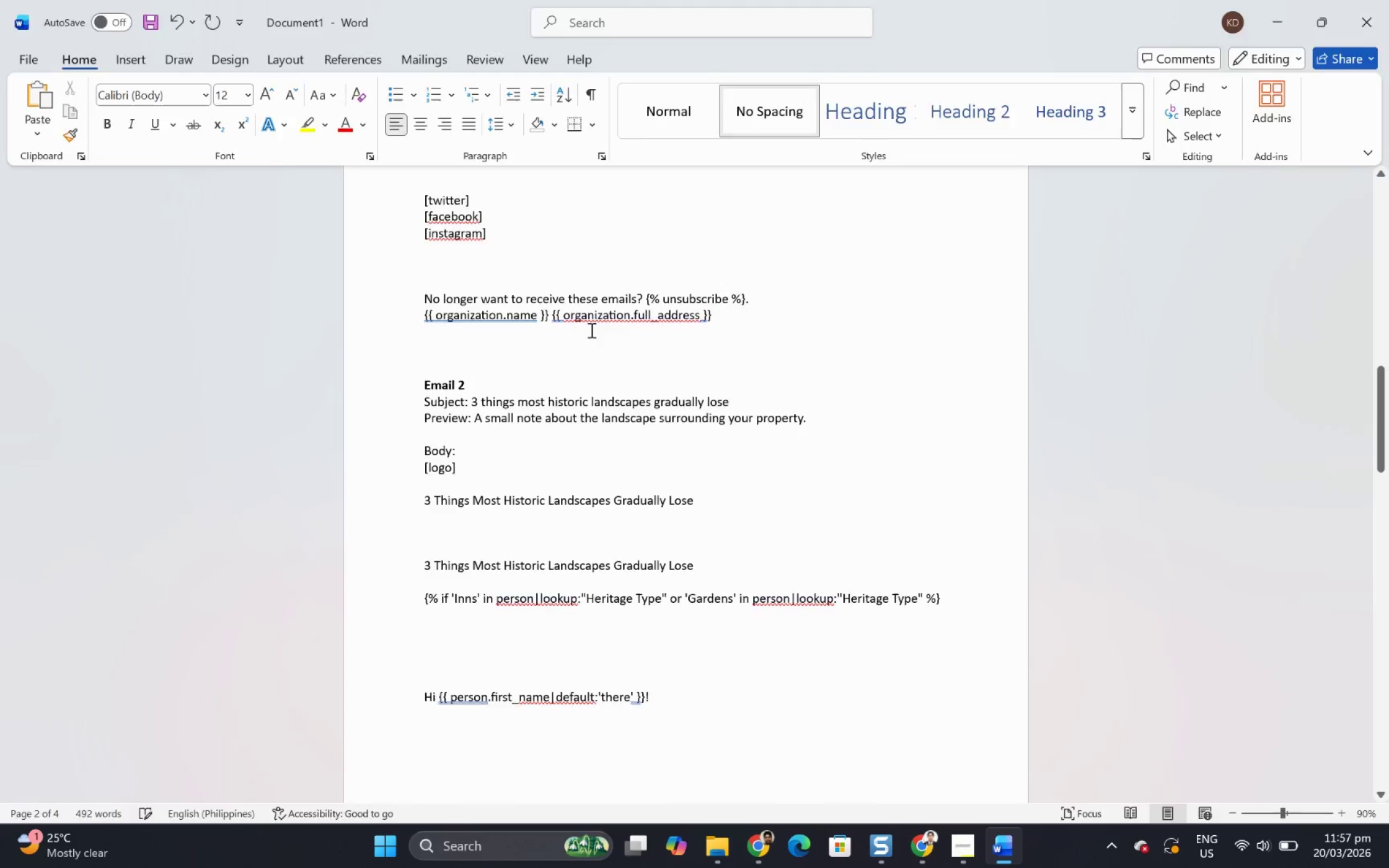 
key(Alt+Tab)
 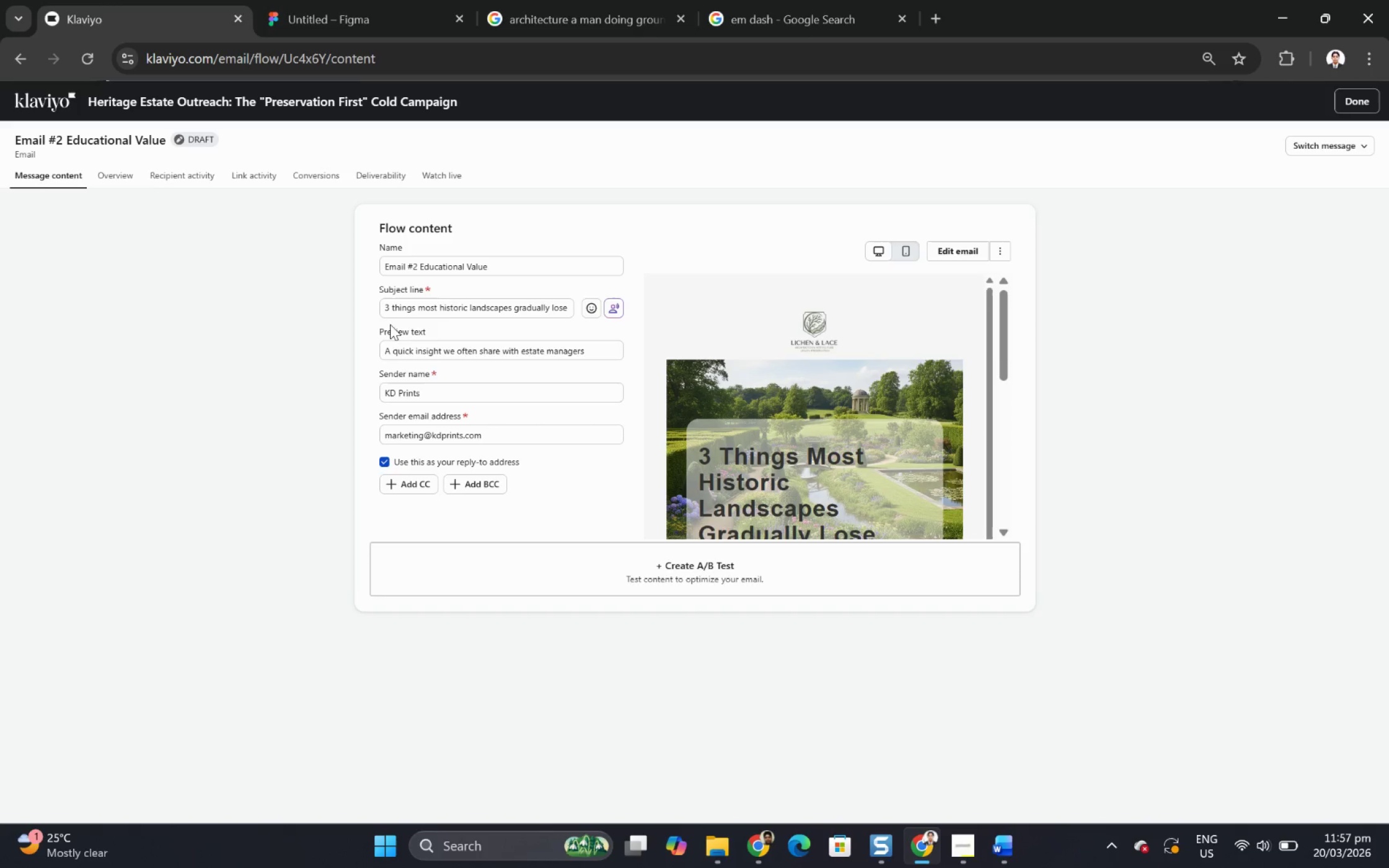 
double_click([420, 354])
 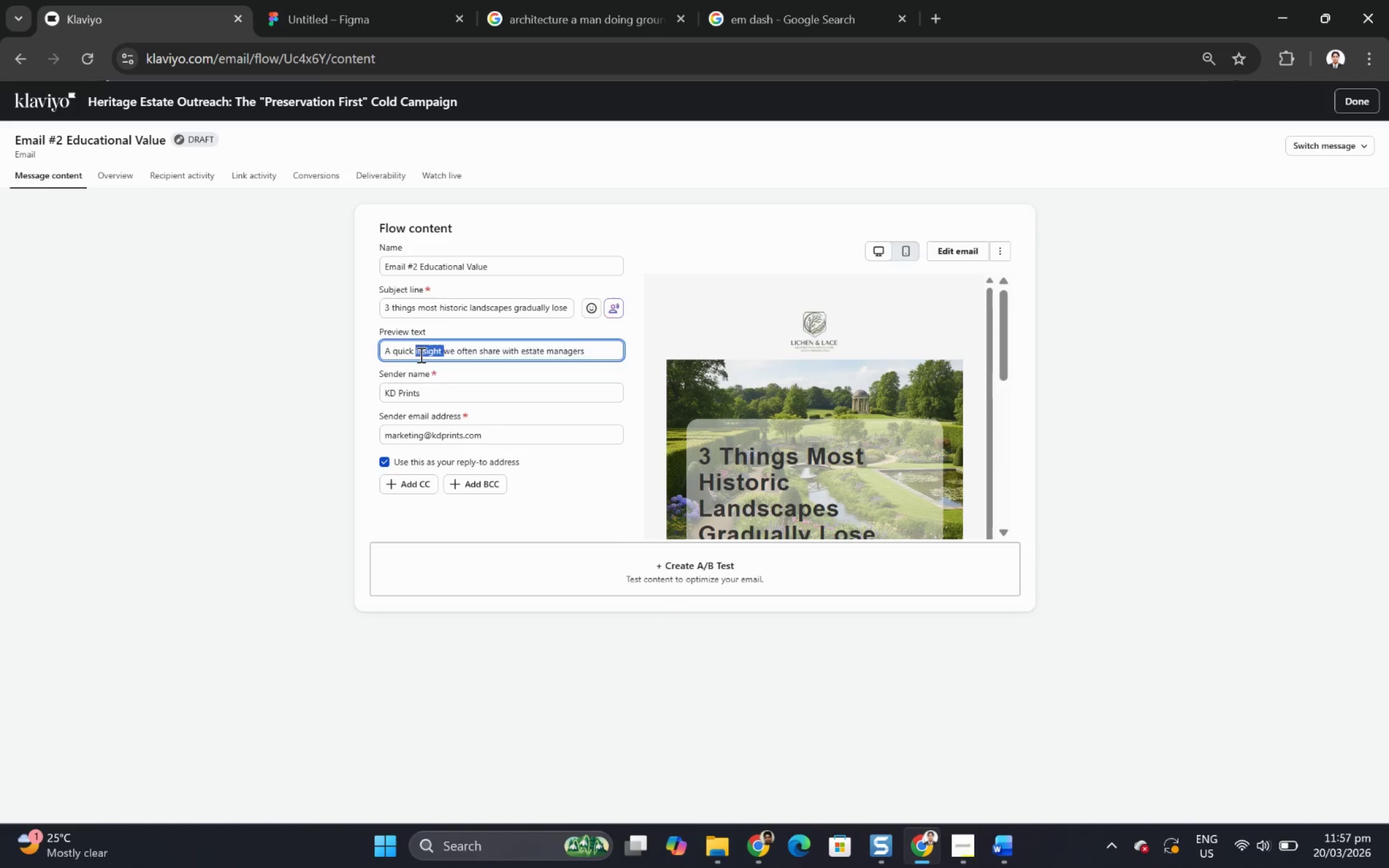 
triple_click([420, 354])
 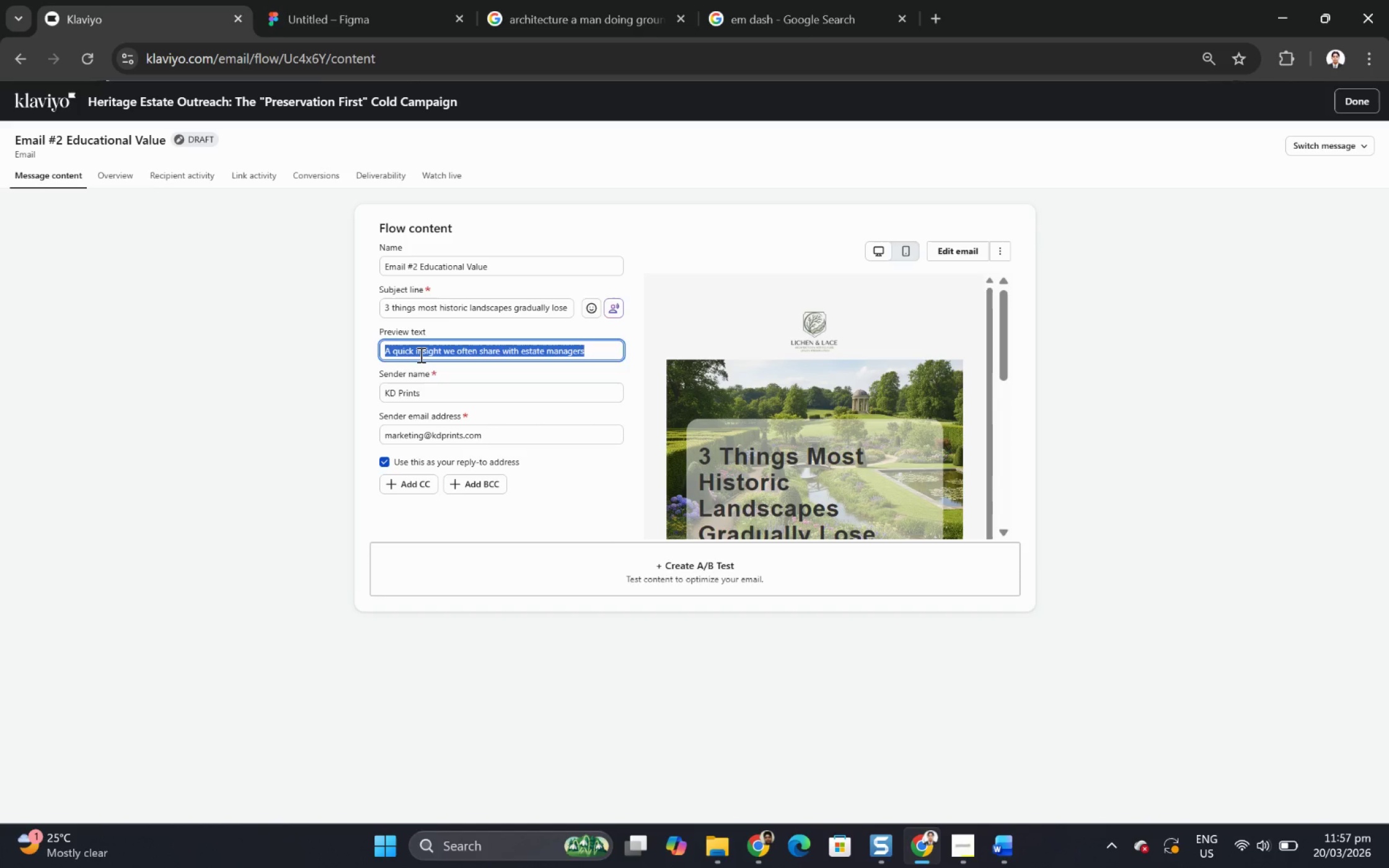 
key(Control+C)
 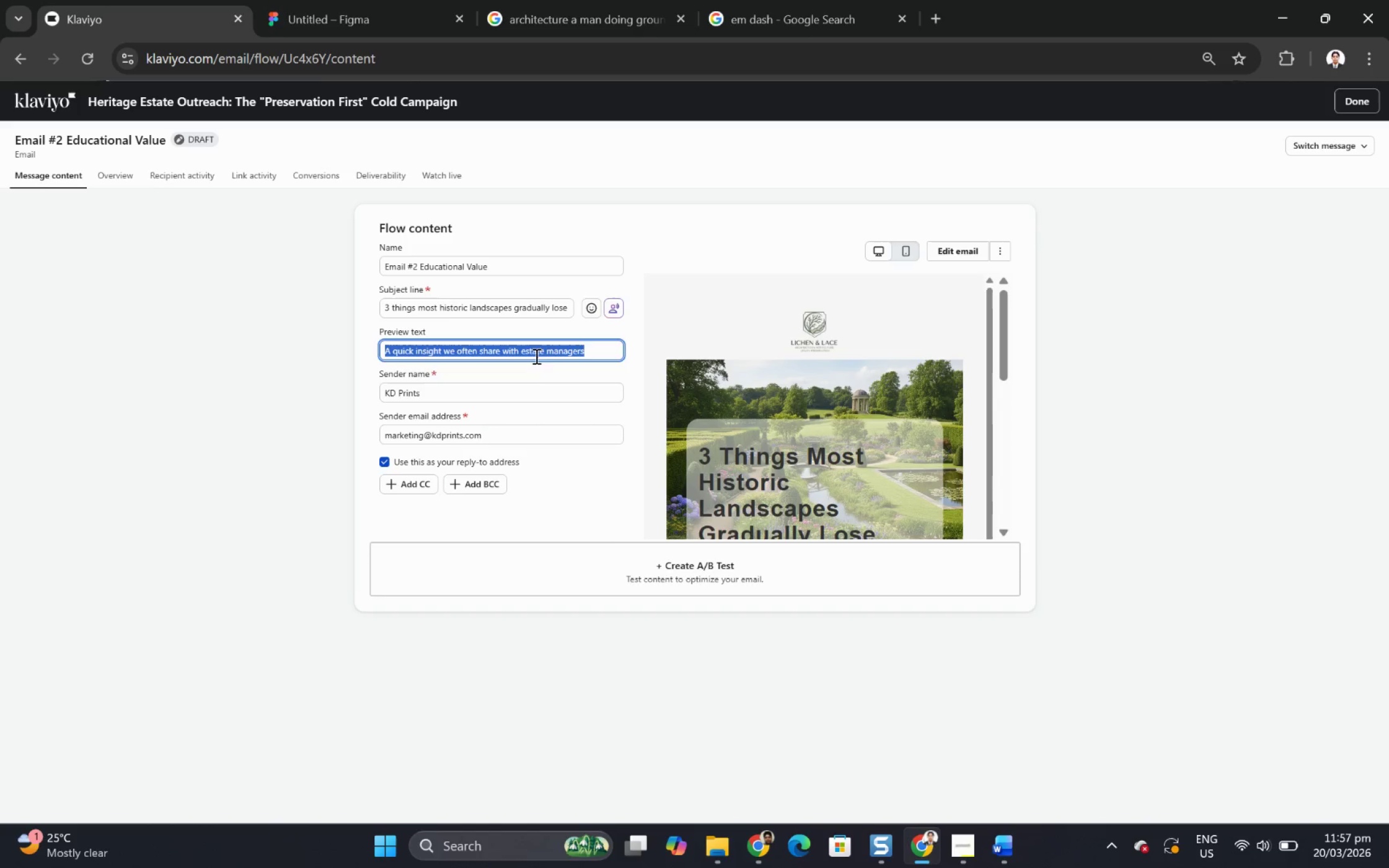 
key(Alt+AltLeft)
 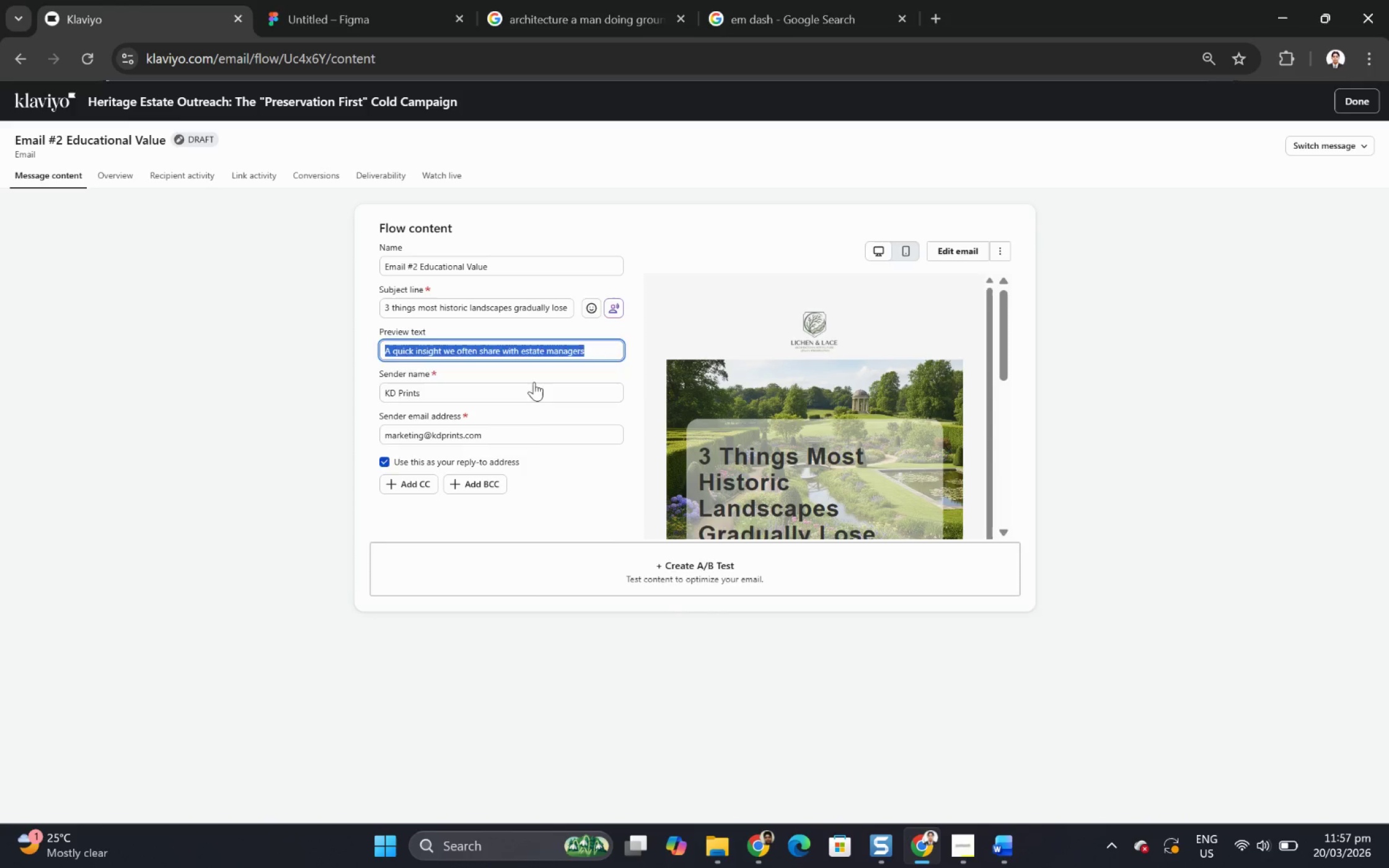 
key(Alt+Tab)
 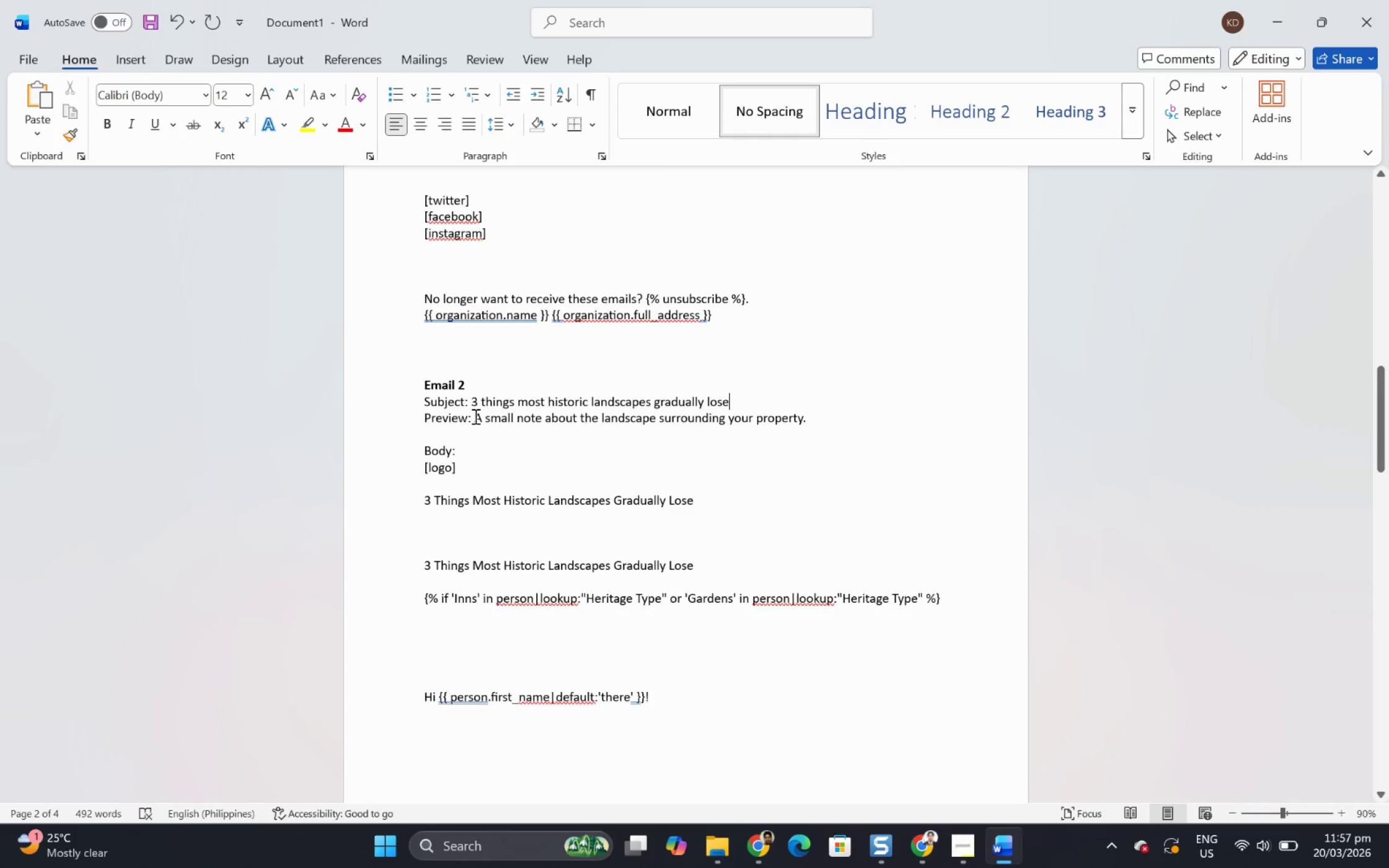 
left_click_drag(start_coordinate=[476, 416], to_coordinate=[806, 422])
 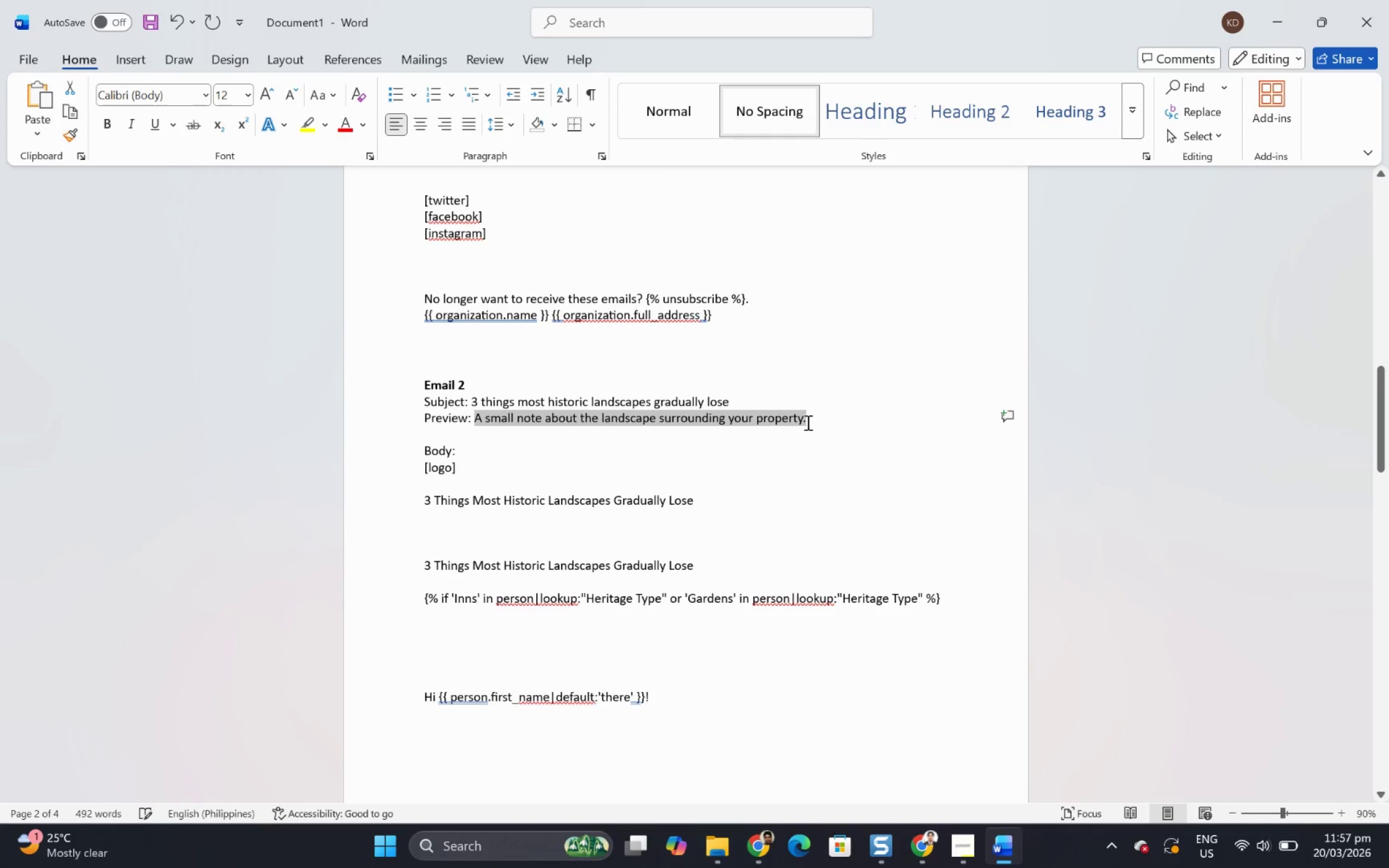 
key(Control+V)
 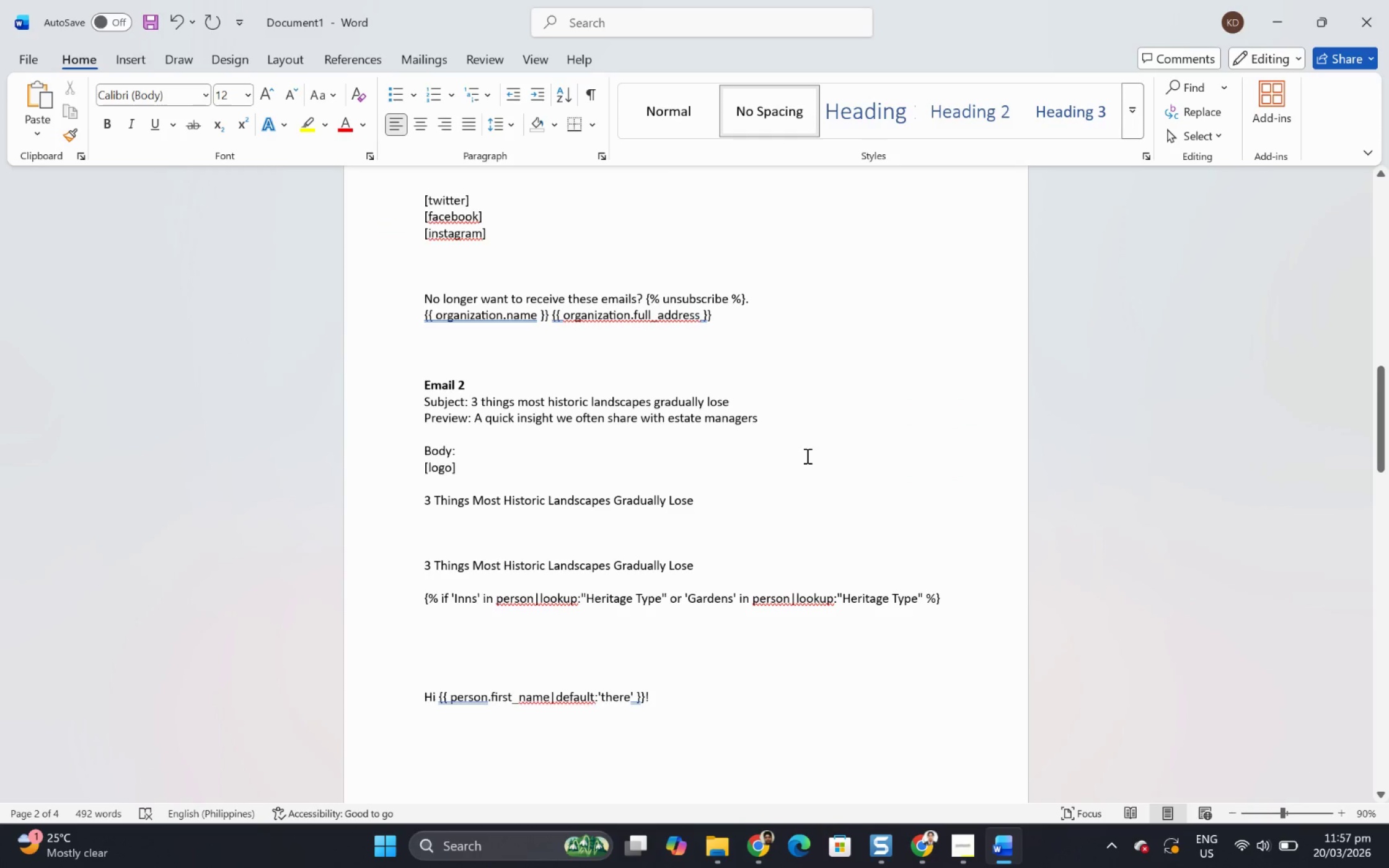 
left_click([805, 458])
 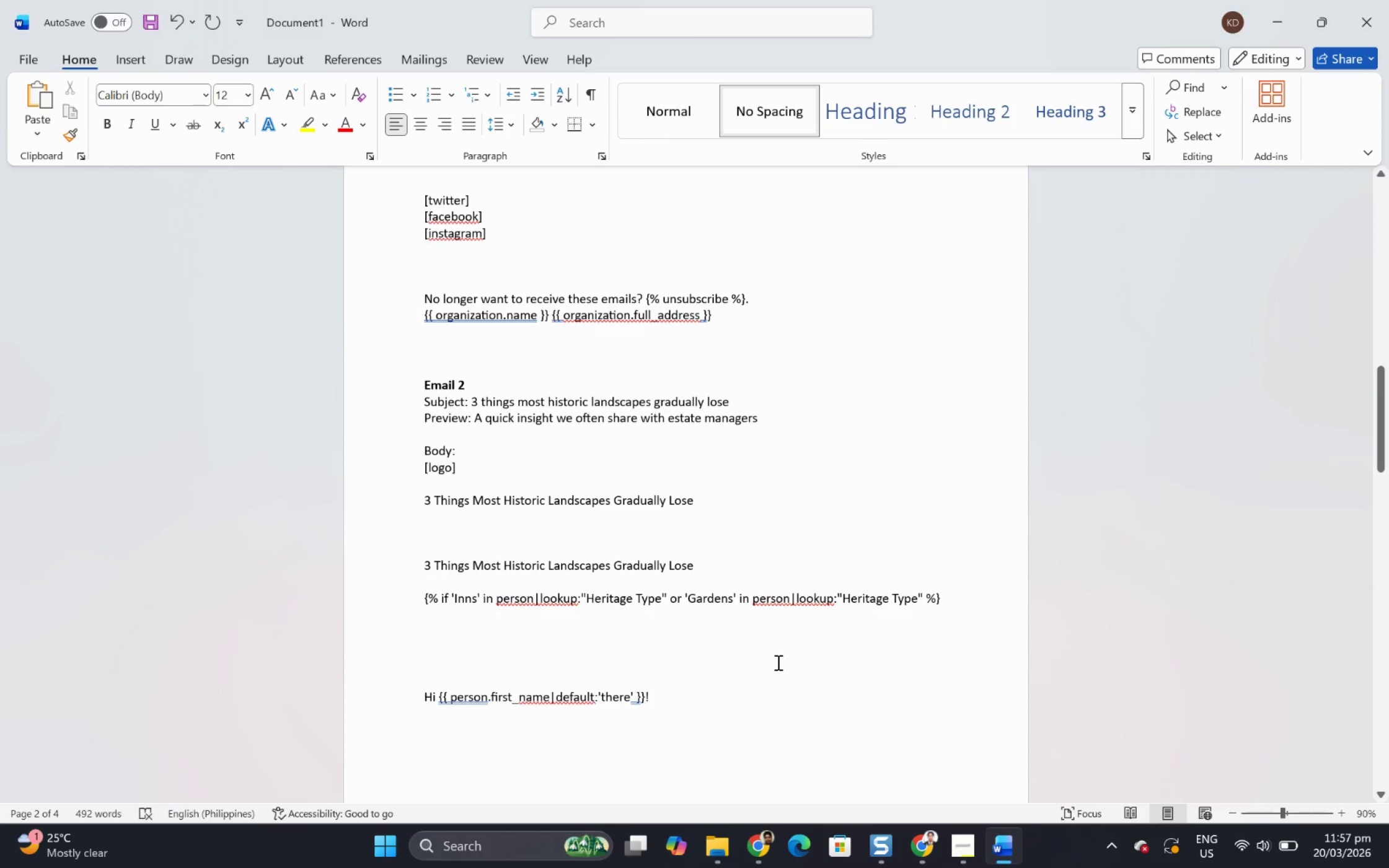 
wait(11.53)
 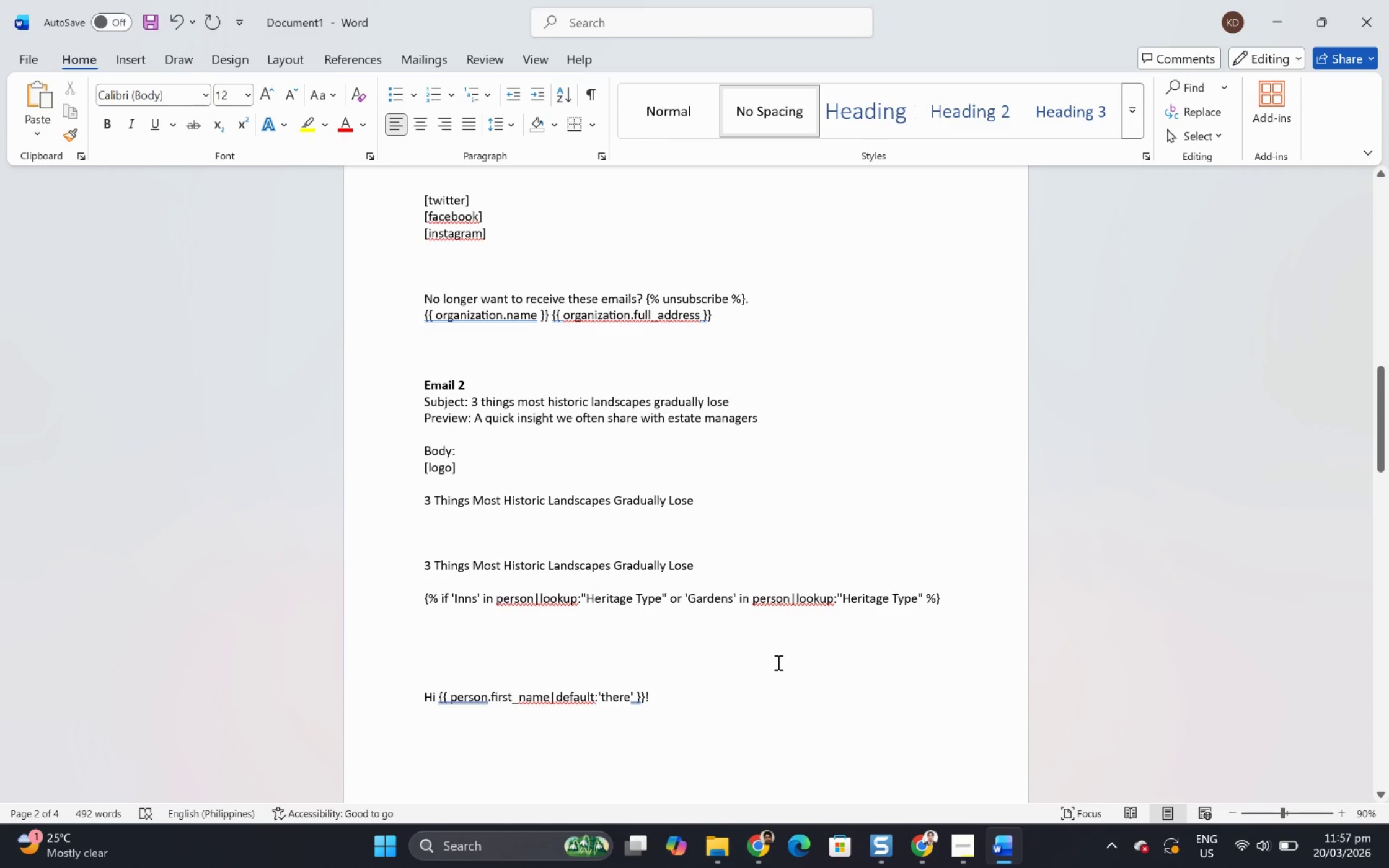 
scroll: coordinate [670, 536], scroll_direction: down, amount: 44.0
 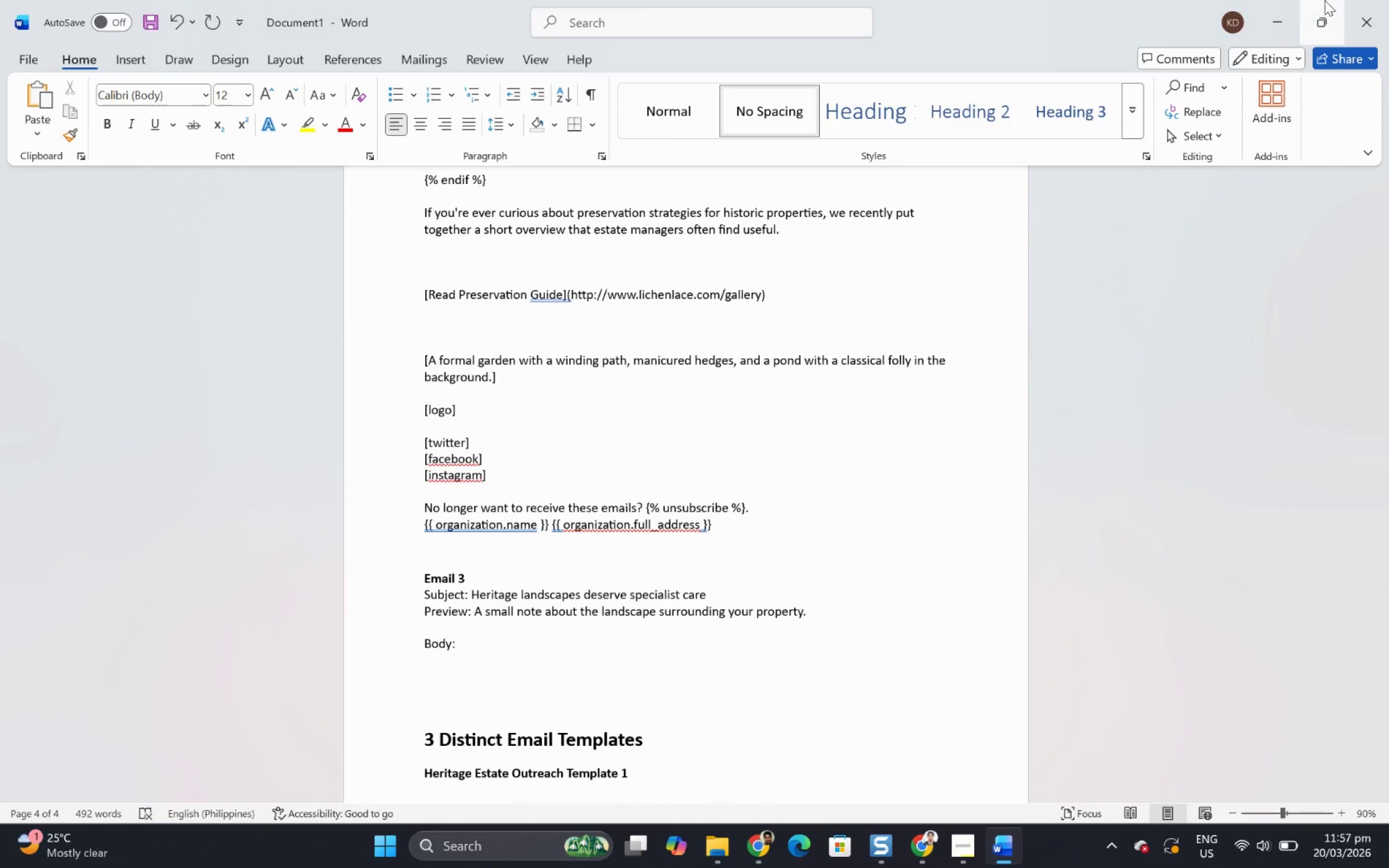 
key(Alt+Tab)
 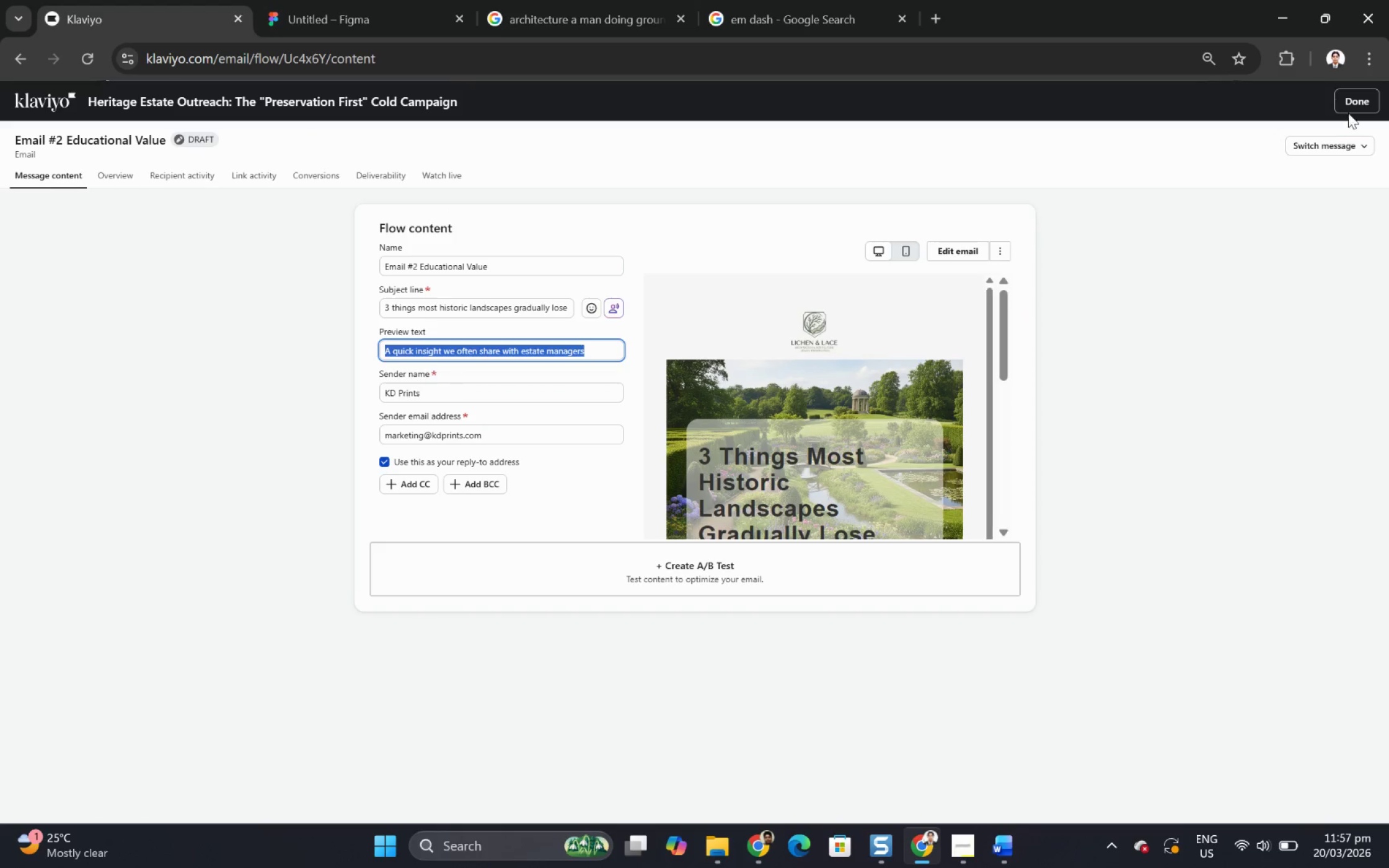 
left_click([1352, 106])
 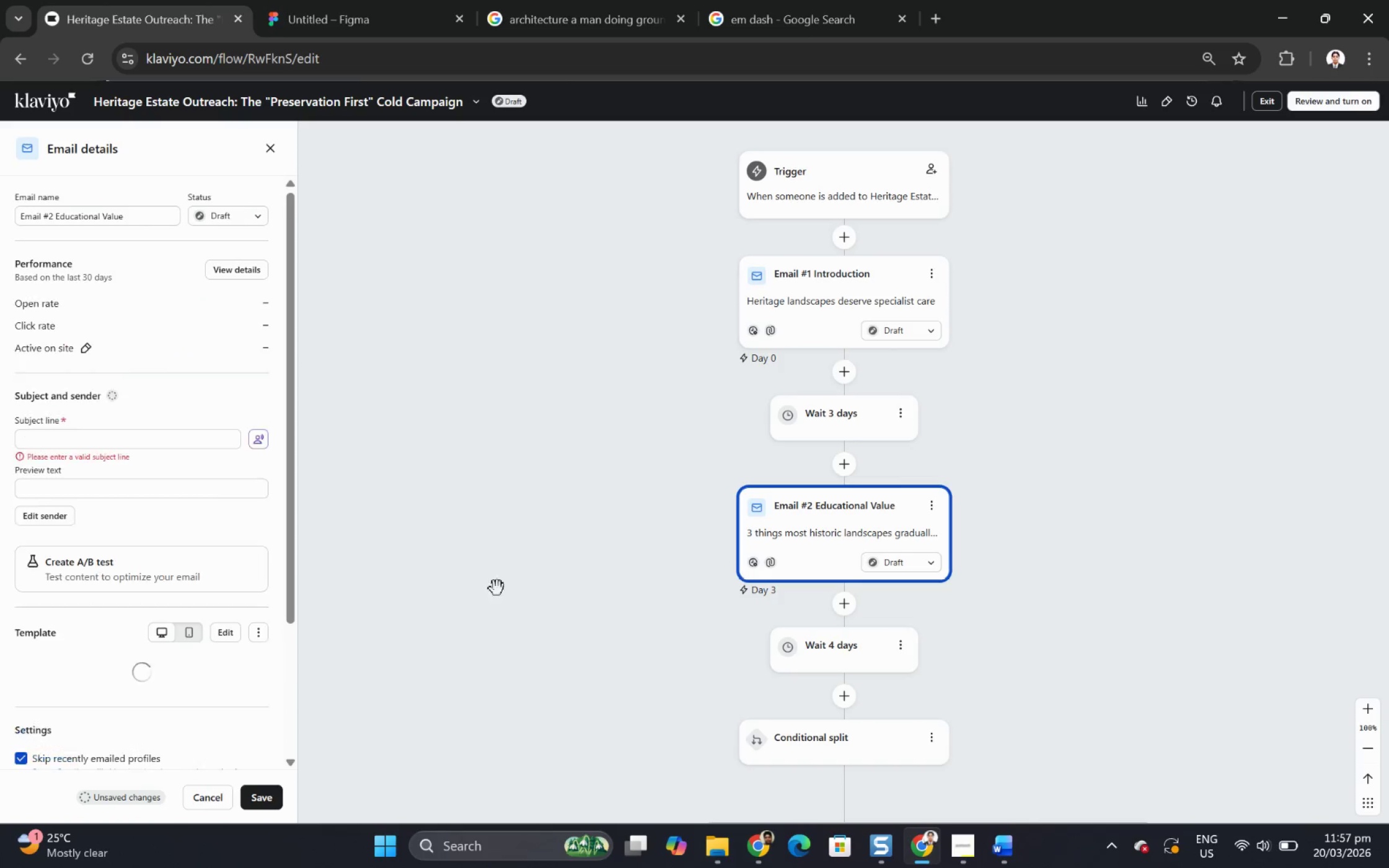 
scroll: coordinate [850, 636], scroll_direction: down, amount: 6.0
 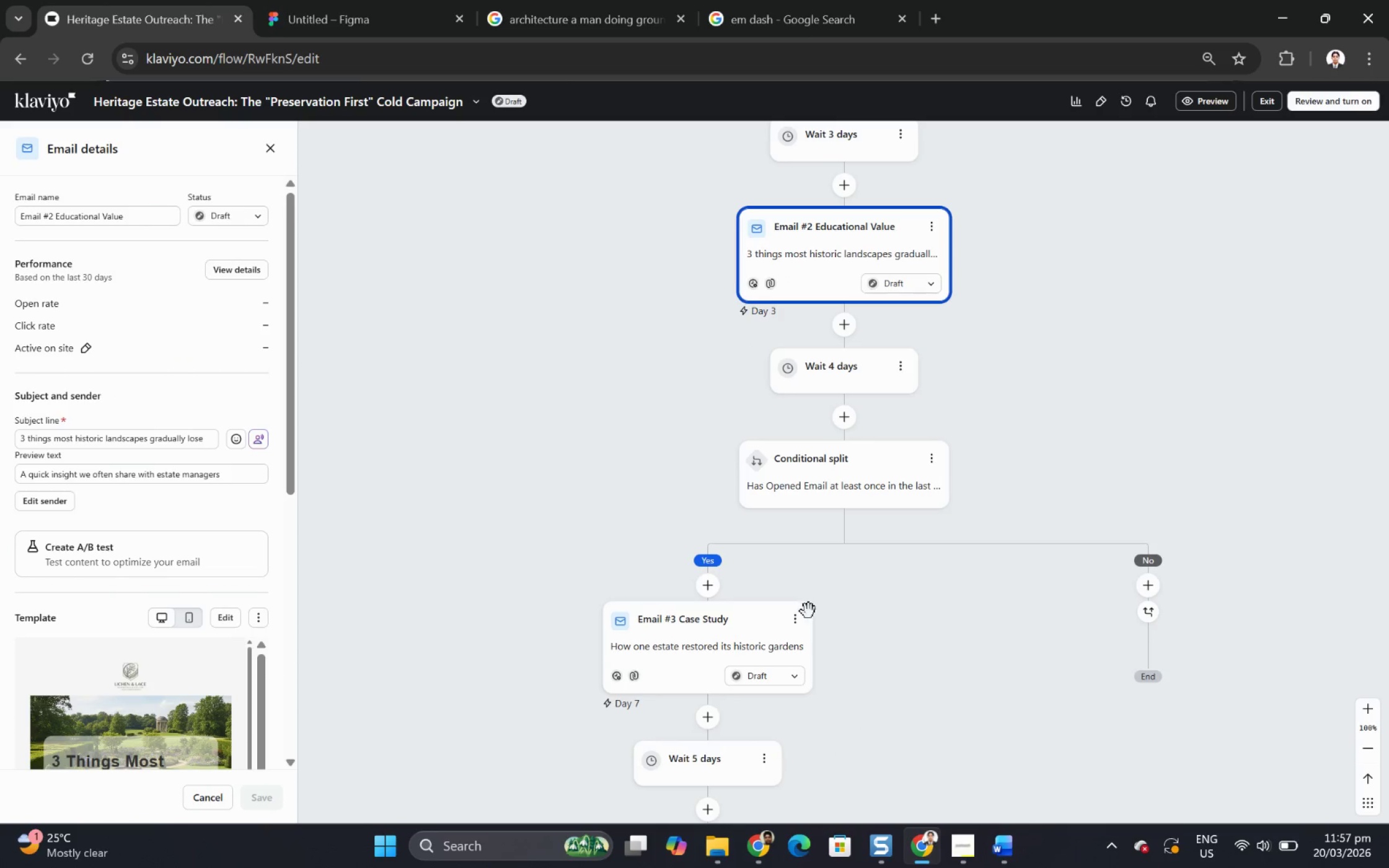 
left_click([739, 621])
 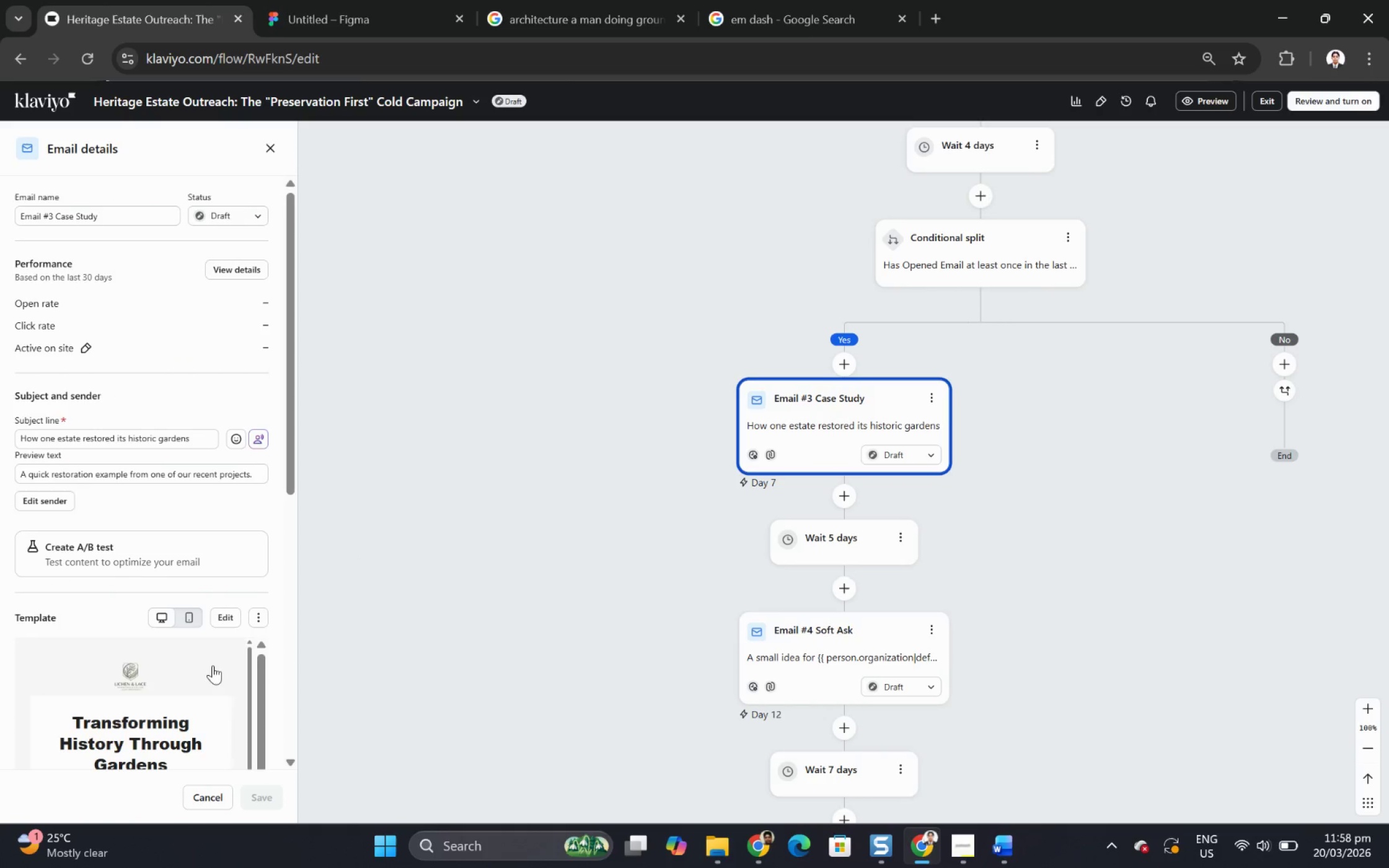 
wait(6.05)
 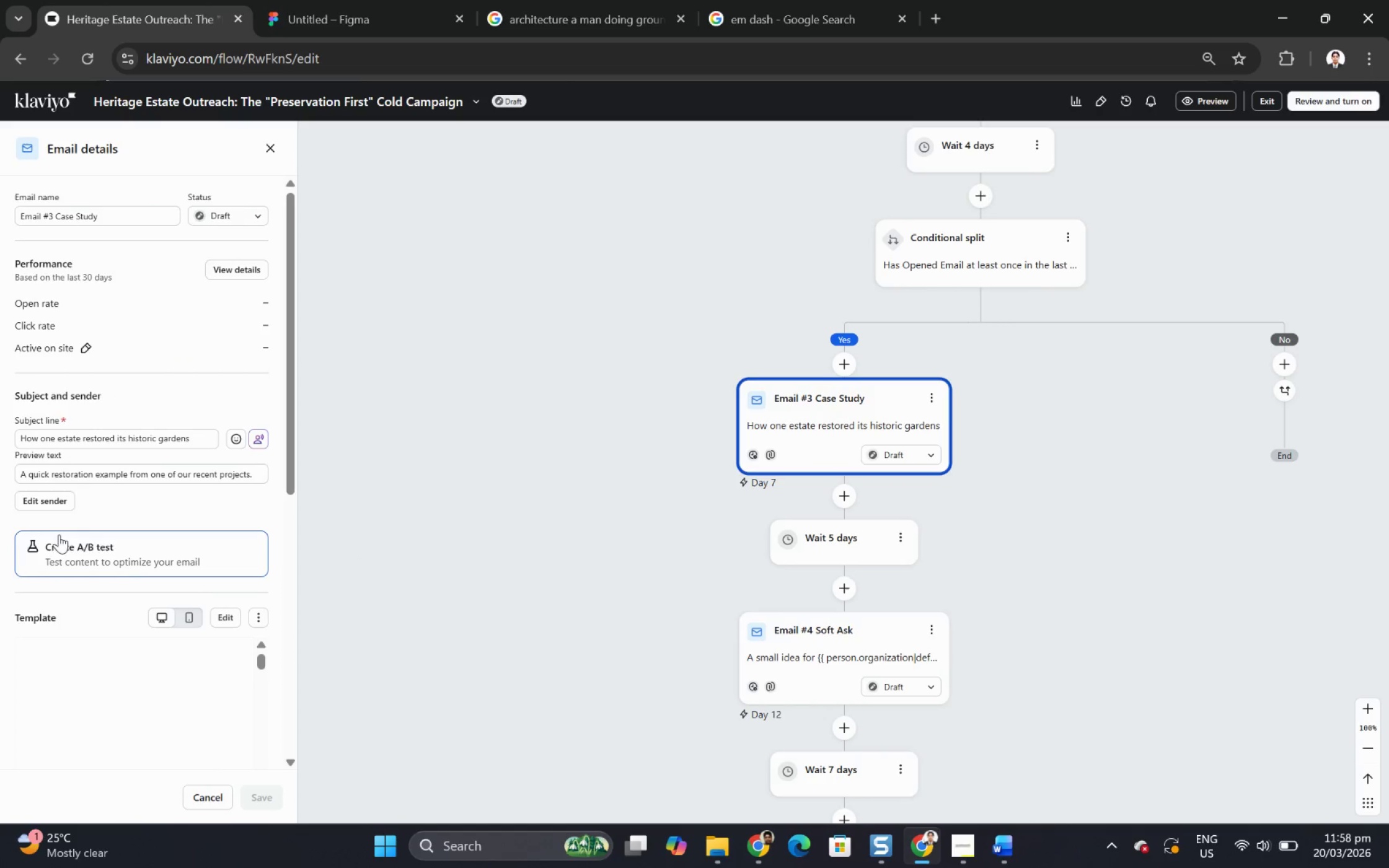 
scroll: coordinate [217, 669], scroll_direction: down, amount: 3.0
 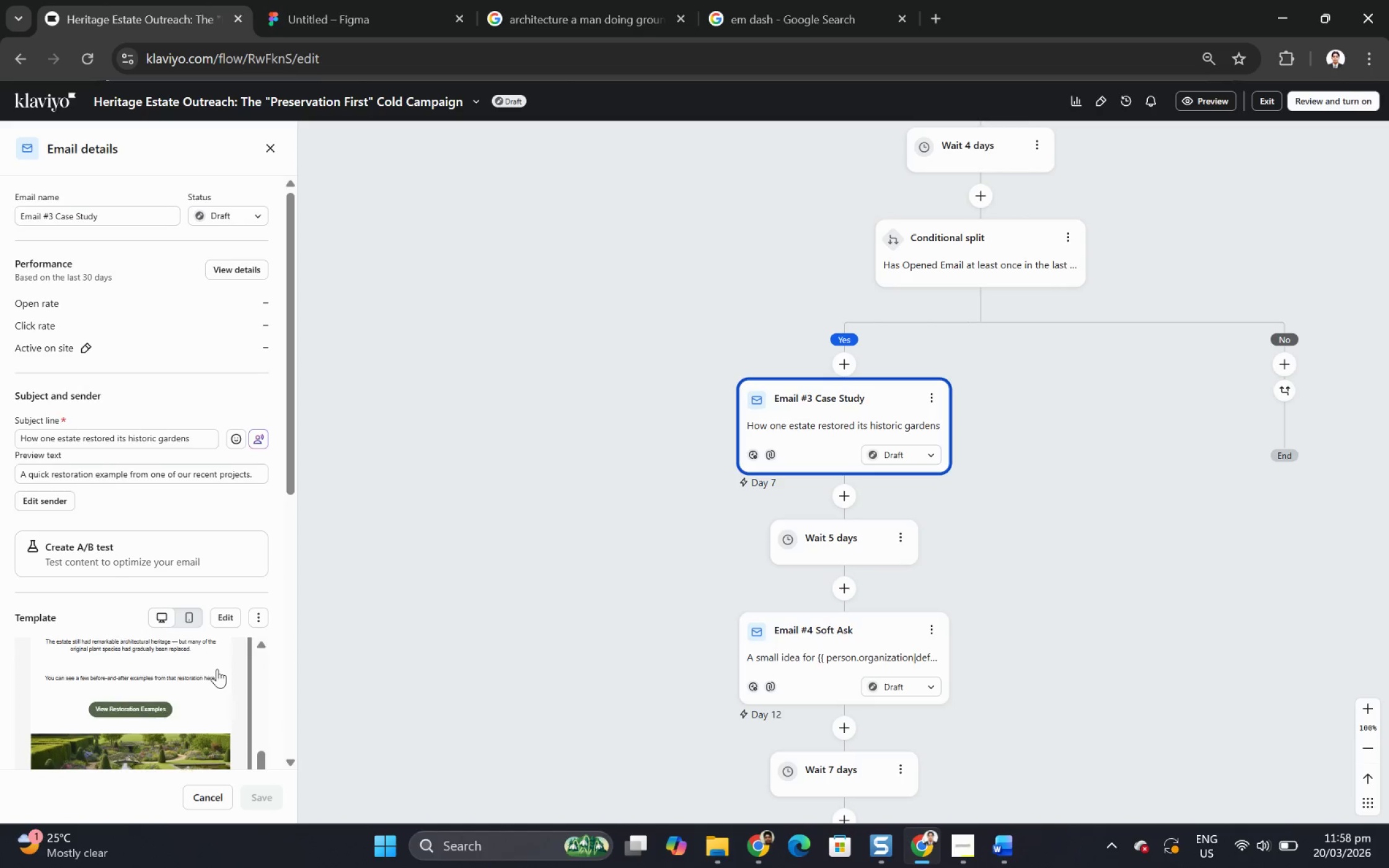 
scroll: coordinate [217, 669], scroll_direction: up, amount: 2.0
 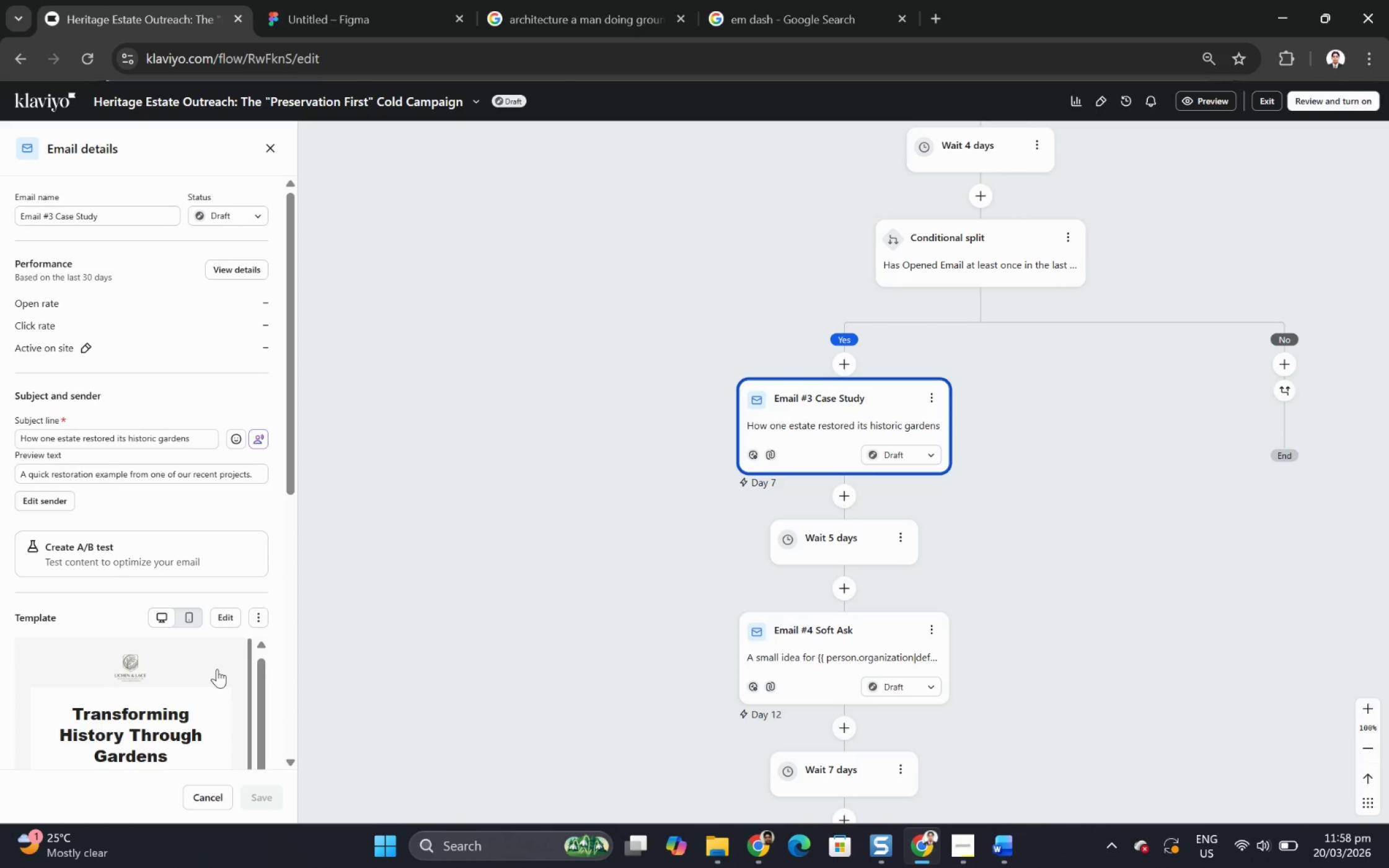 
scroll: coordinate [217, 669], scroll_direction: down, amount: 3.0
 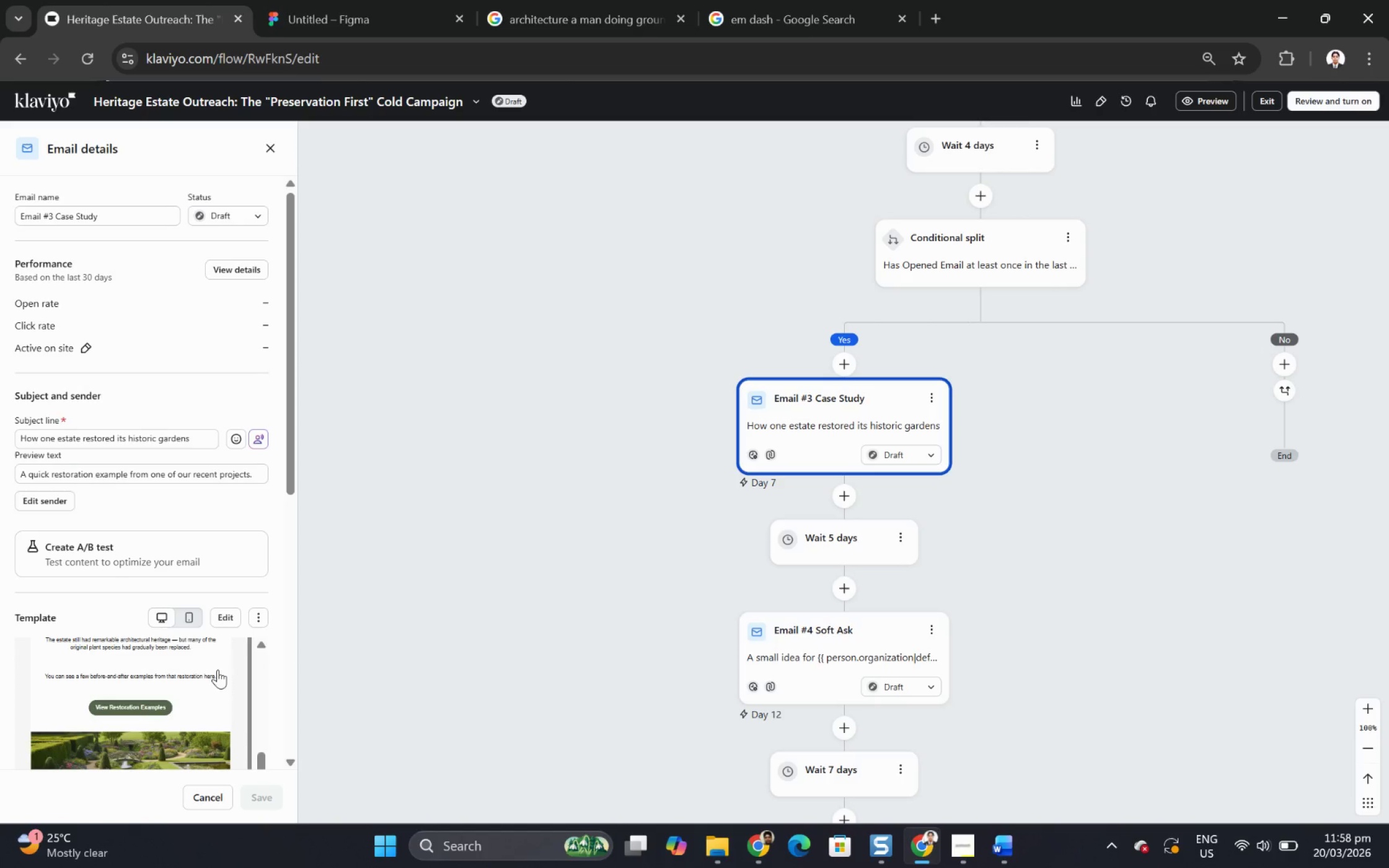 
scroll: coordinate [218, 669], scroll_direction: up, amount: 3.0
 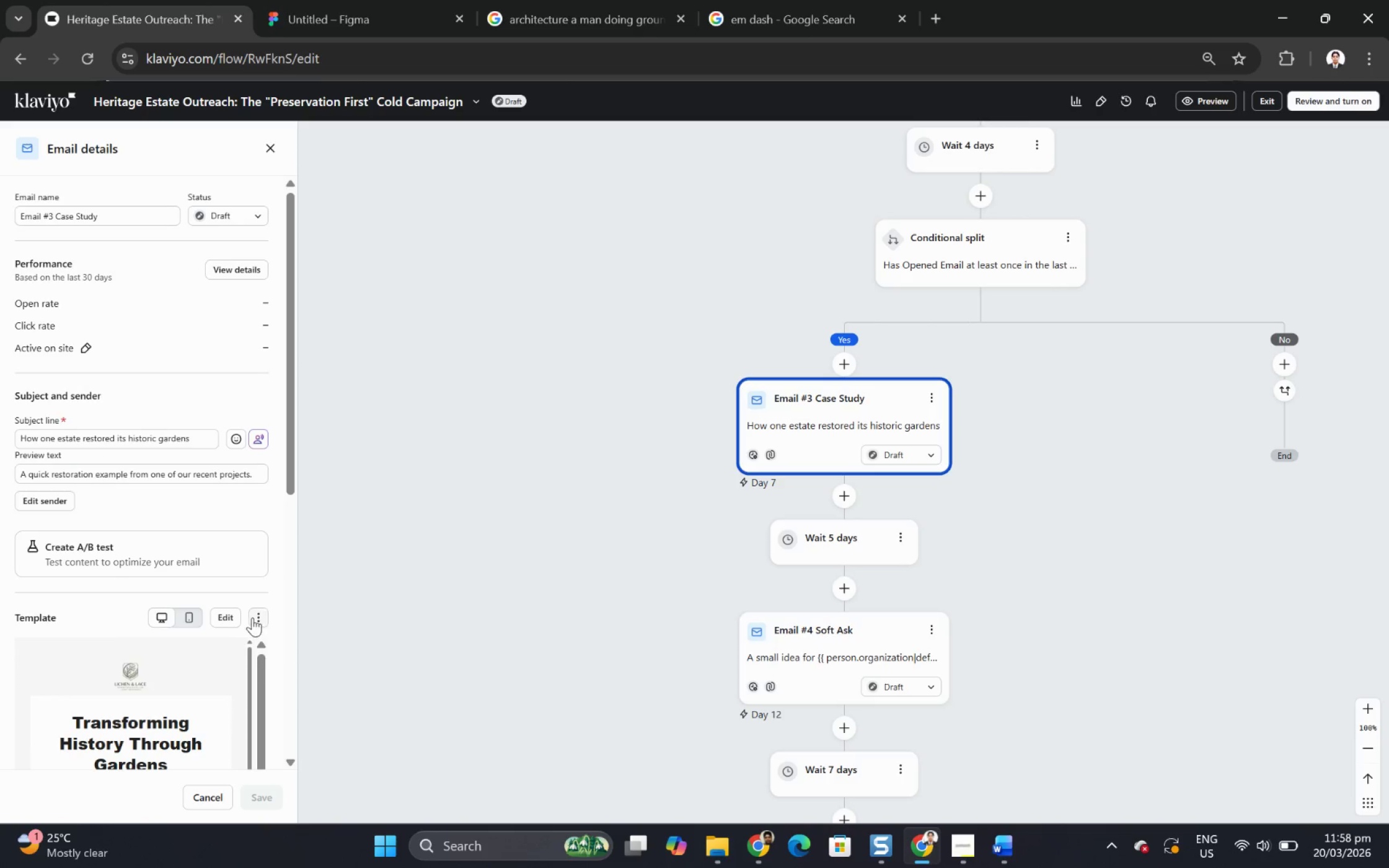 
left_click([255, 617])
 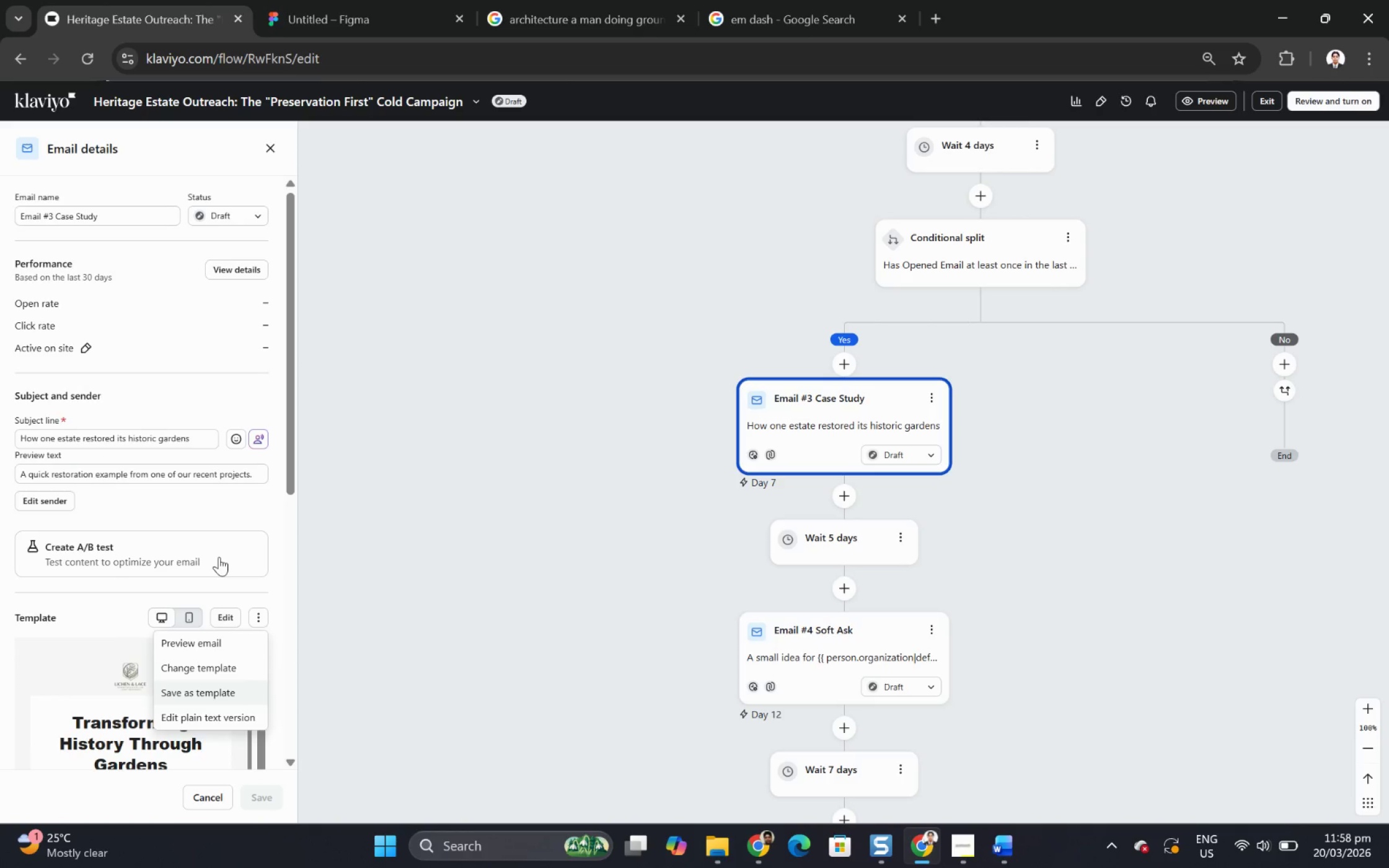 
double_click([135, 433])
 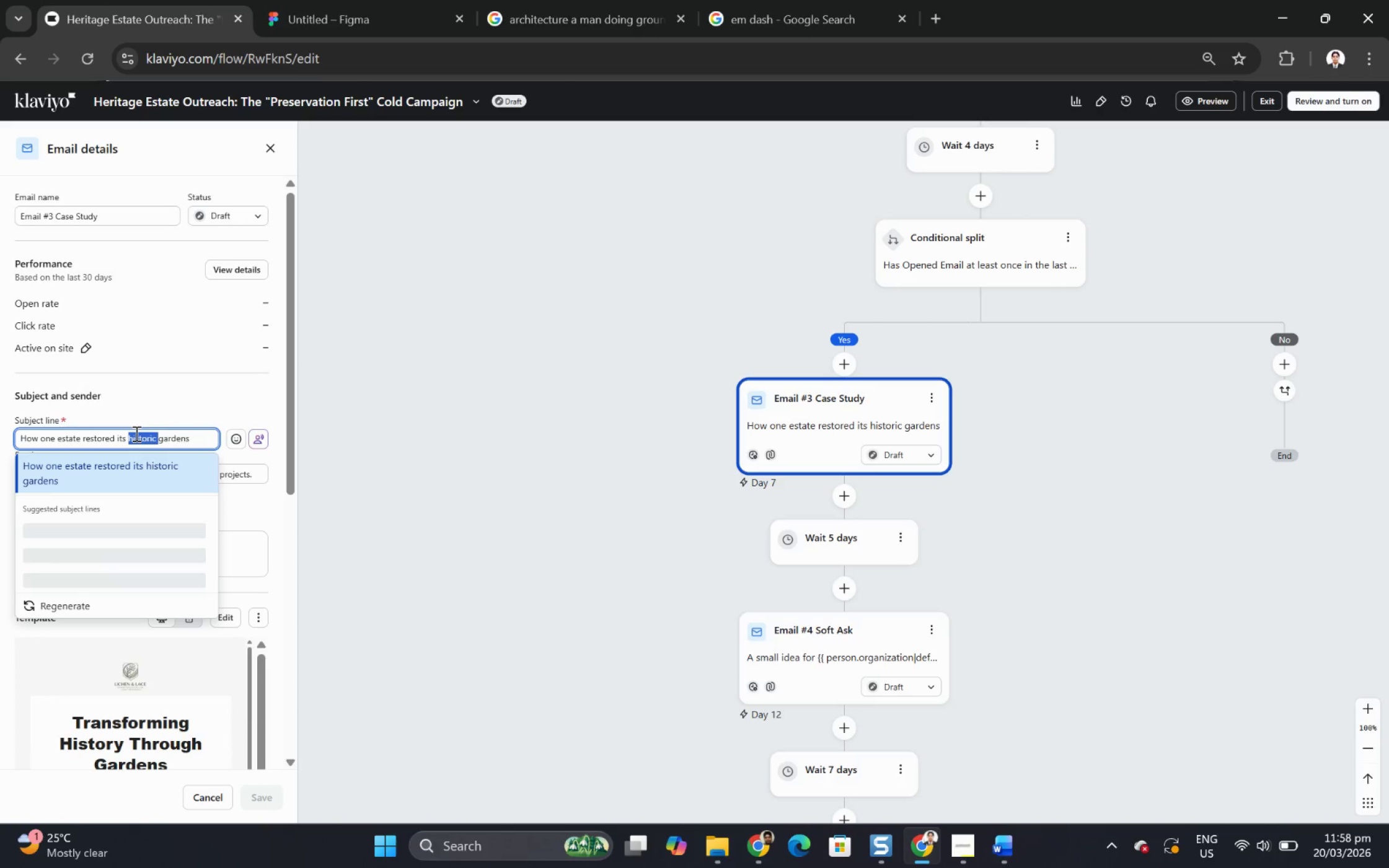 
triple_click([135, 433])
 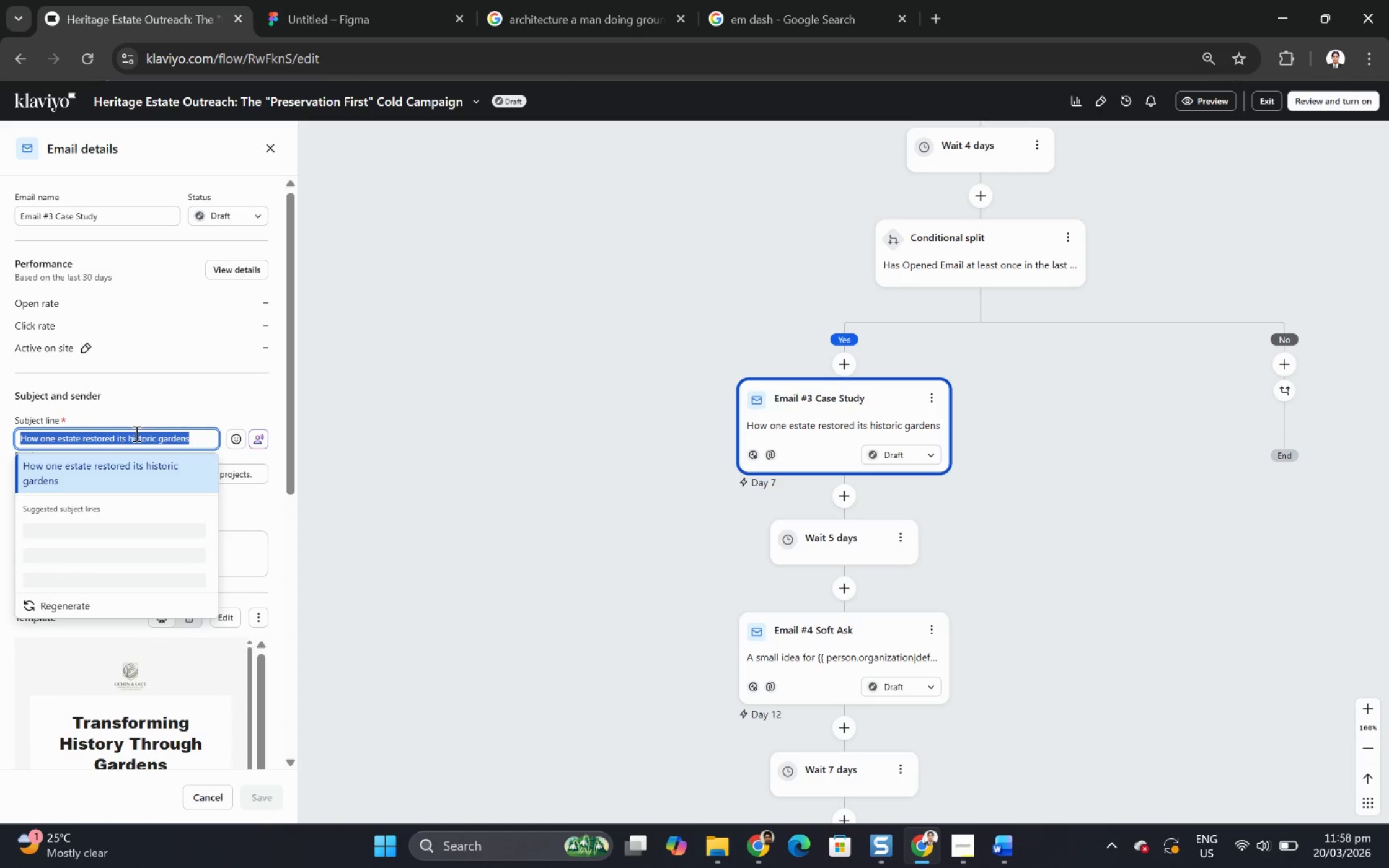 
key(Control+C)
 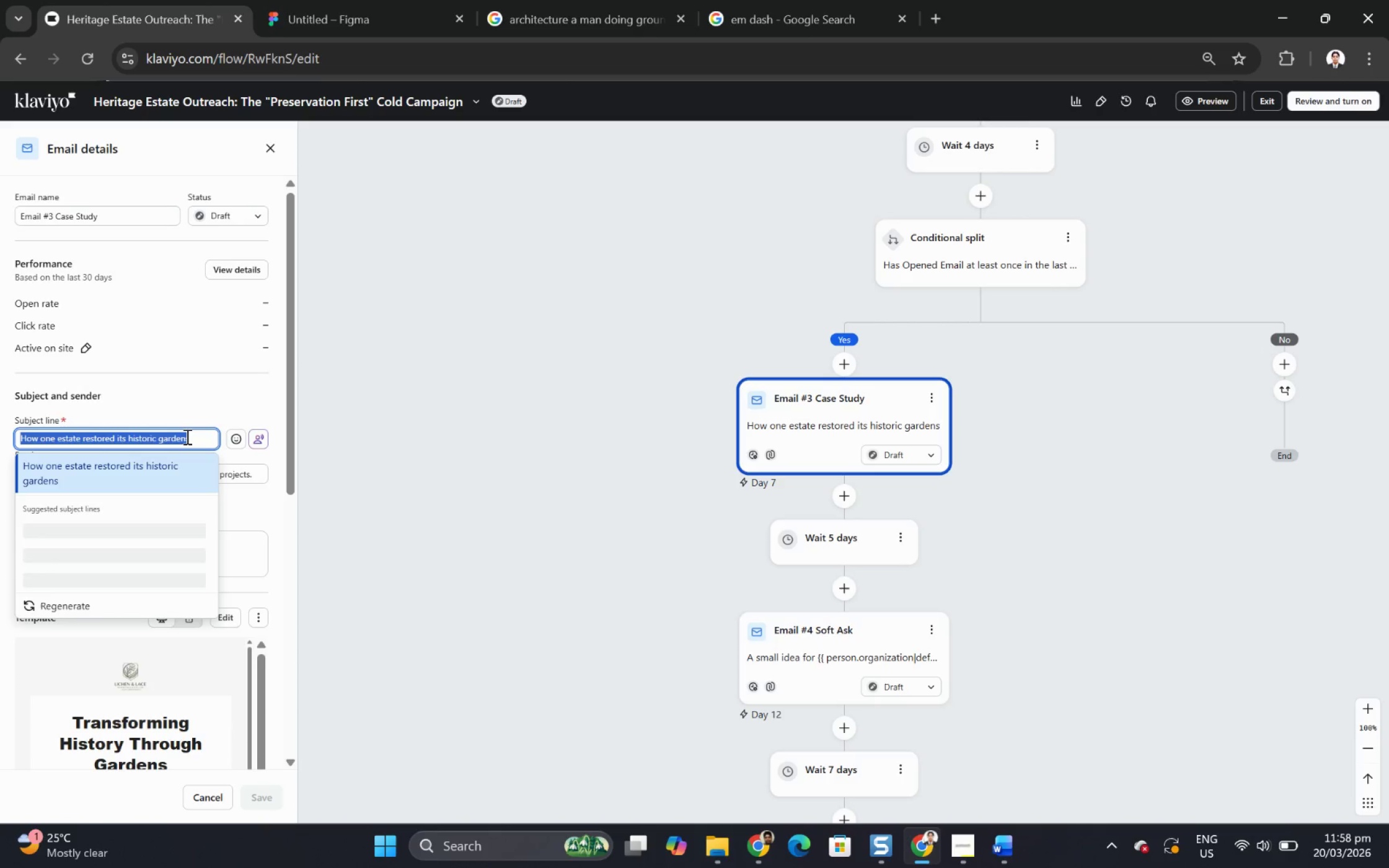 
key(Alt+AltLeft)
 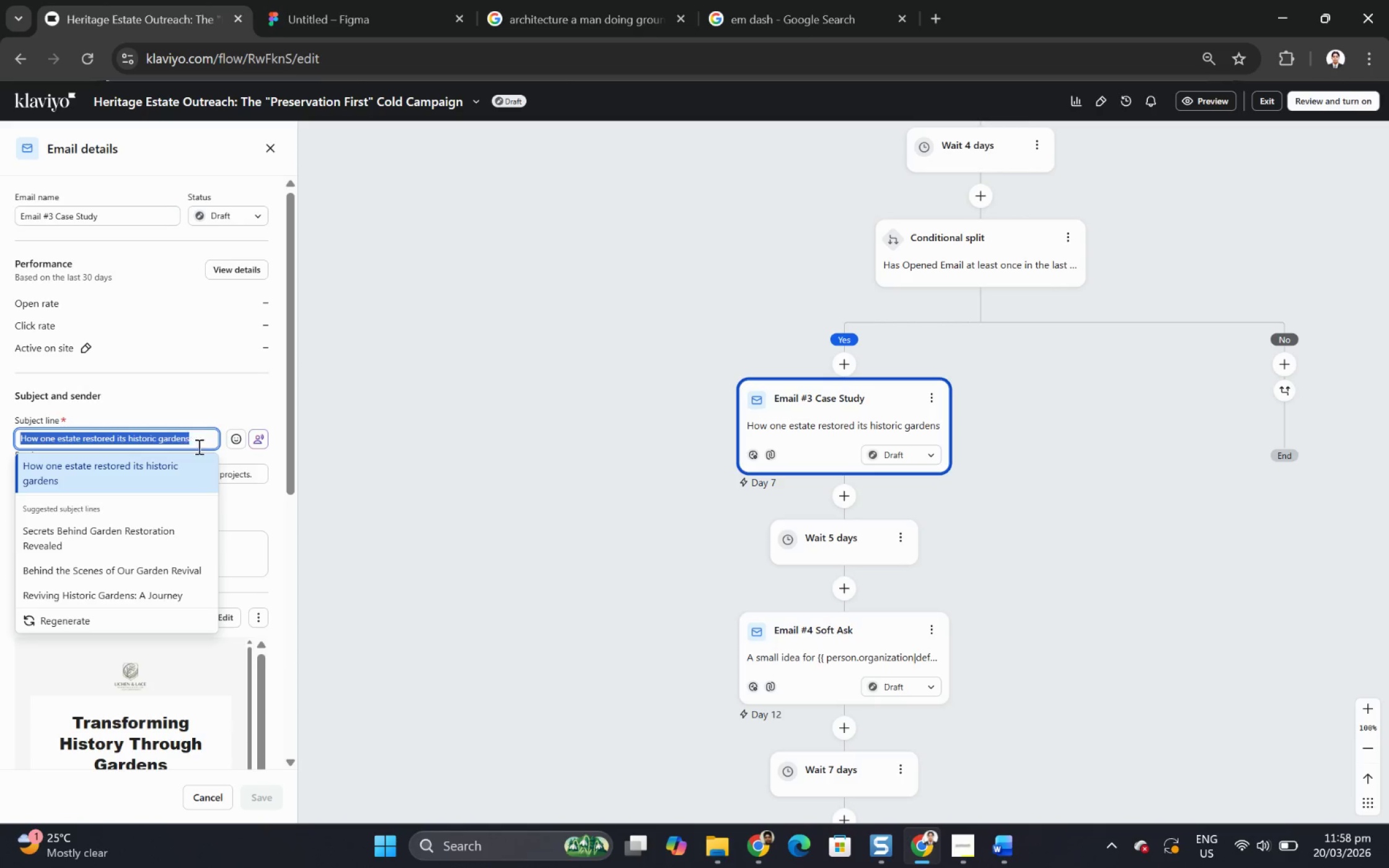 
key(Alt+Tab)
 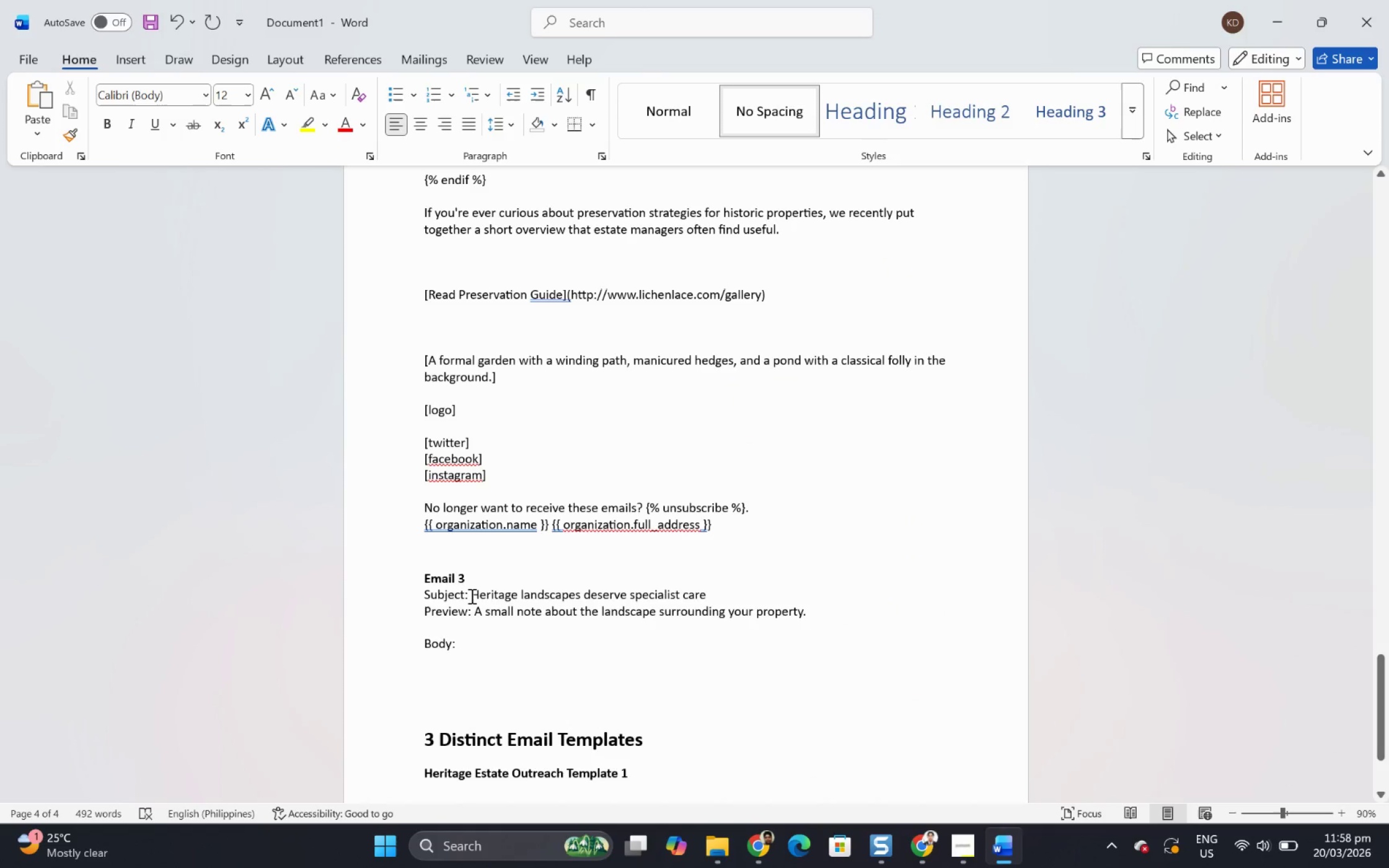 
left_click_drag(start_coordinate=[472, 595], to_coordinate=[699, 589])
 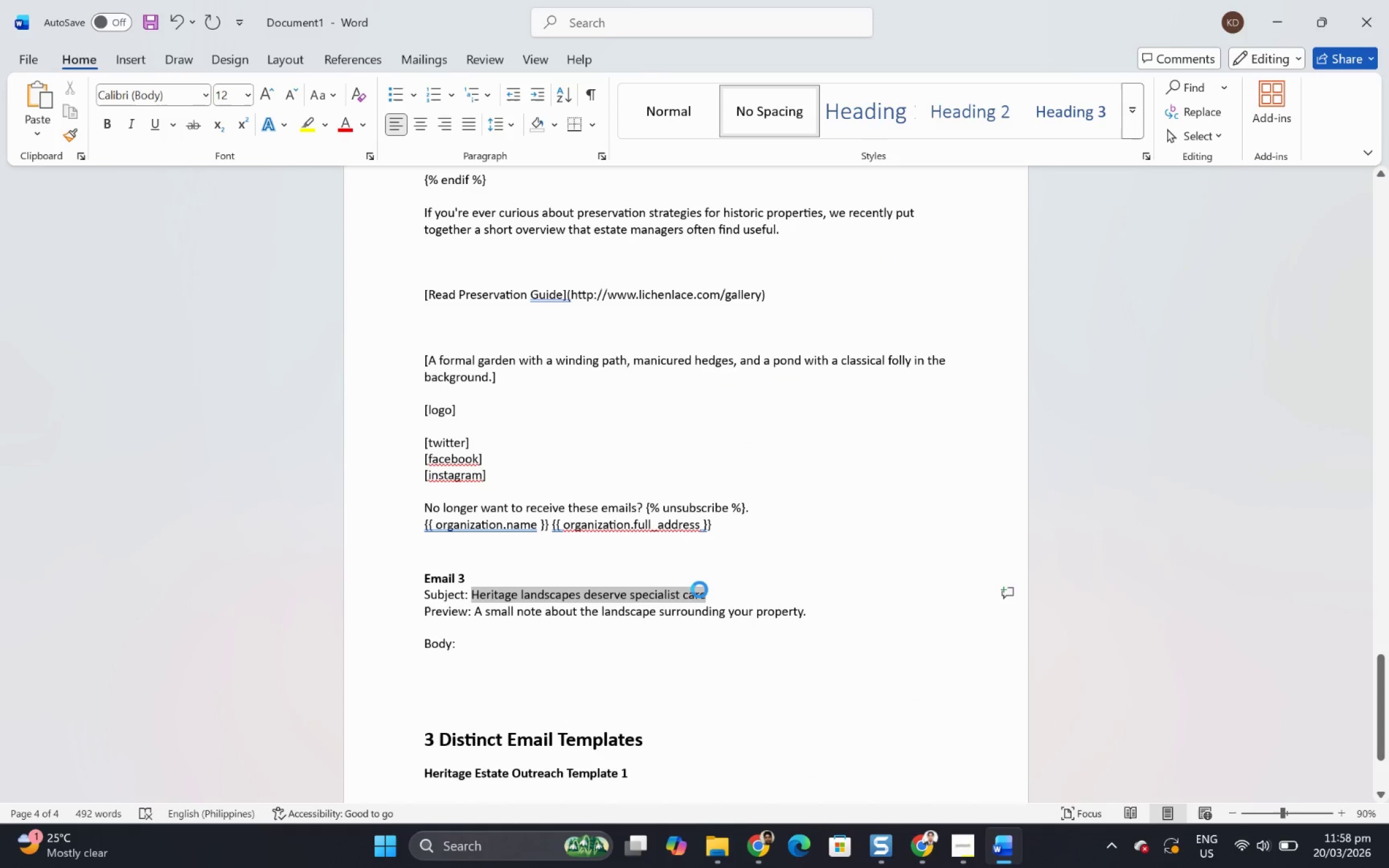 
key(Control+ControlLeft)
 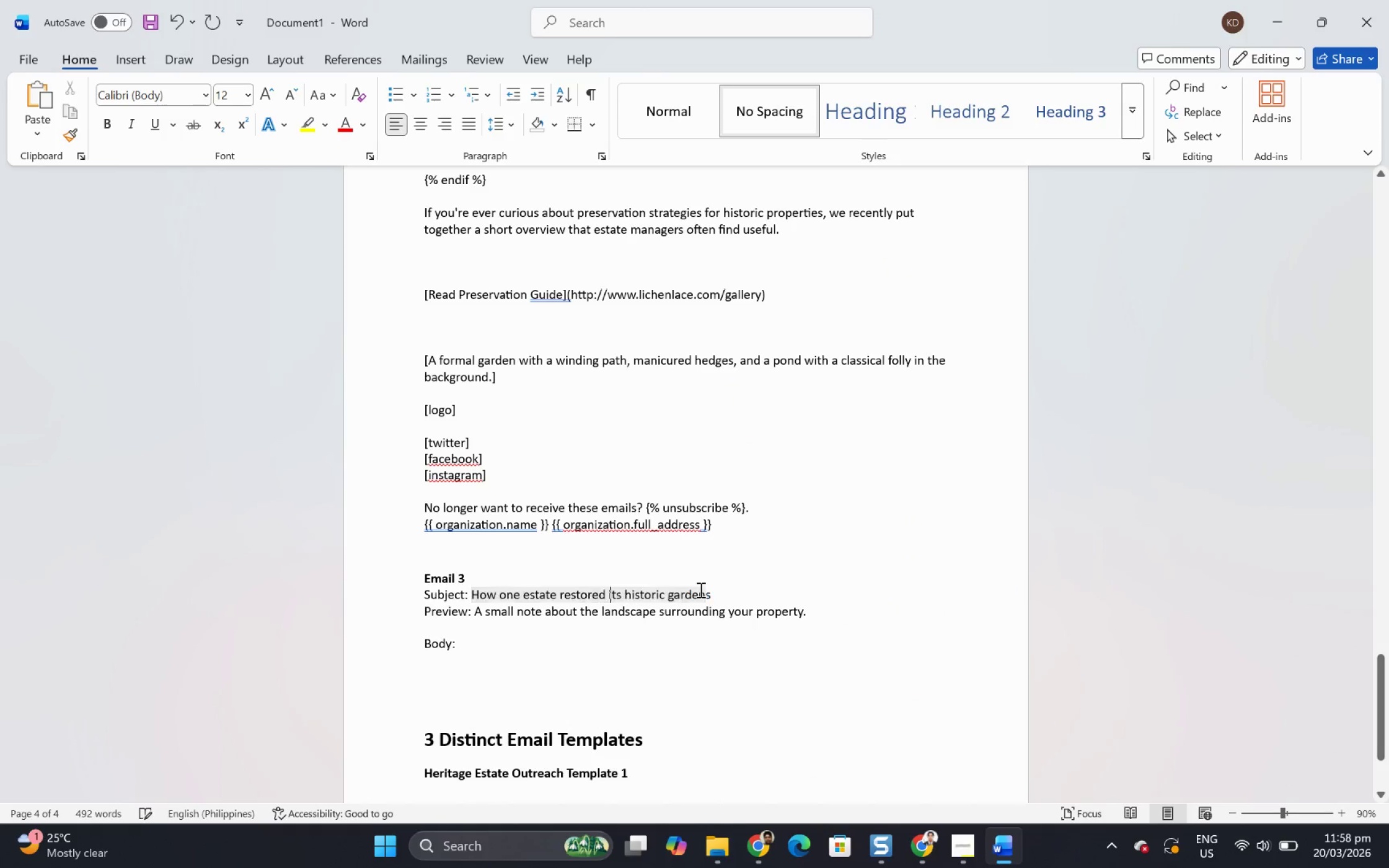 
key(Control+V)
 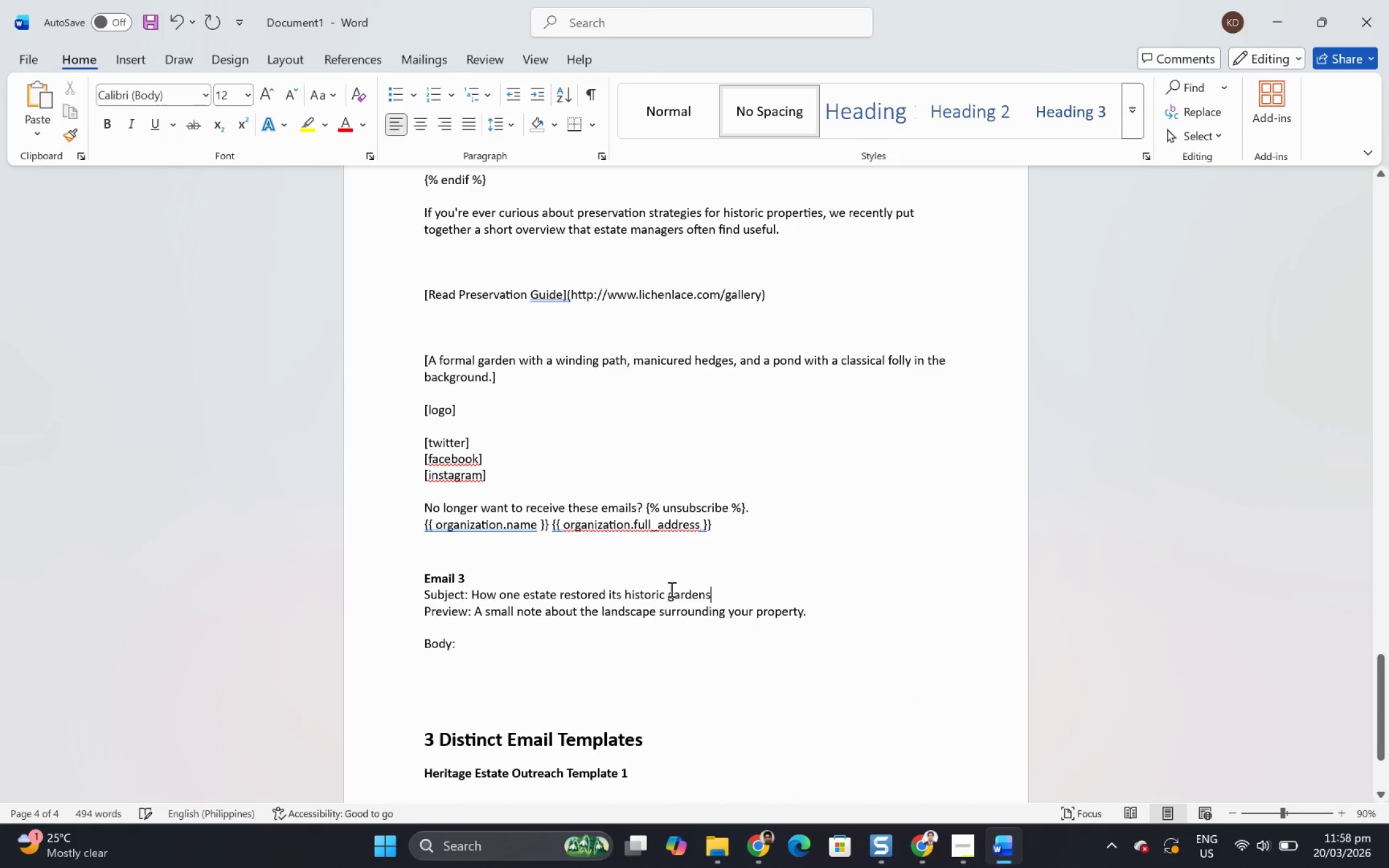 
key(Alt+AltLeft)
 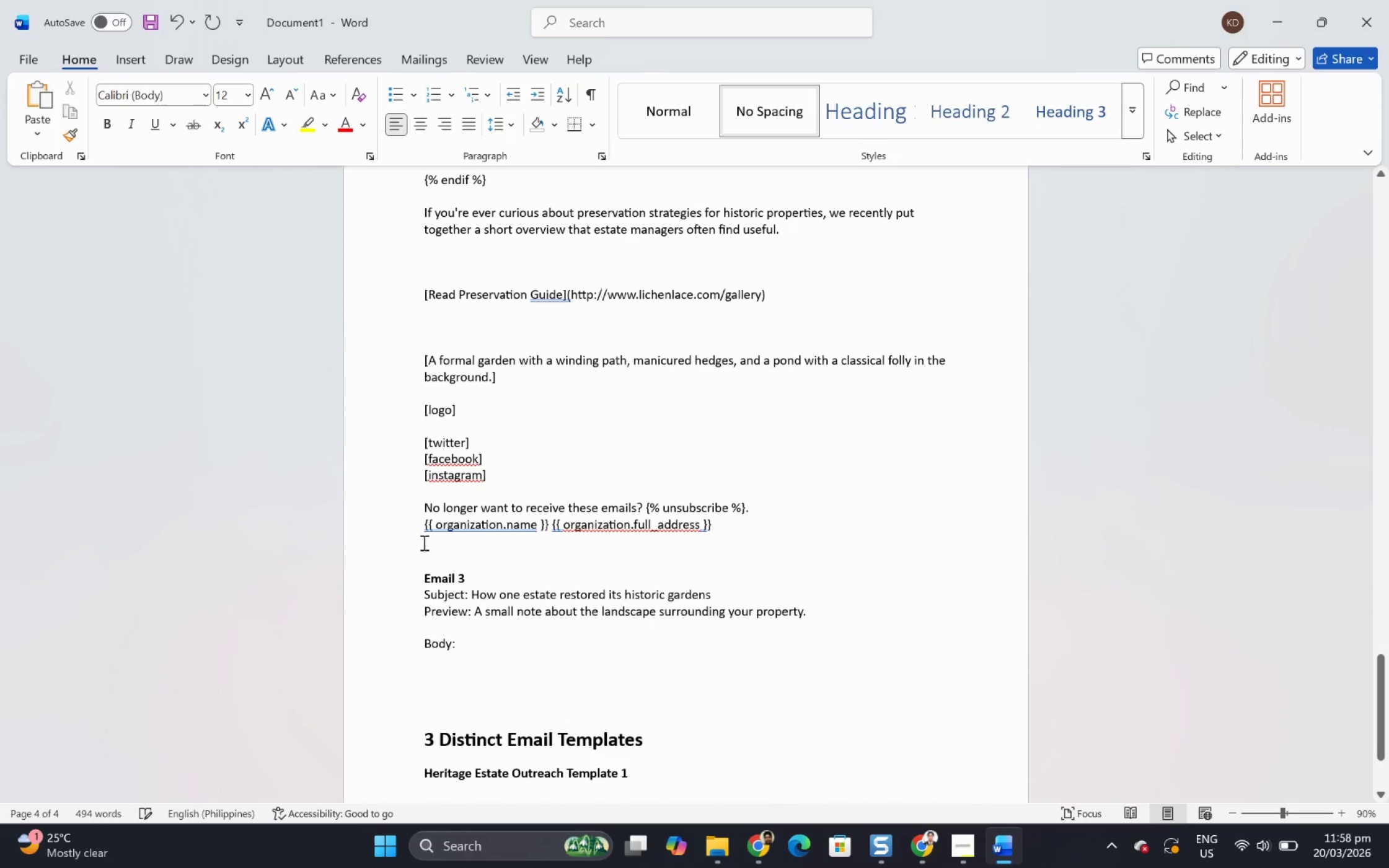 
key(Alt+Tab)
 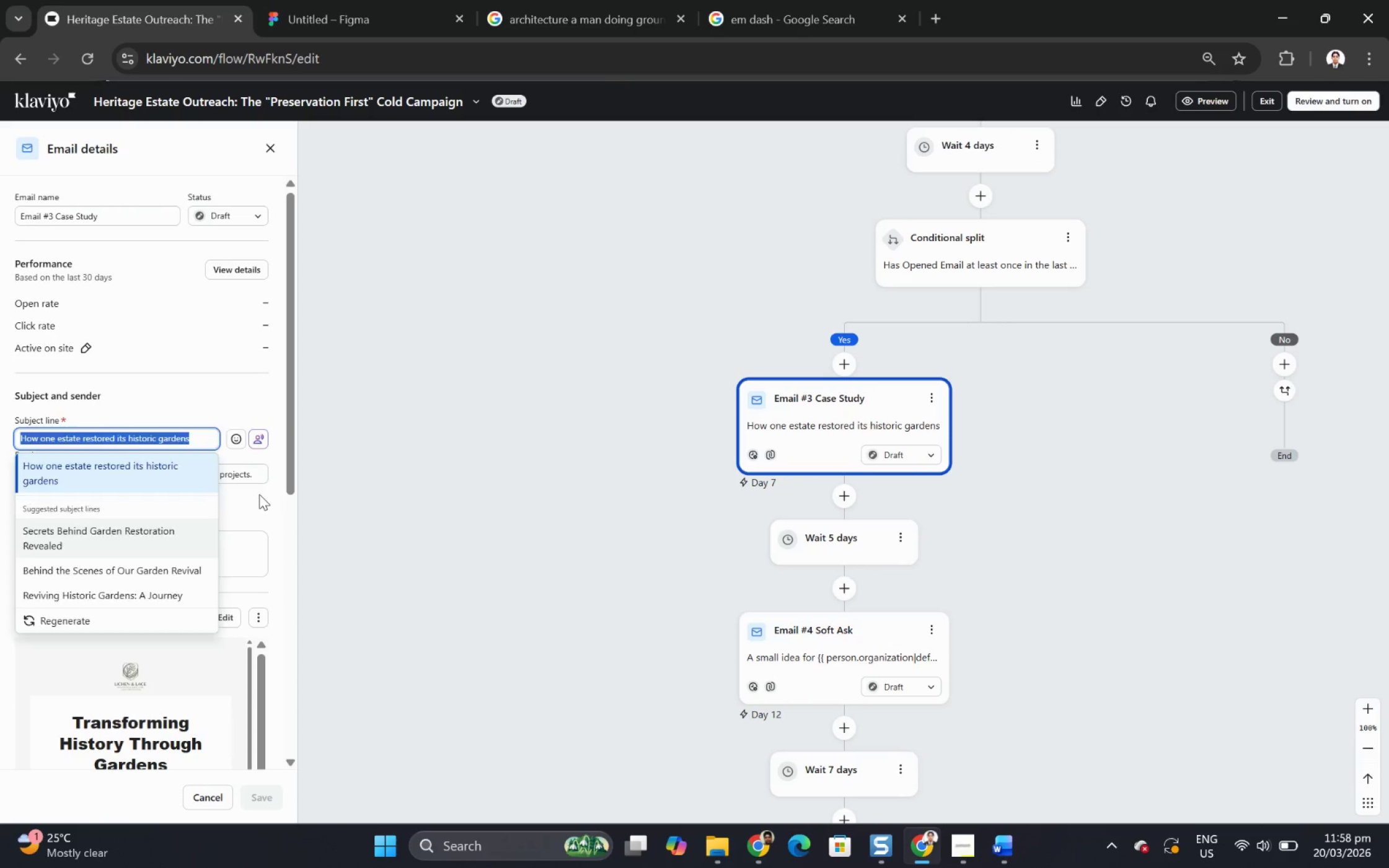 
double_click([244, 471])
 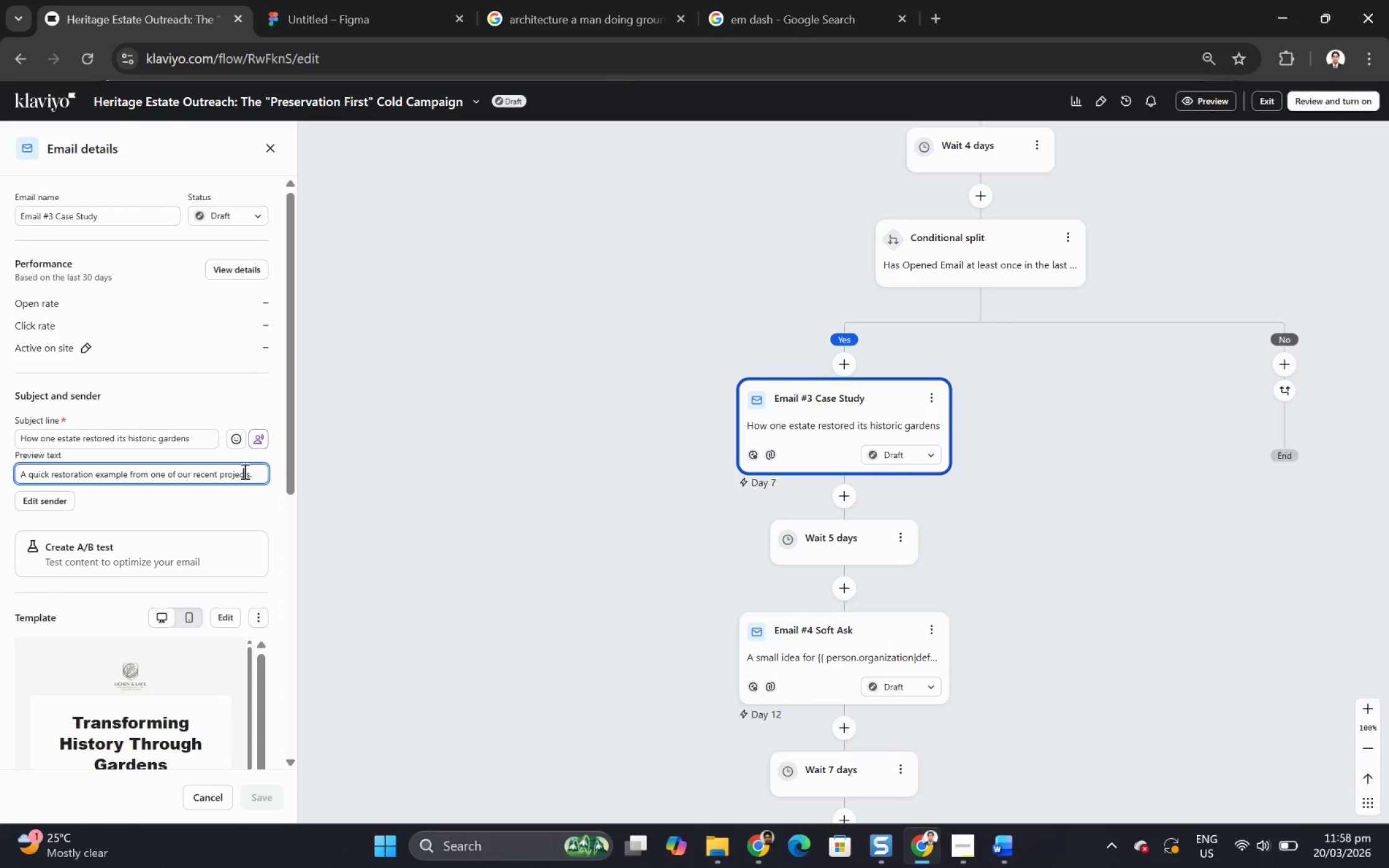 
triple_click([244, 471])
 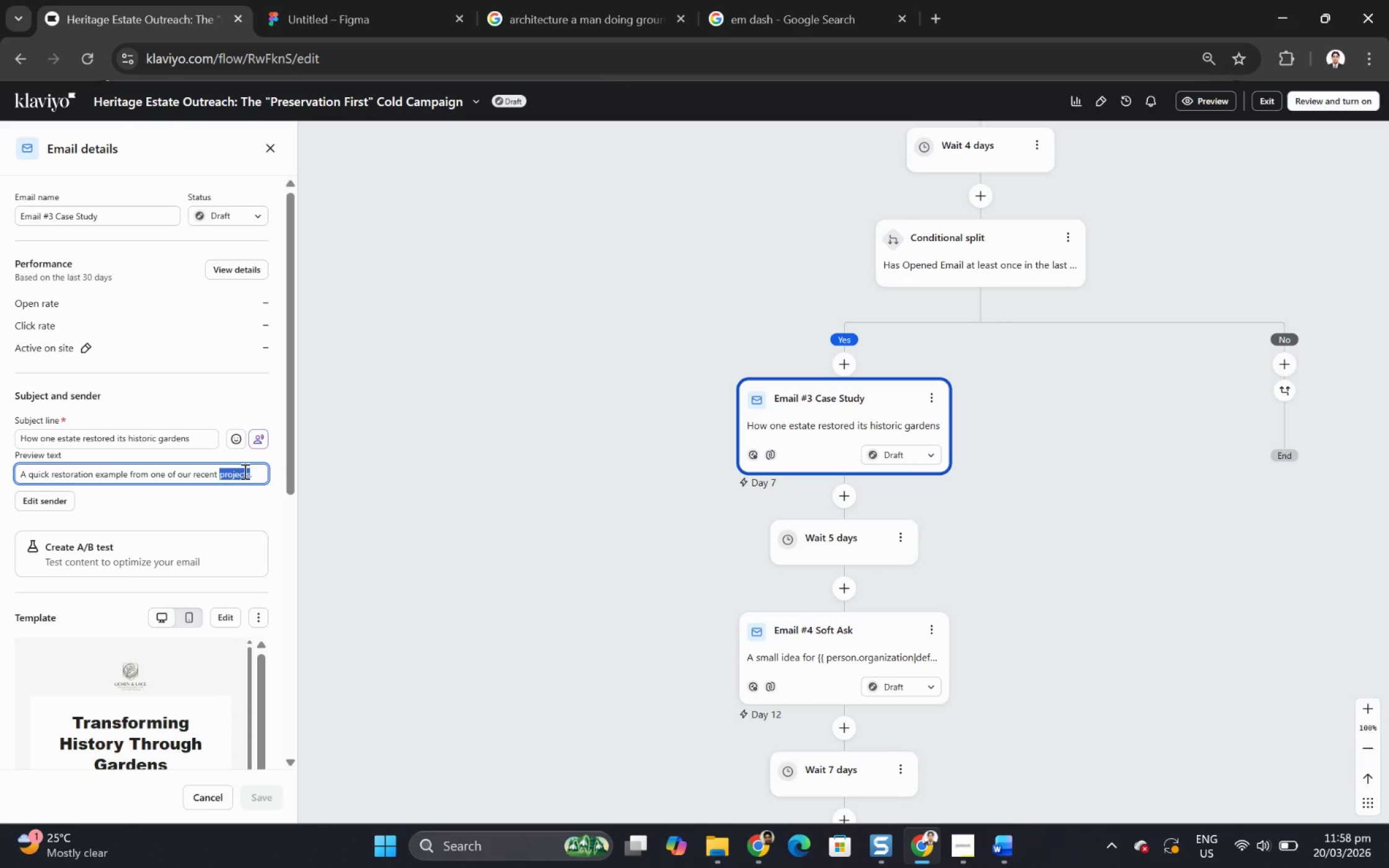 
triple_click([244, 471])
 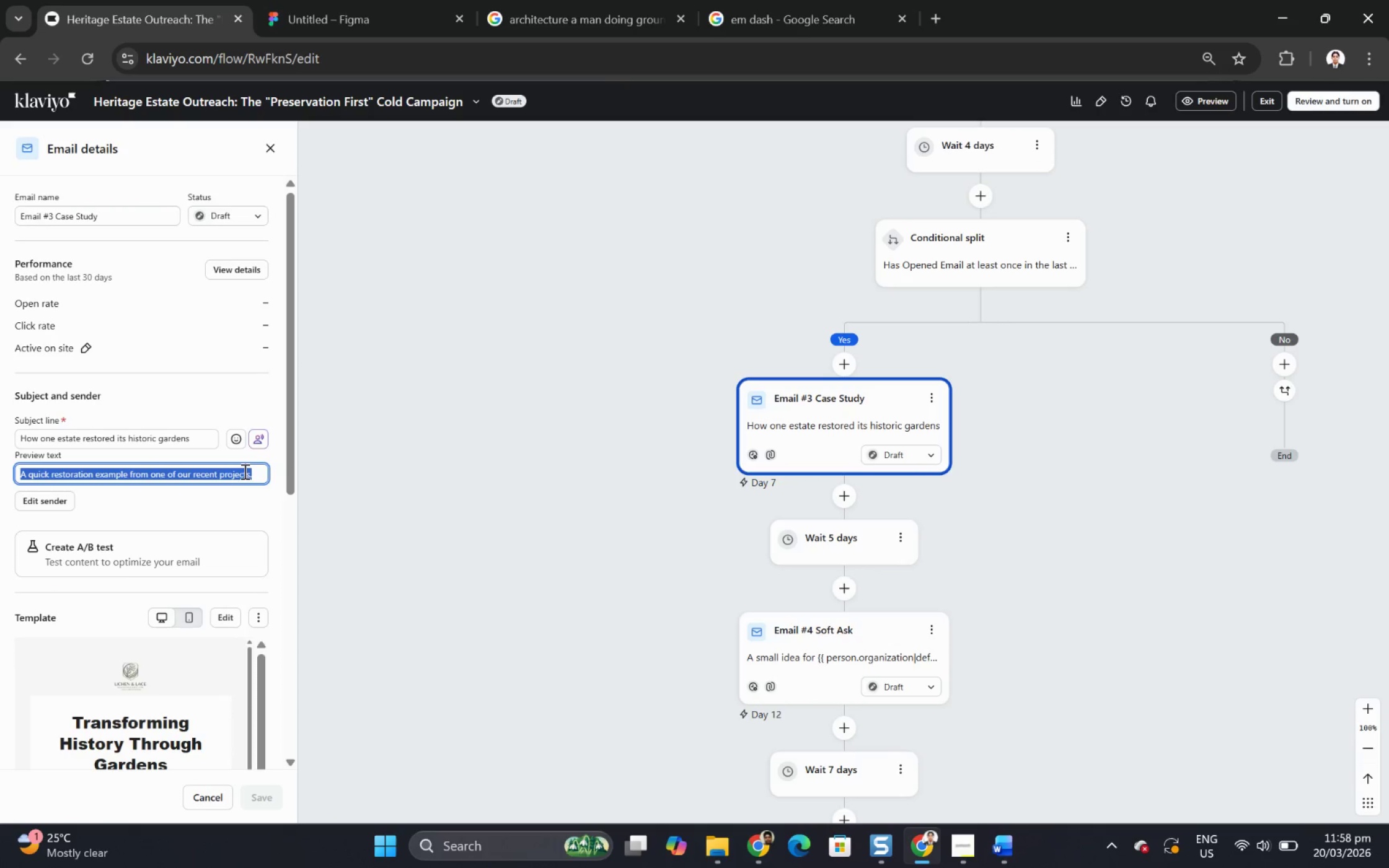 
key(Control+C)
 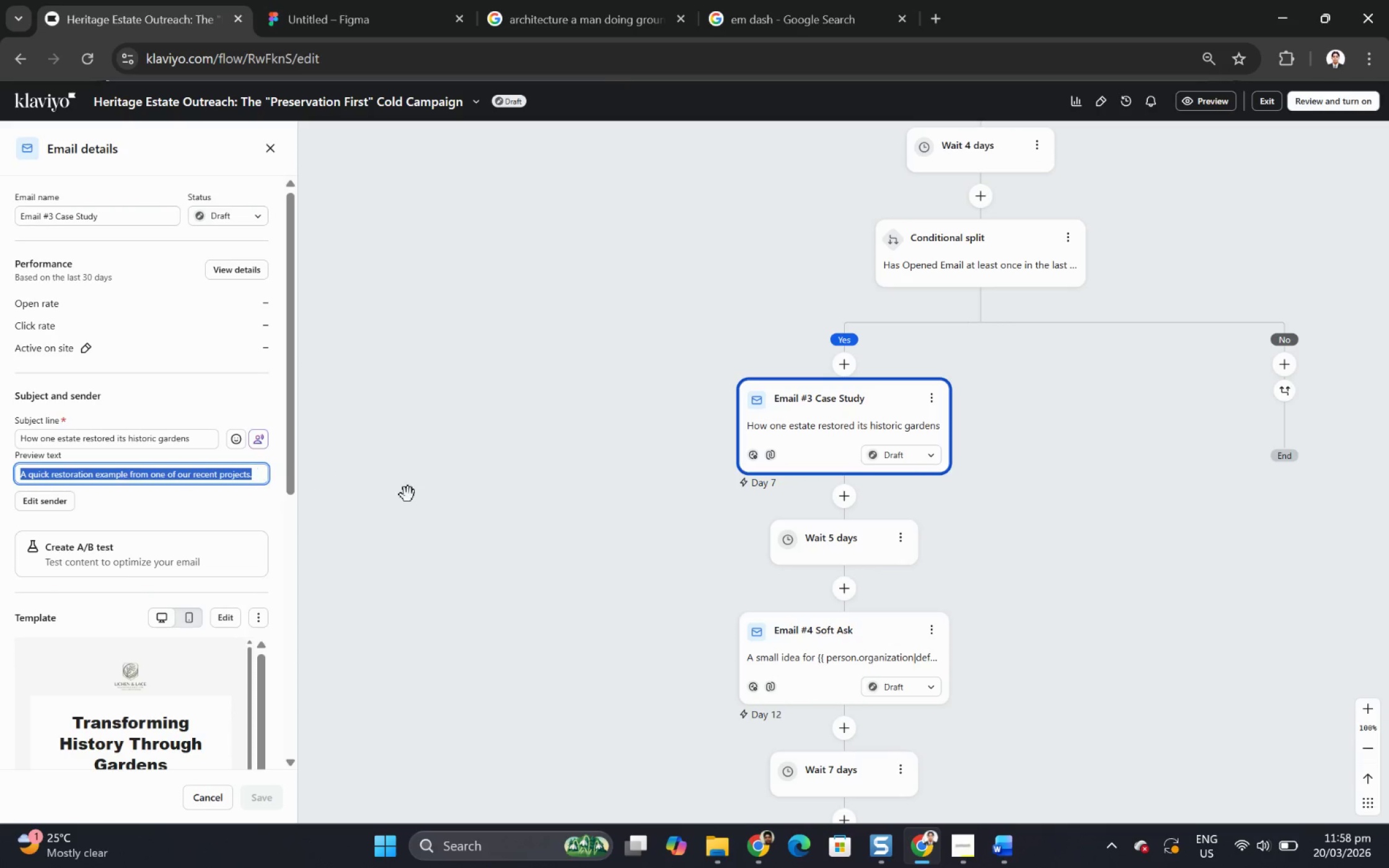 
key(Alt+AltLeft)
 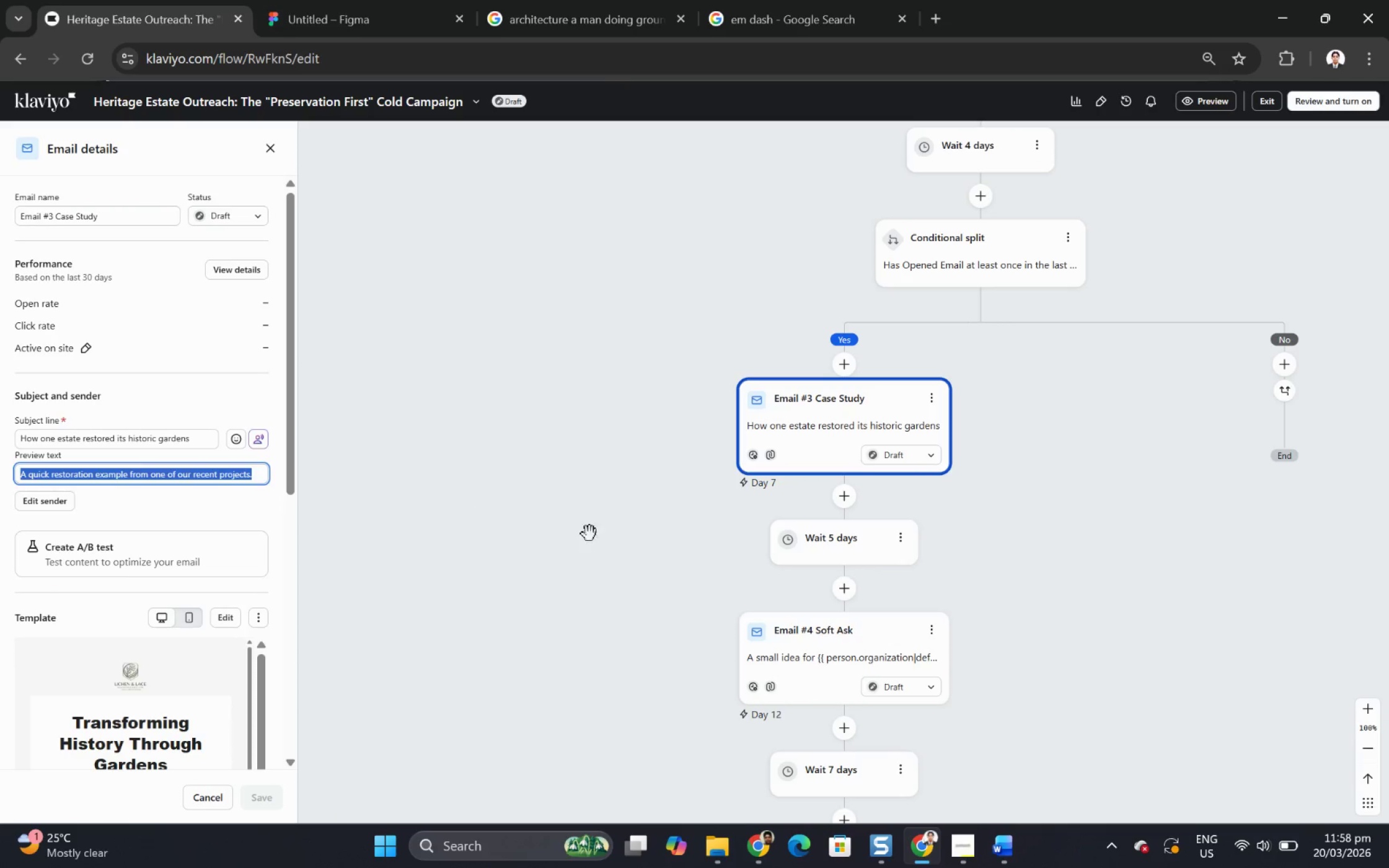 
key(Alt+Tab)
 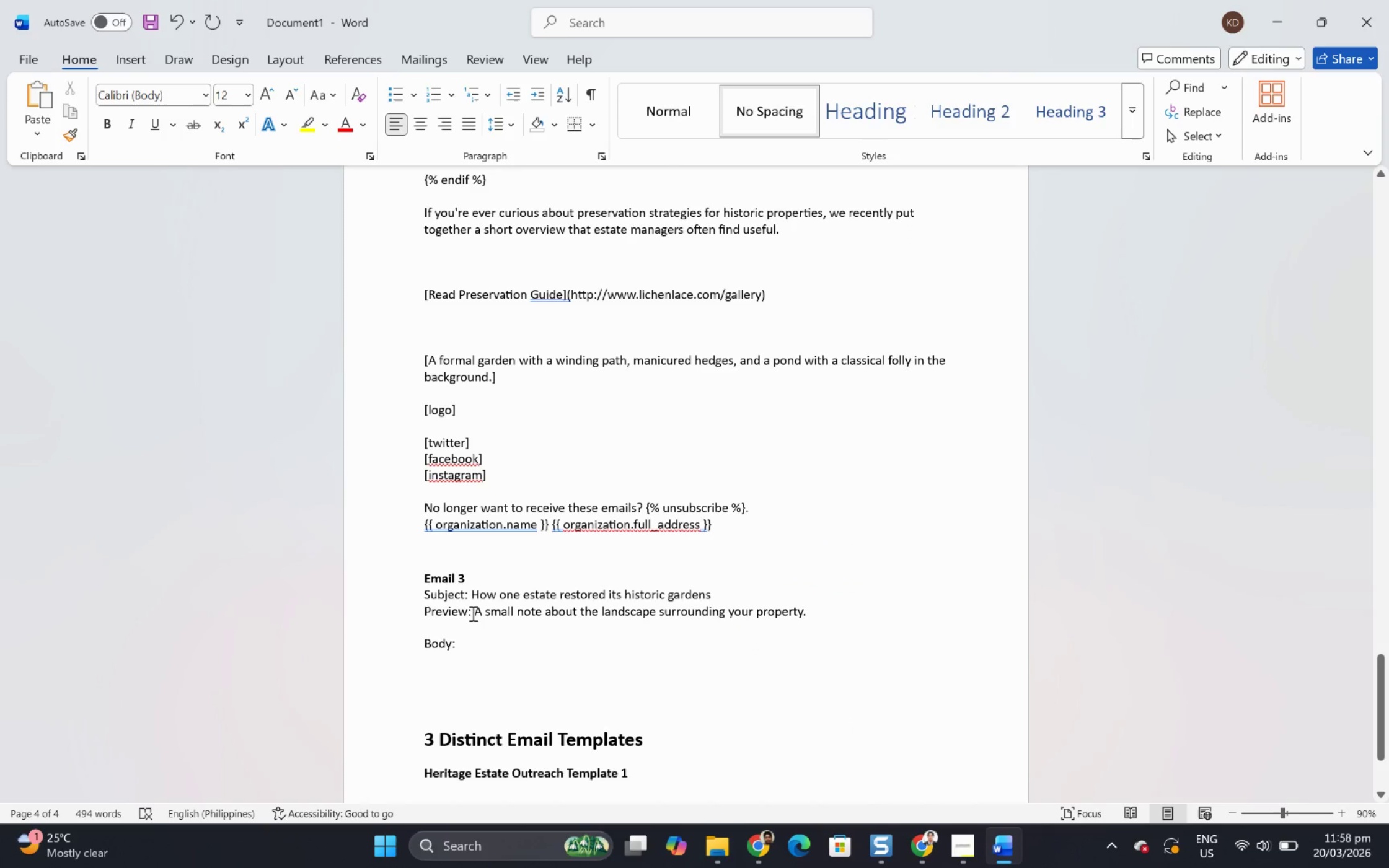 
left_click_drag(start_coordinate=[475, 613], to_coordinate=[805, 606])
 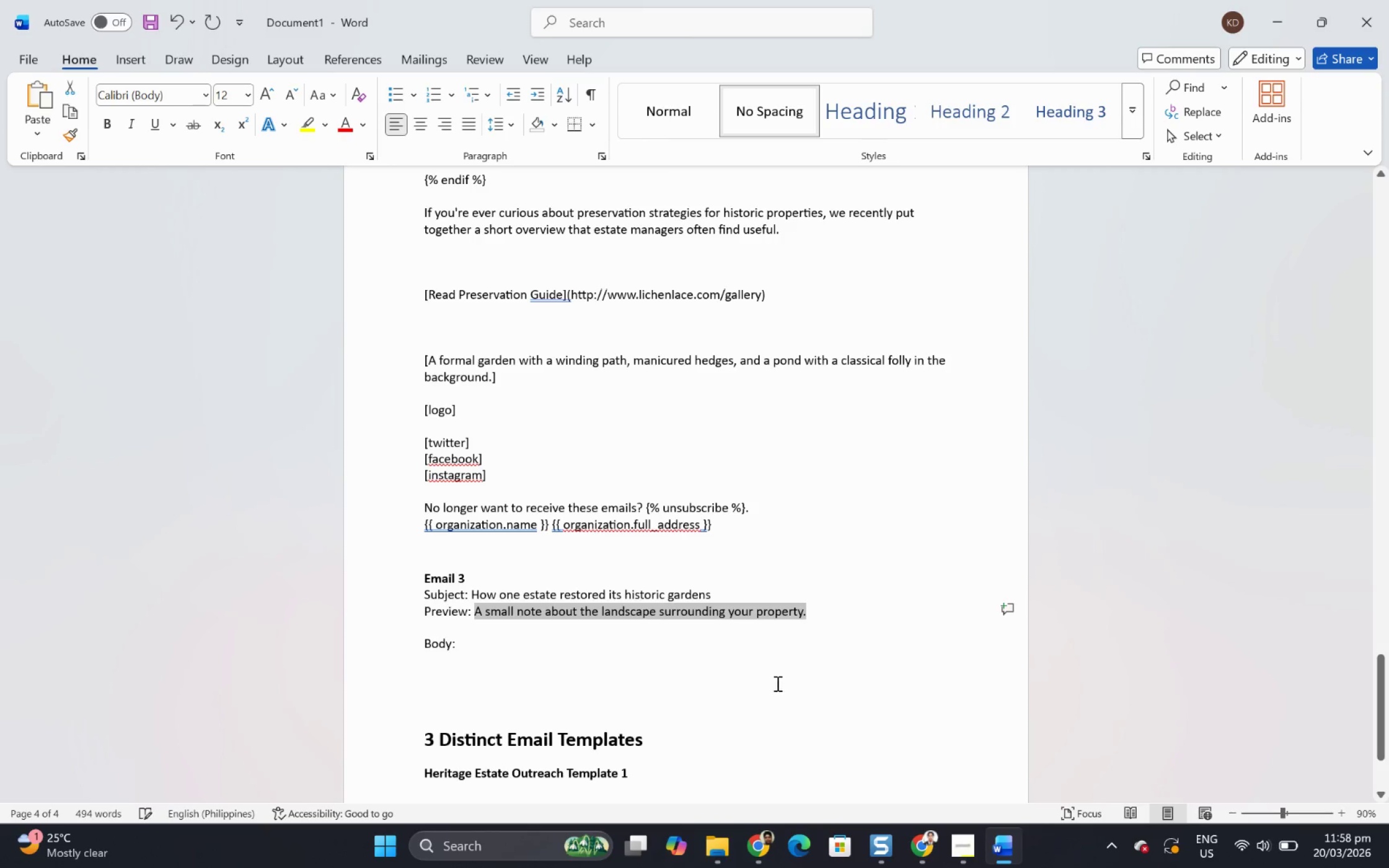 
key(Control+ControlLeft)
 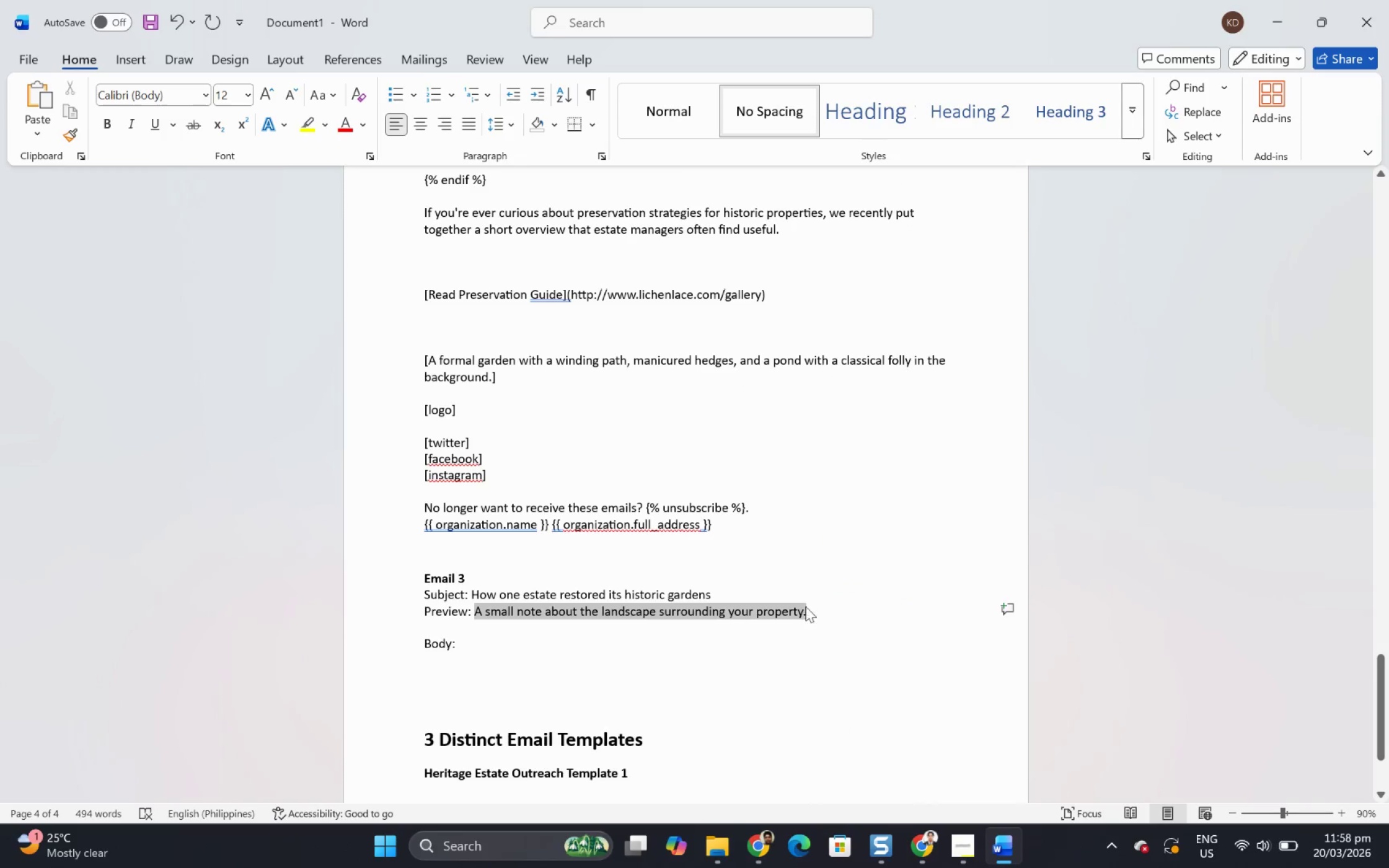 
key(Control+C)
 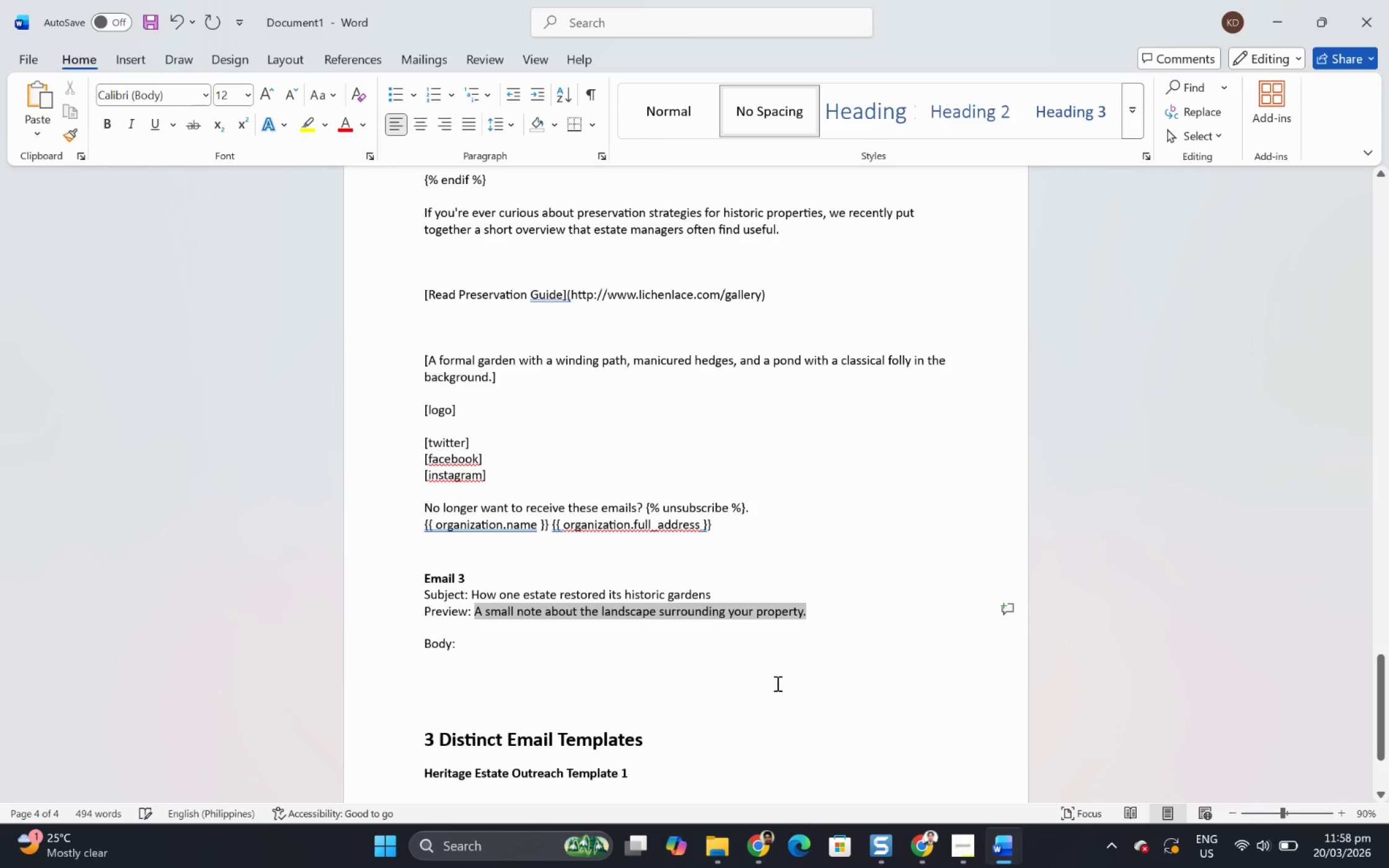 
left_click([776, 683])
 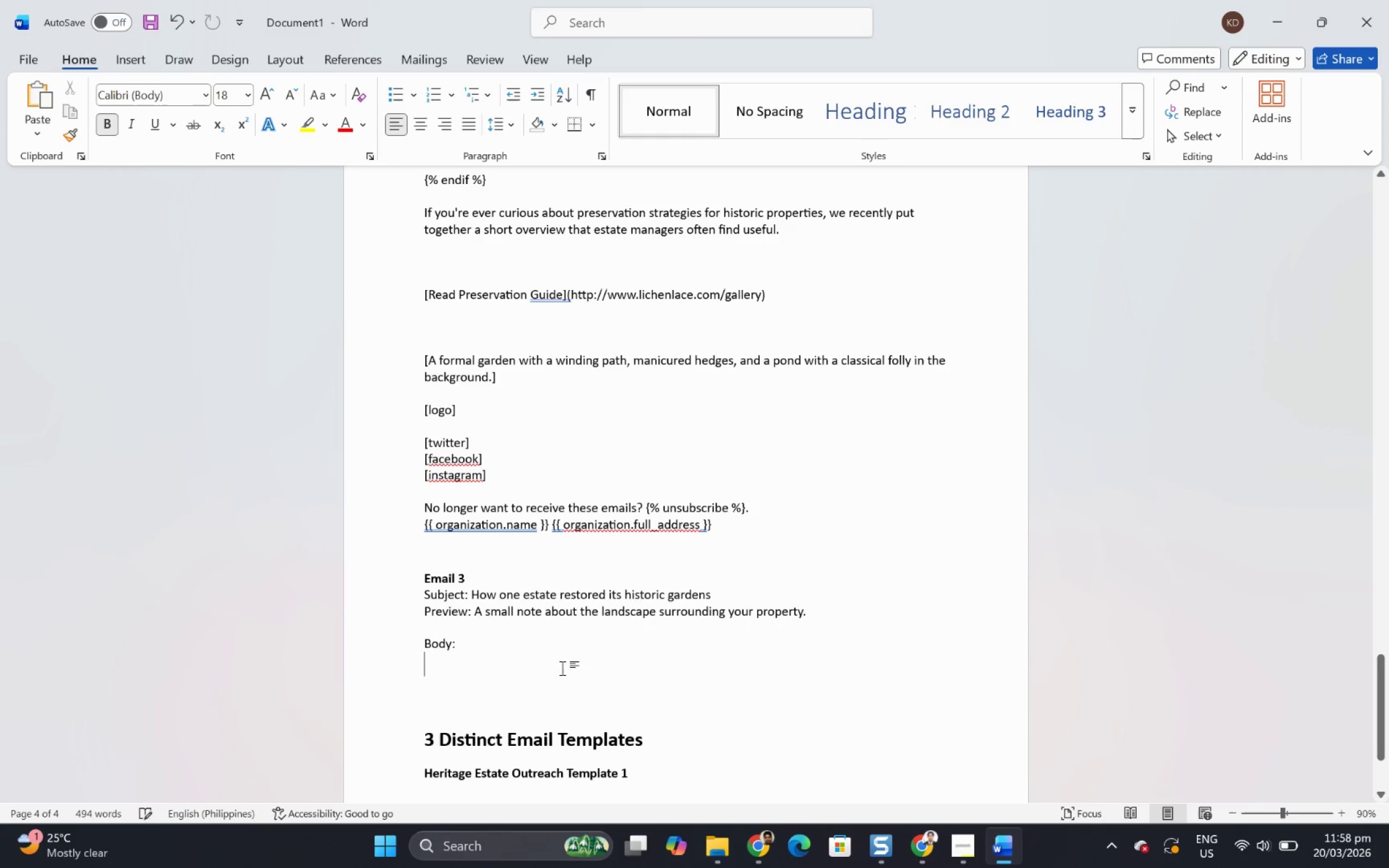 
key(Alt+Control+AltLeft)
 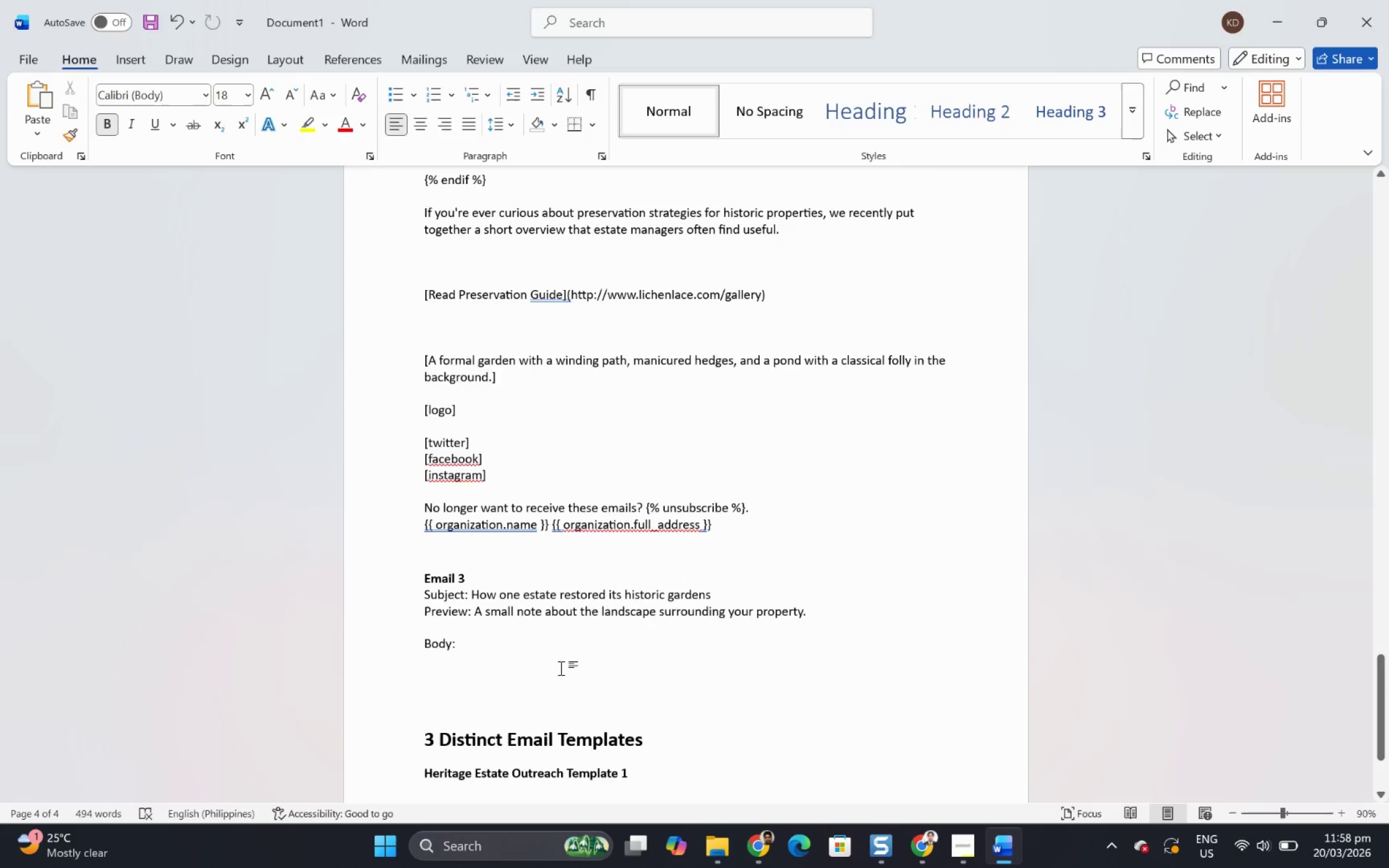 
key(Alt+Control+Tab)
 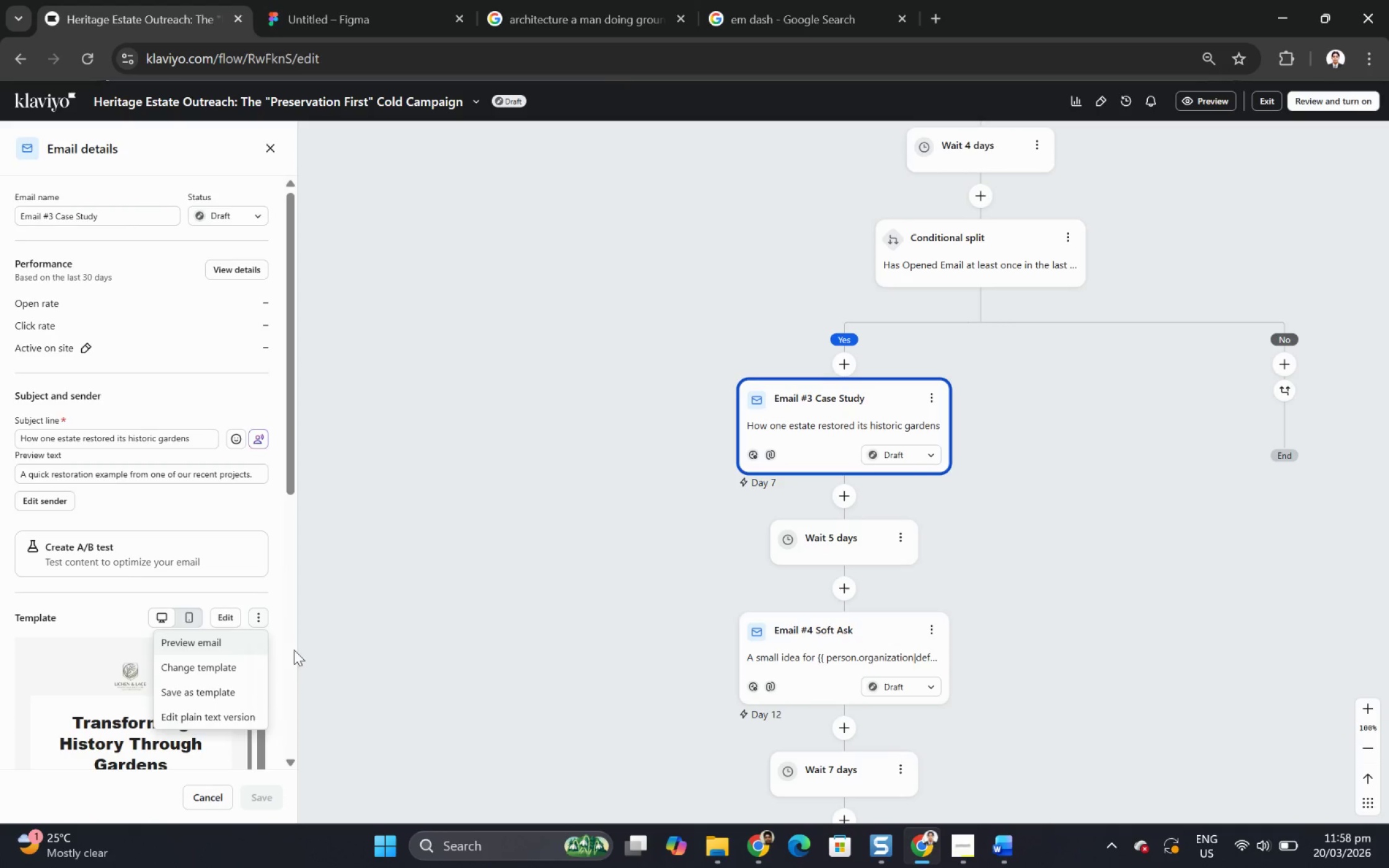 
left_click([224, 716])
 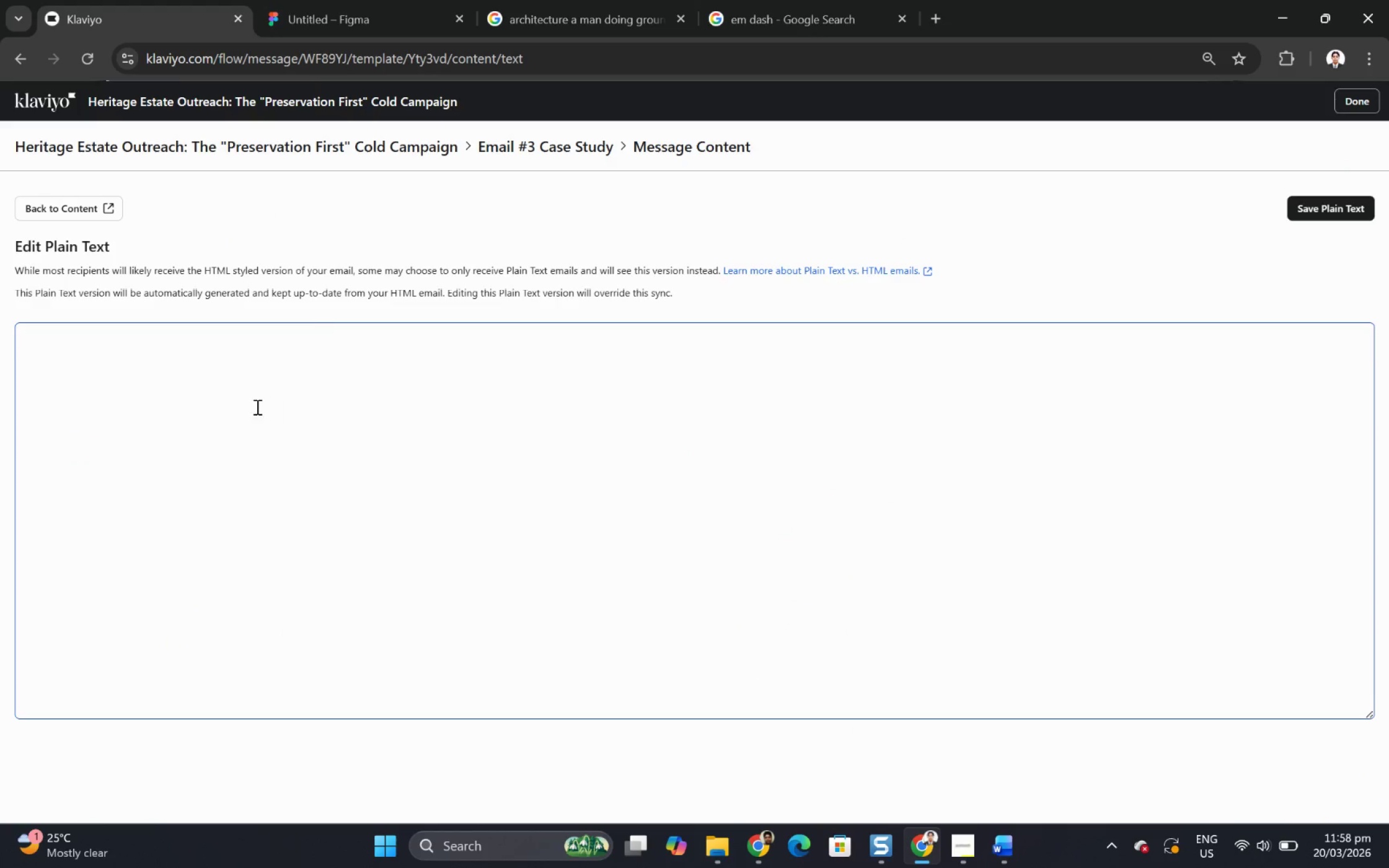 
left_click([253, 406])
 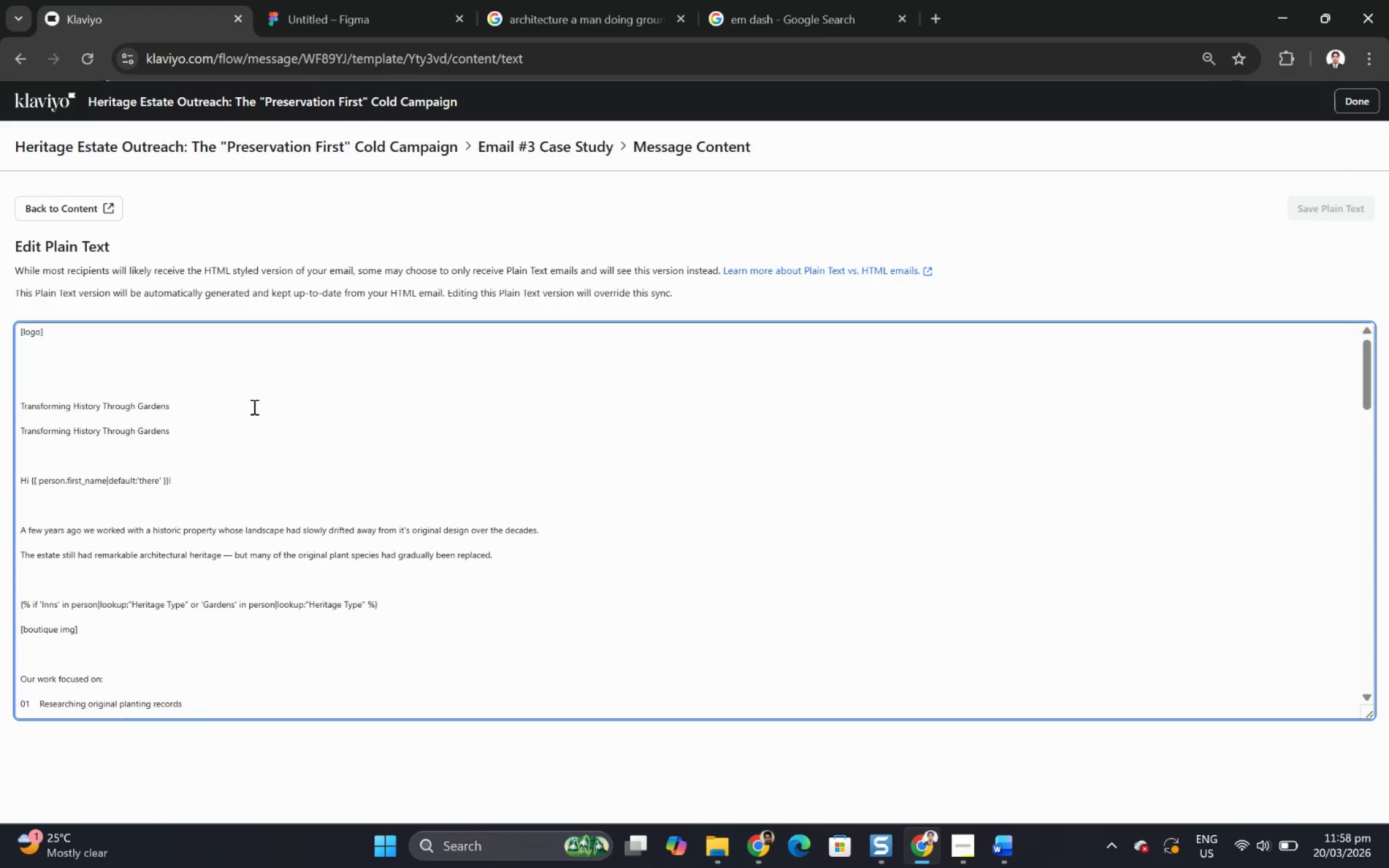 
key(Control+A)
 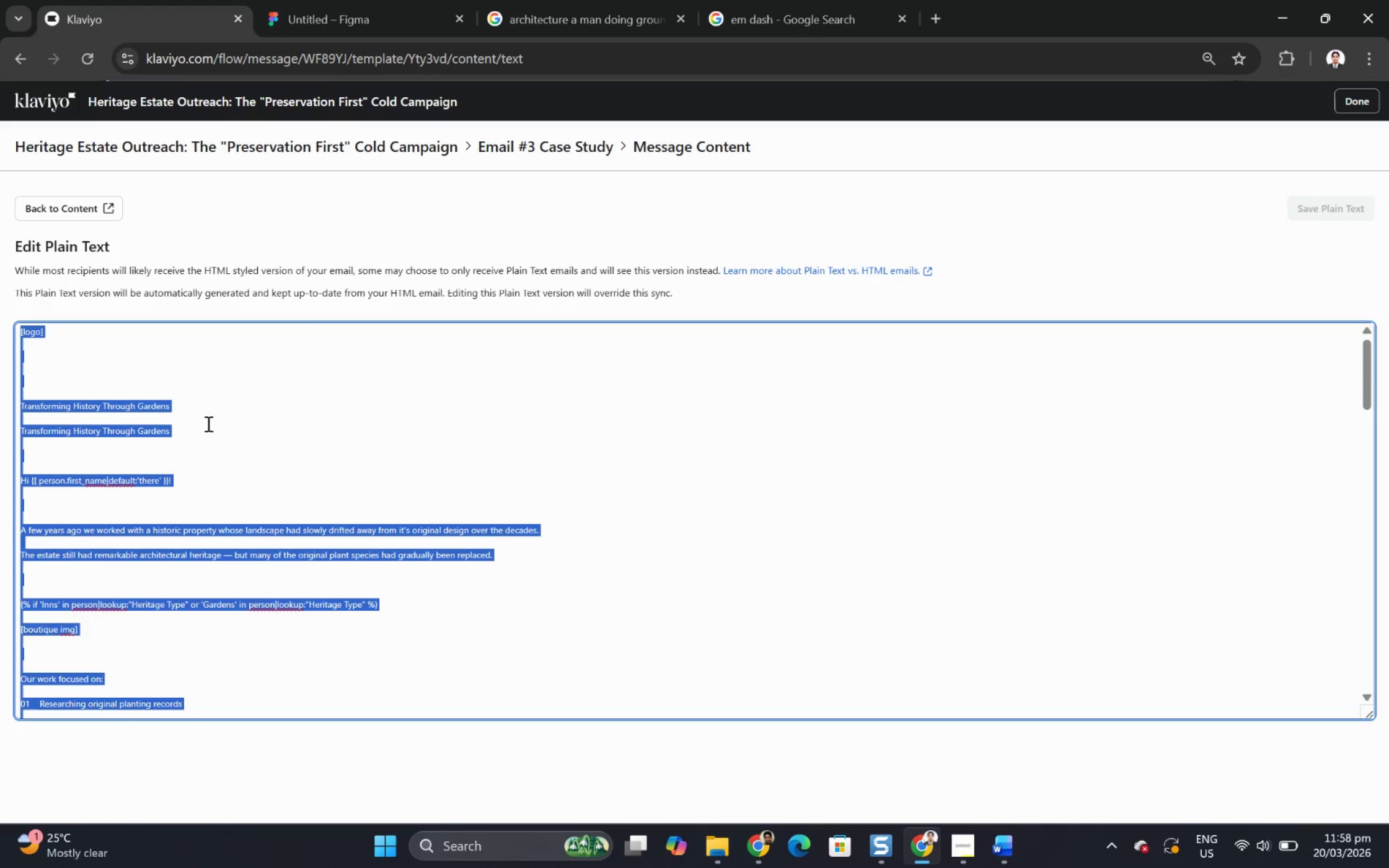 
scroll: coordinate [331, 623], scroll_direction: down, amount: 24.0
 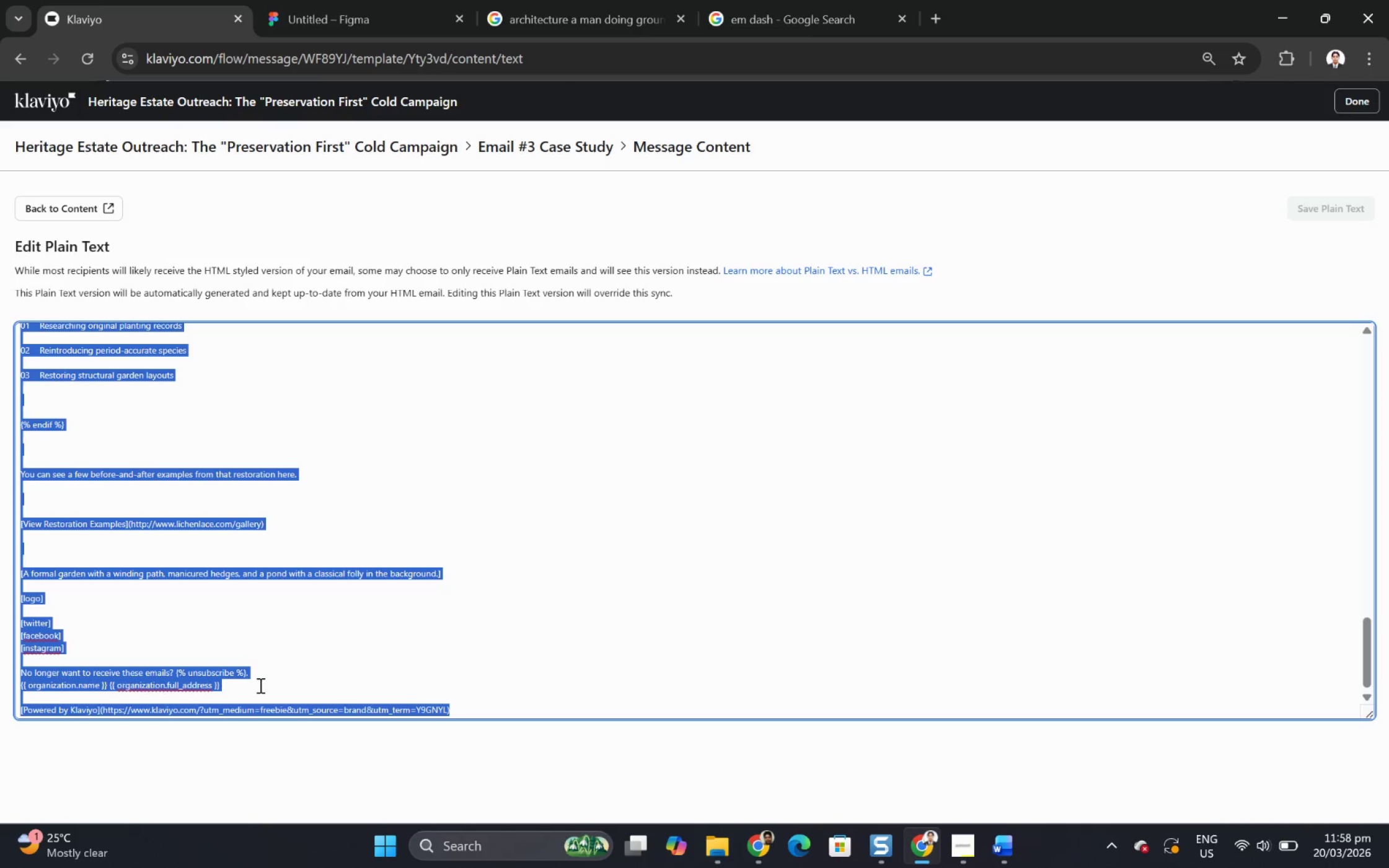 
hold_key(key=ShiftLeft, duration=0.88)
 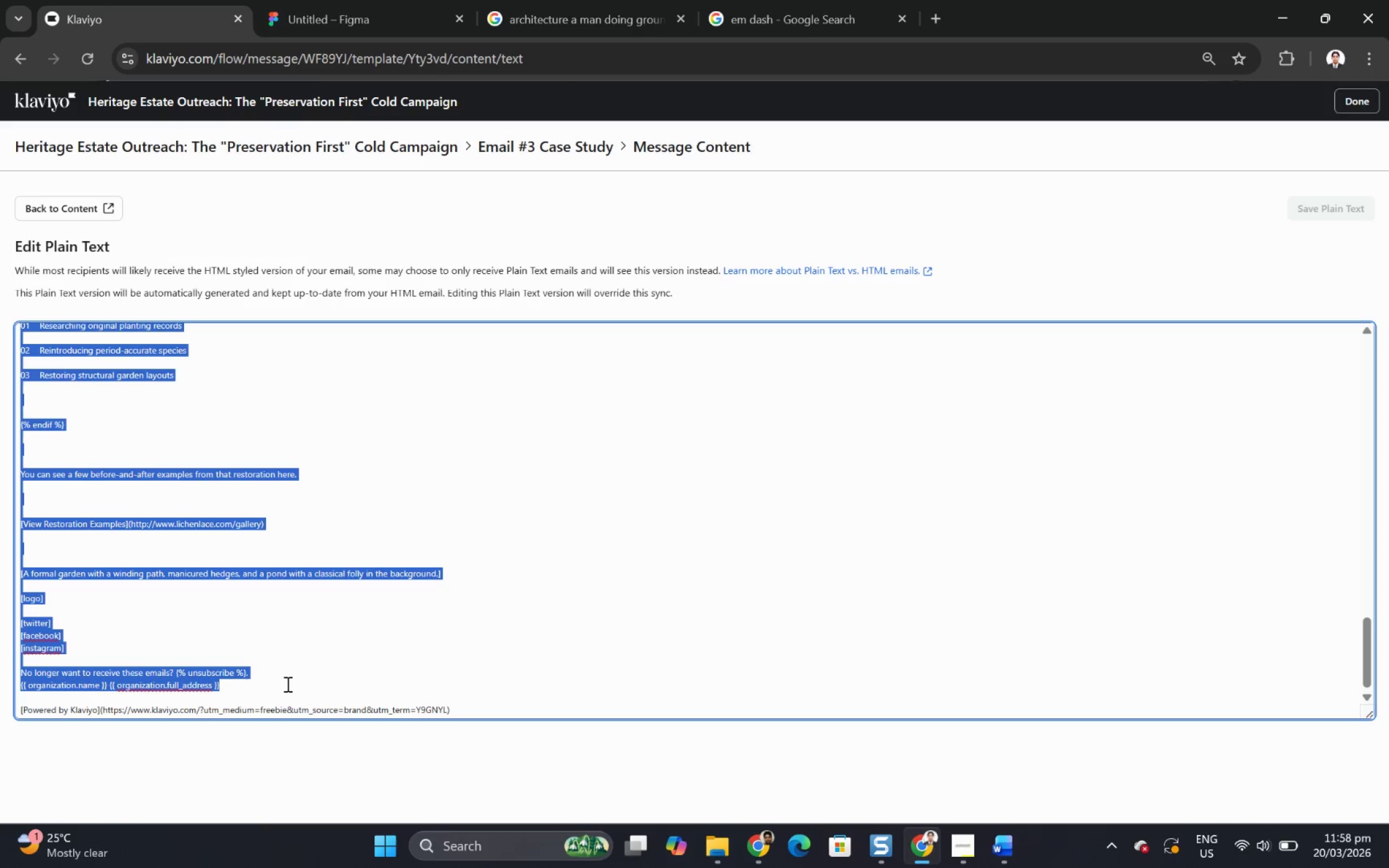 
hold_key(key=ControlLeft, duration=1.5)
 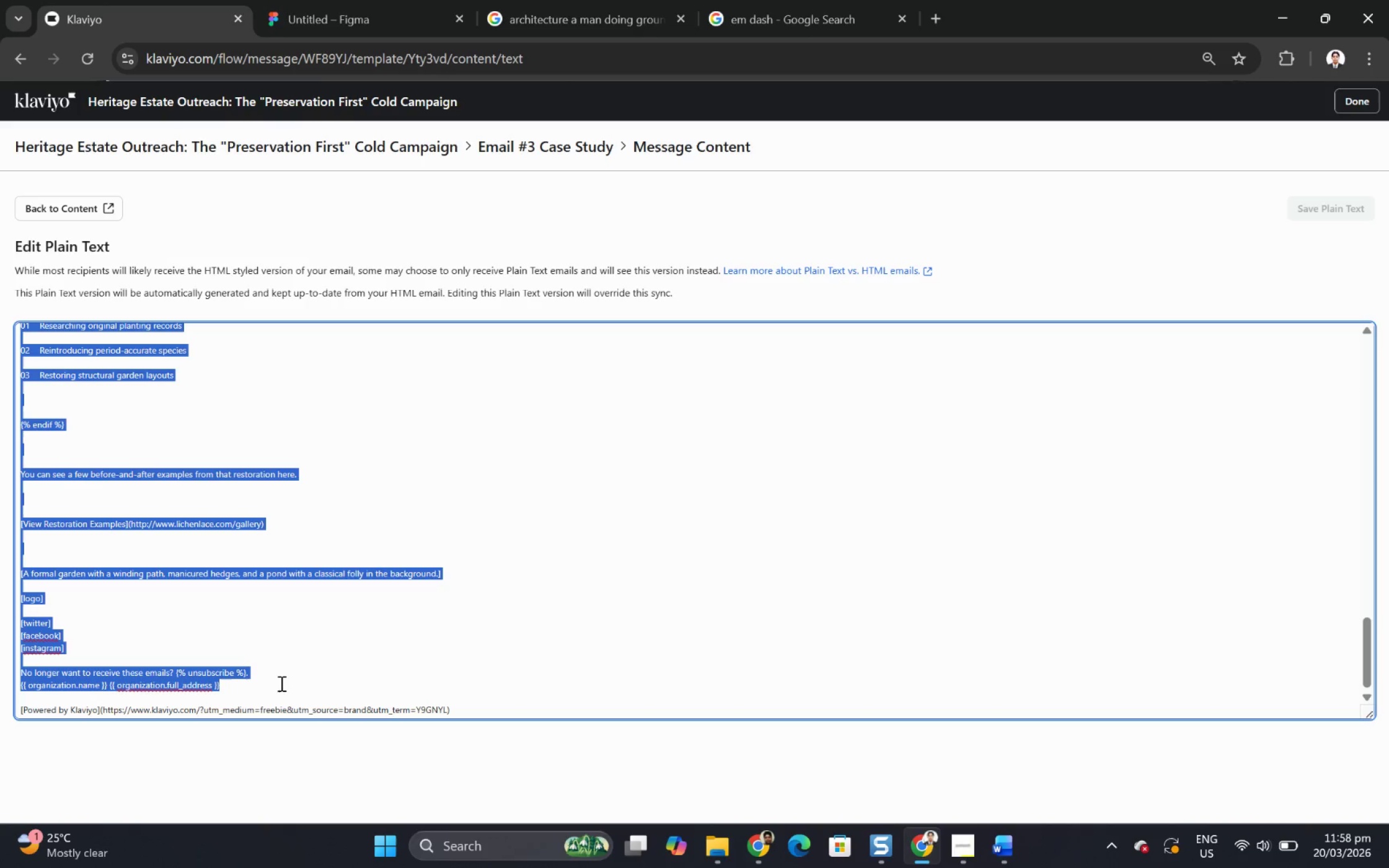 
key(Control+C)
 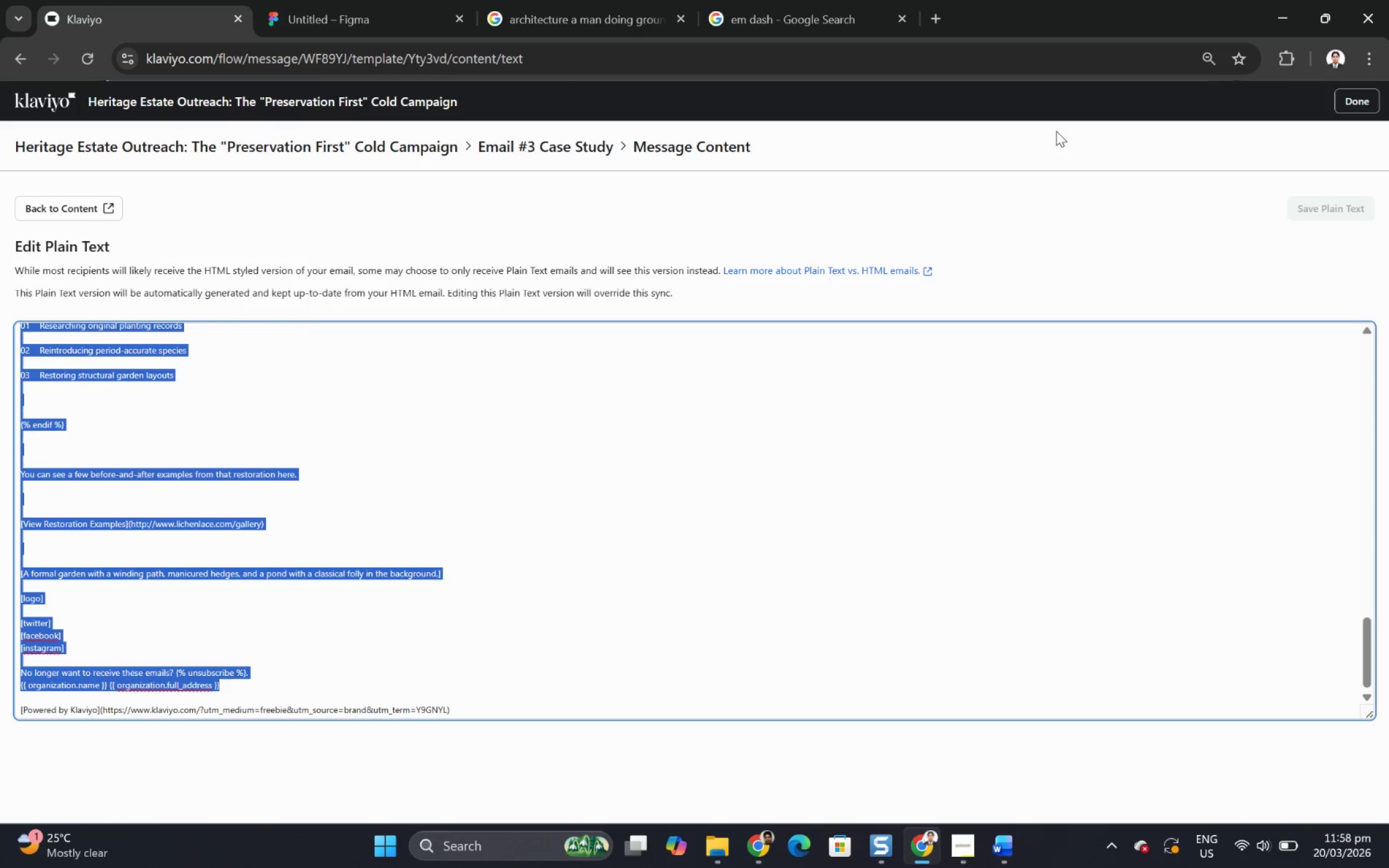 
left_click([1340, 102])
 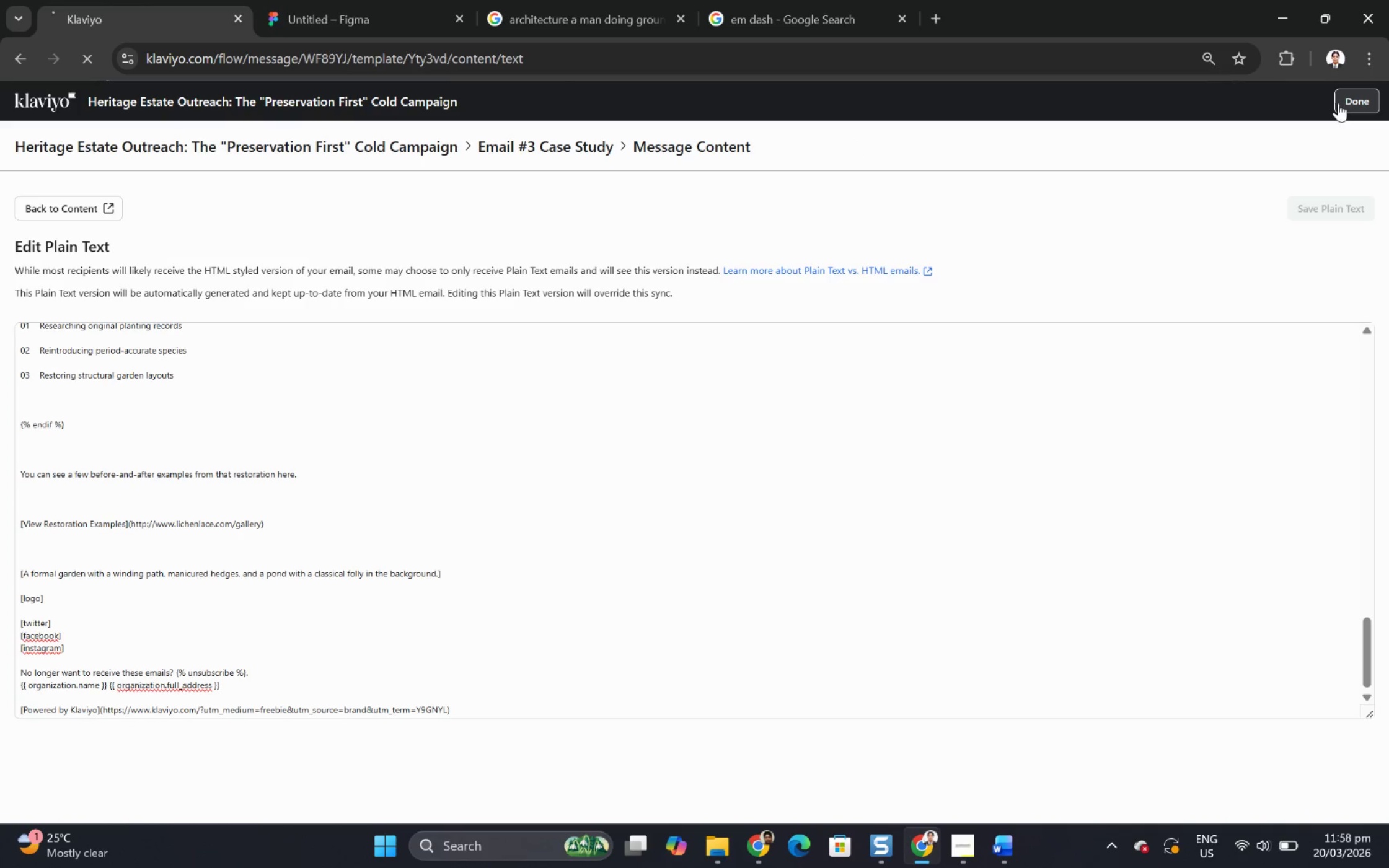 
key(Alt+AltLeft)
 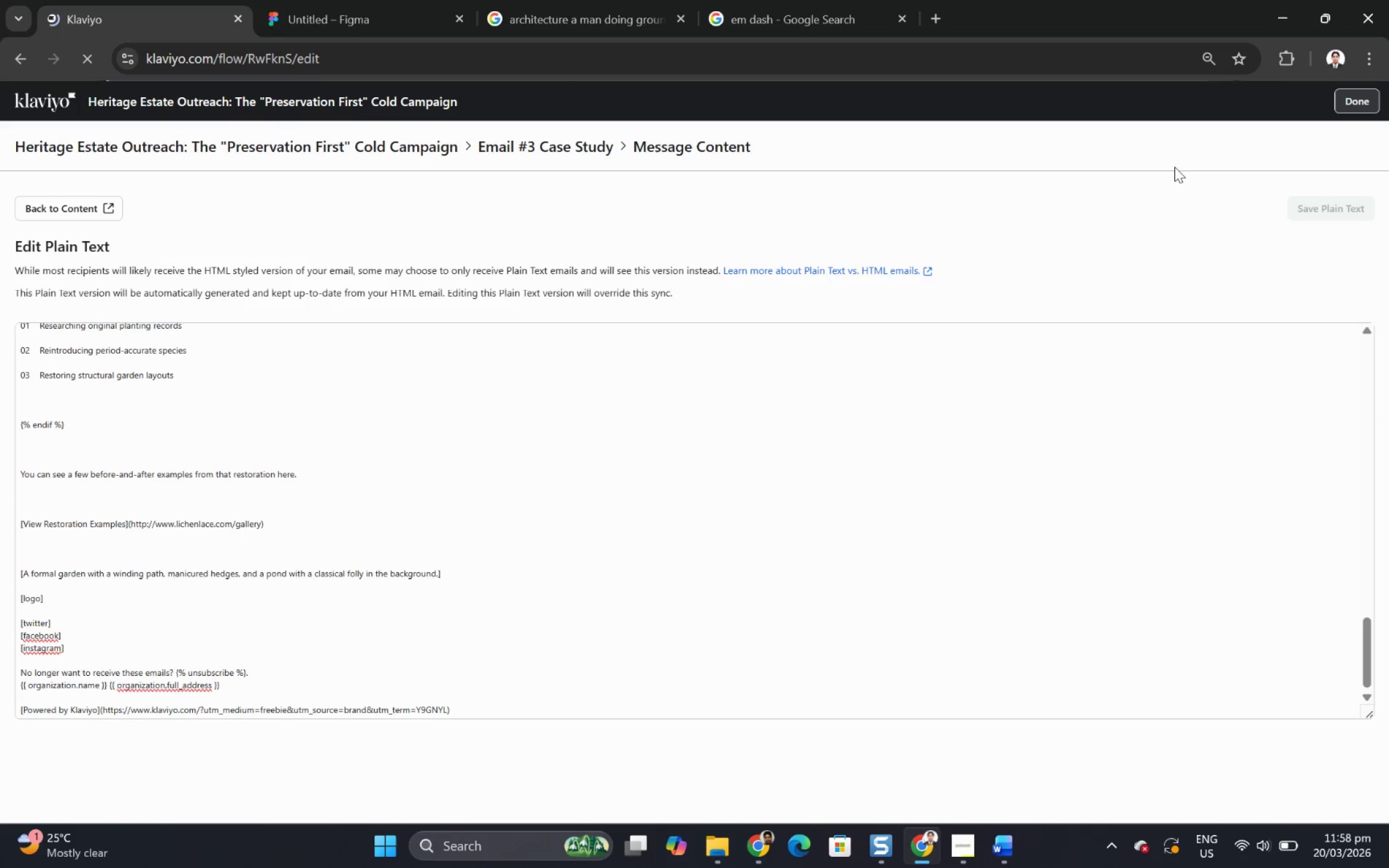 
key(Tab)
 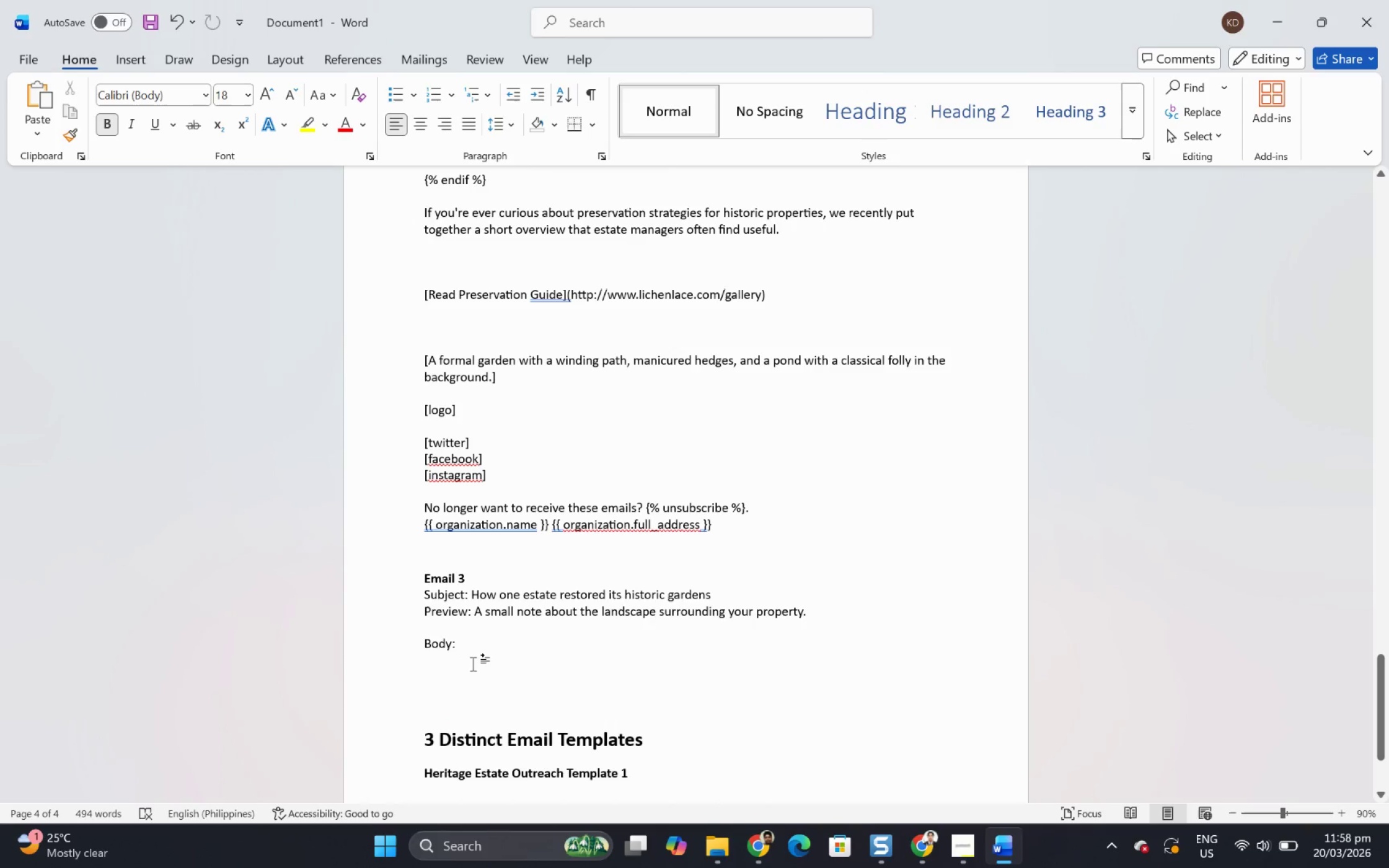 
left_click([474, 646])
 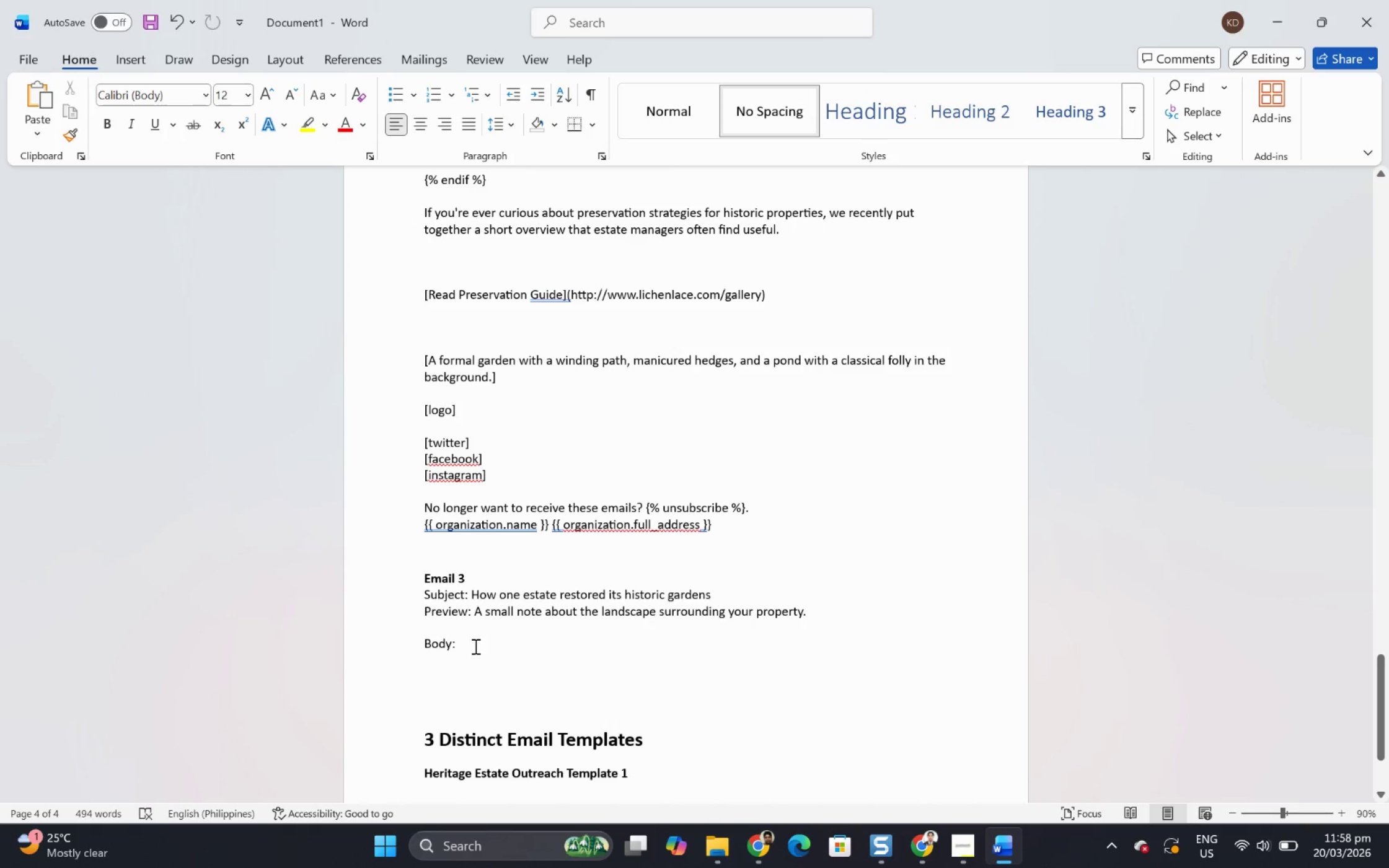 
key(Enter)
 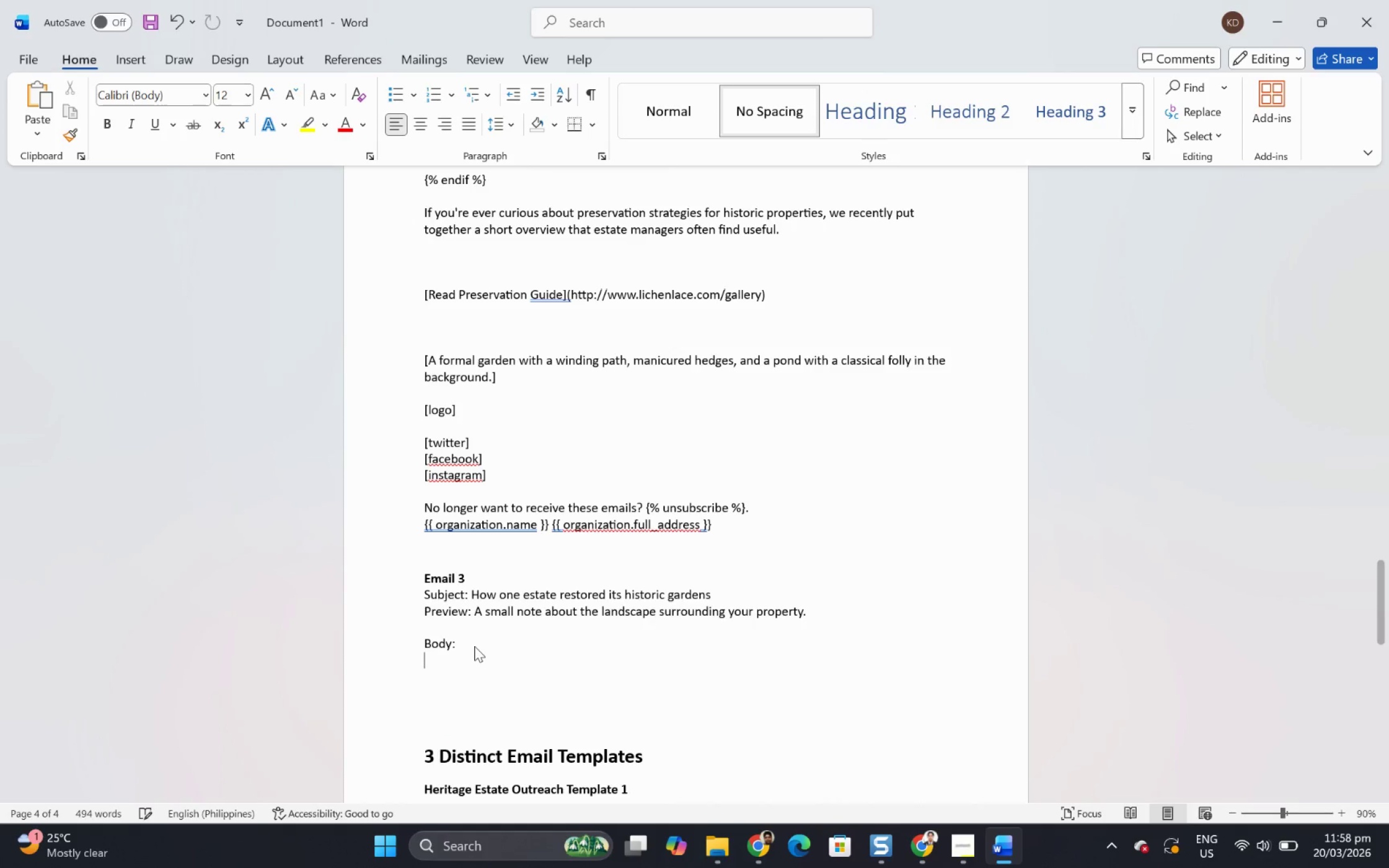 
key(Control+ControlLeft)
 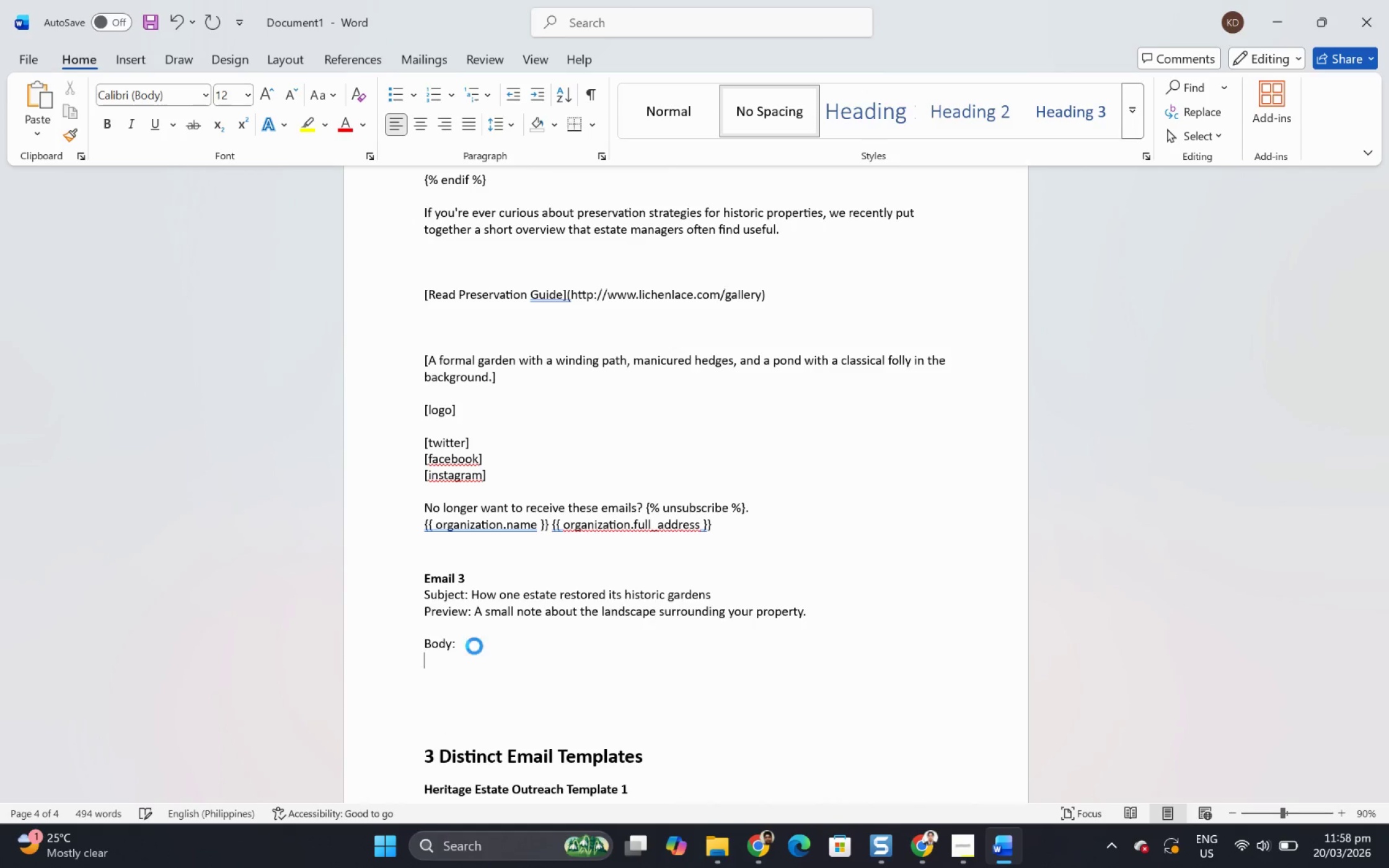 
key(Control+V)
 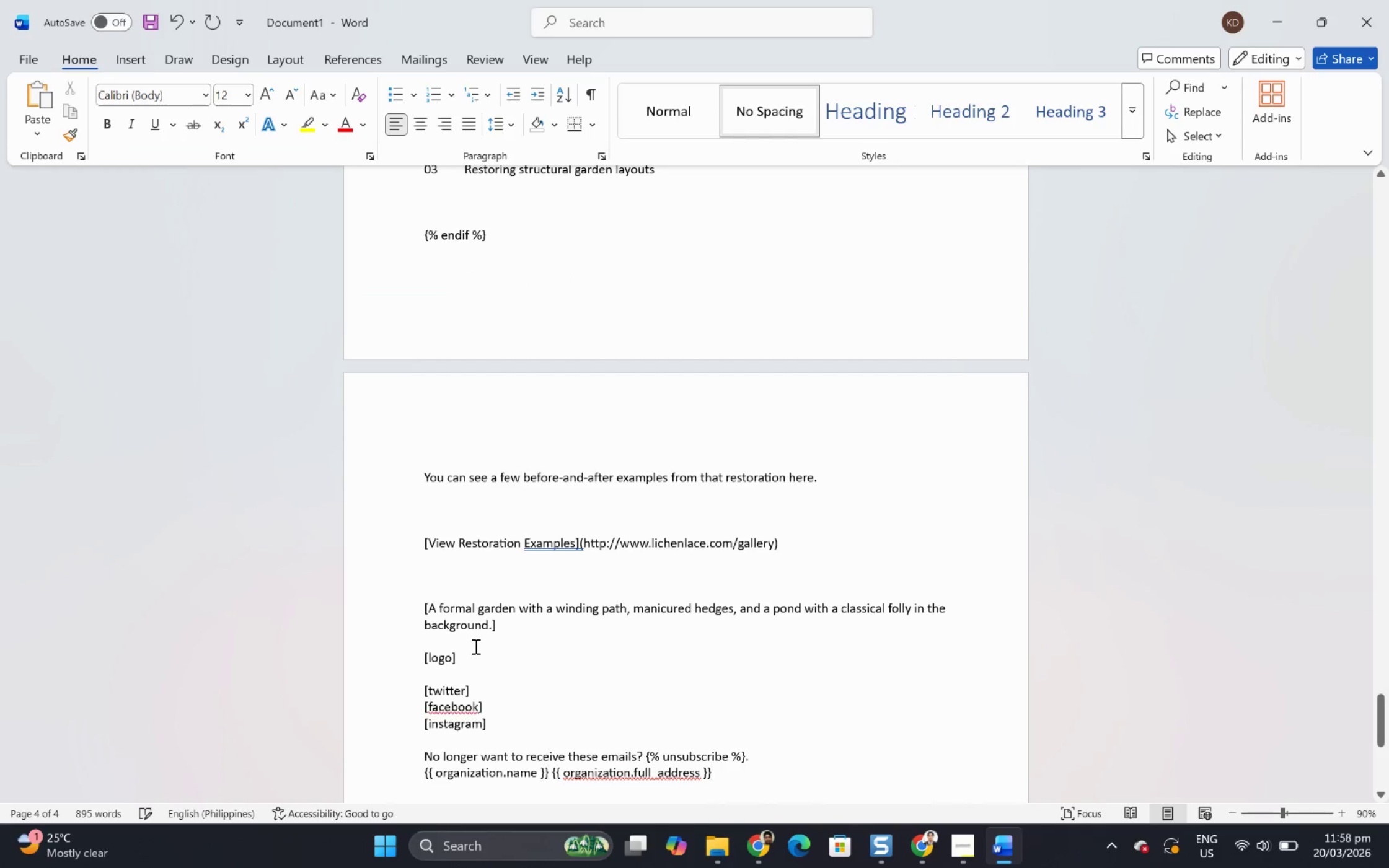 
scroll: coordinate [683, 567], scroll_direction: down, amount: 6.0
 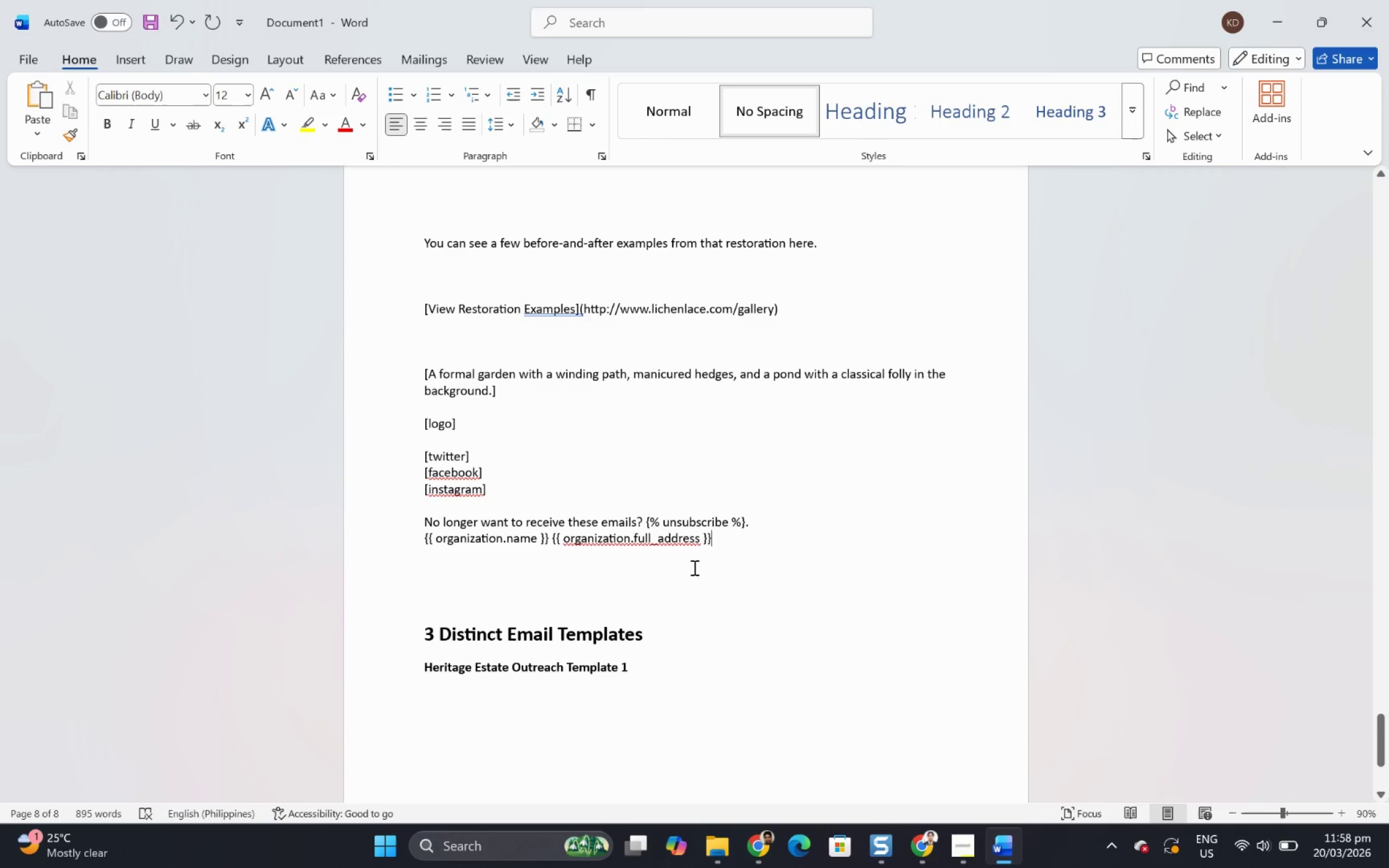 
scroll: coordinate [713, 543], scroll_direction: up, amount: 13.0
 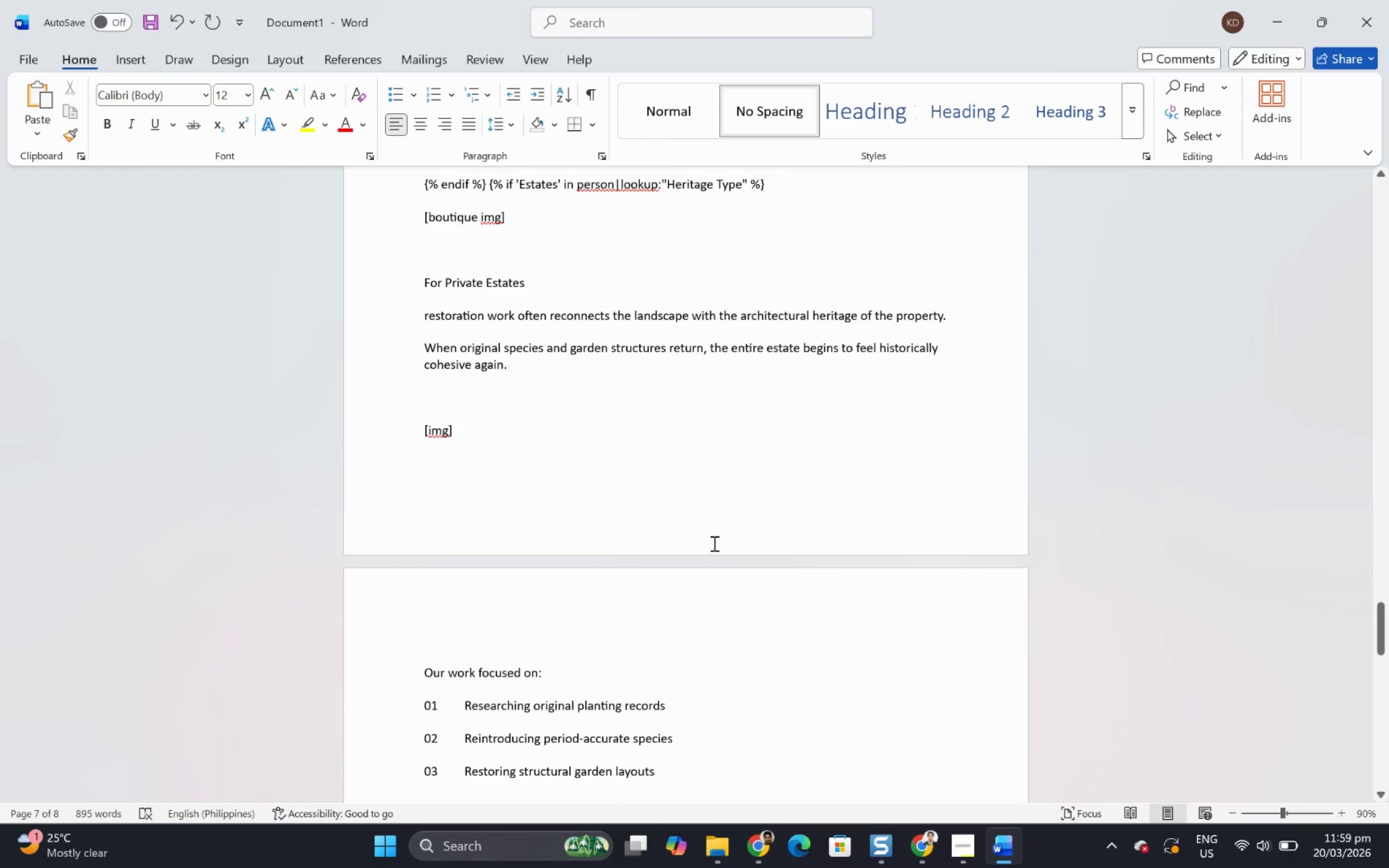 
scroll: coordinate [713, 543], scroll_direction: down, amount: 4.0
 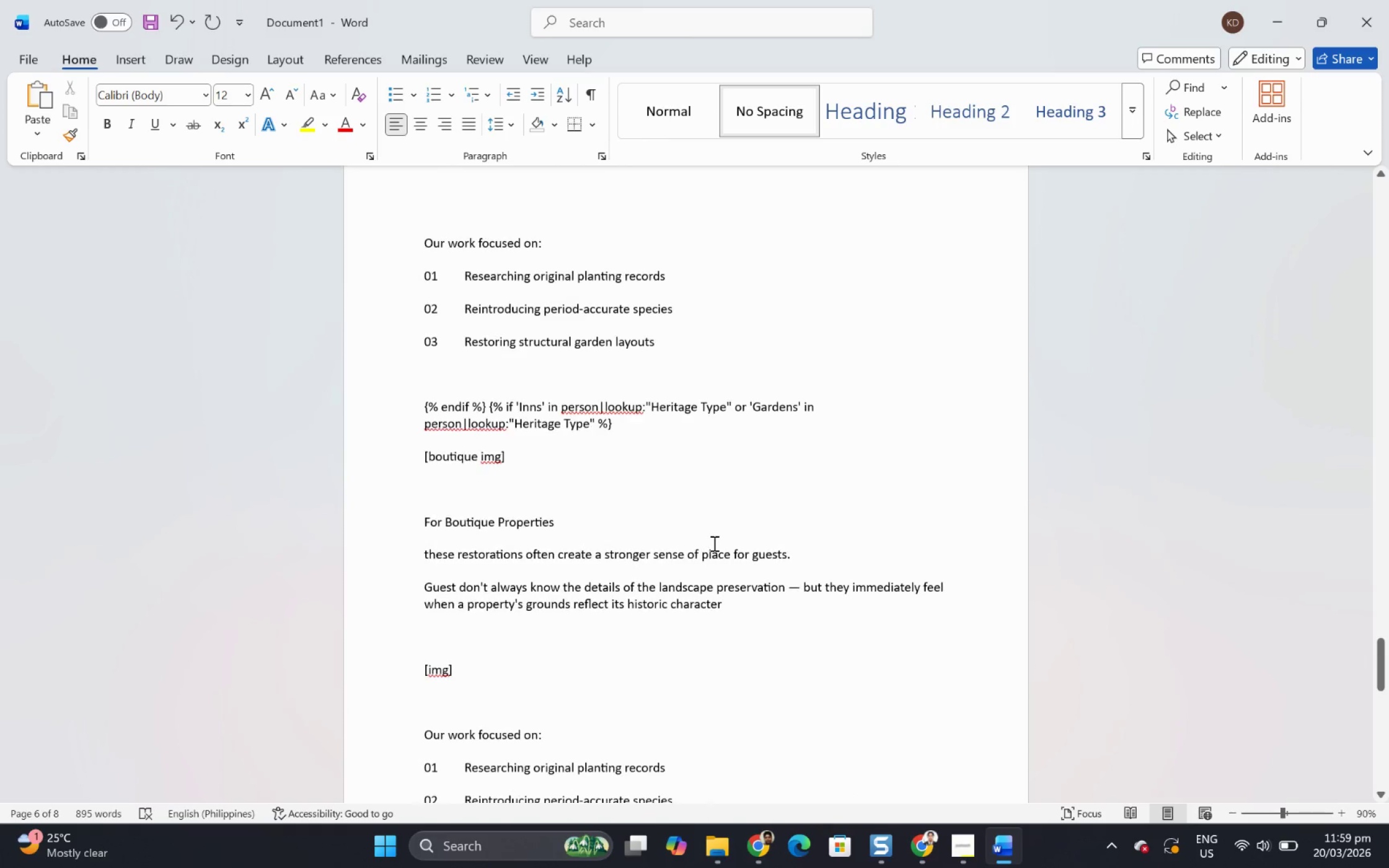 
scroll: coordinate [555, 540], scroll_direction: up, amount: 23.0
 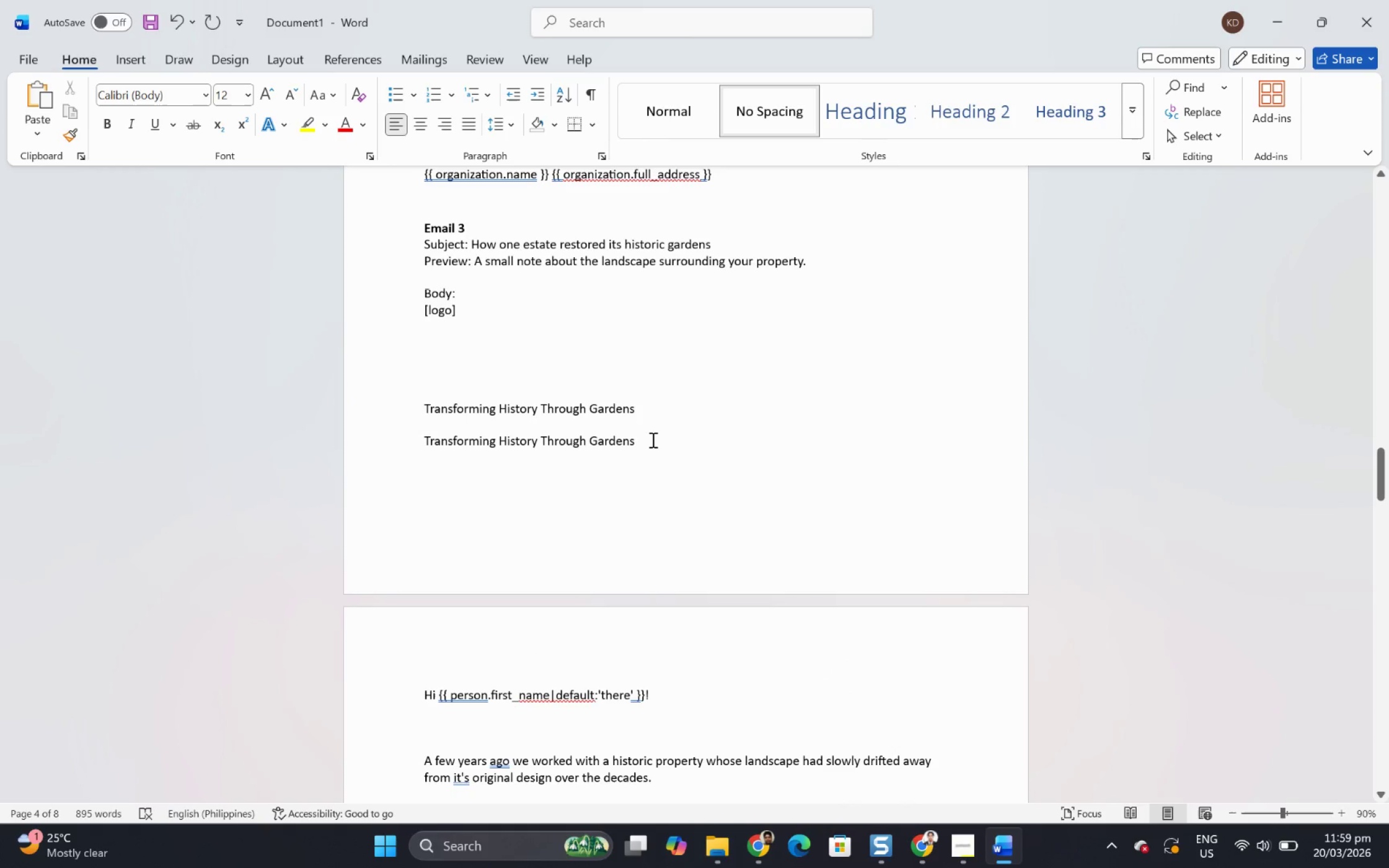 
left_click_drag(start_coordinate=[651, 439], to_coordinate=[459, 439])
 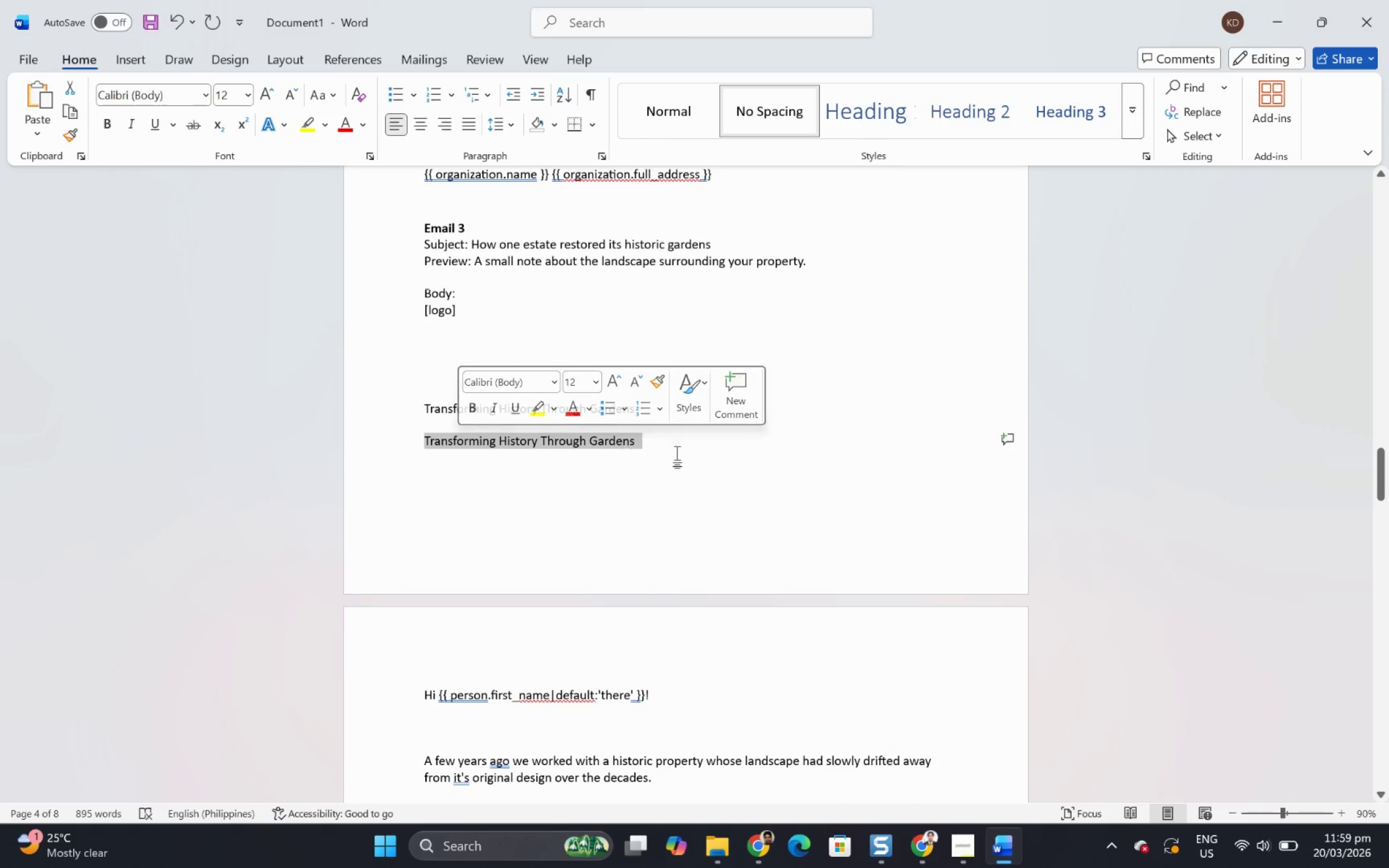 
left_click([709, 464])
 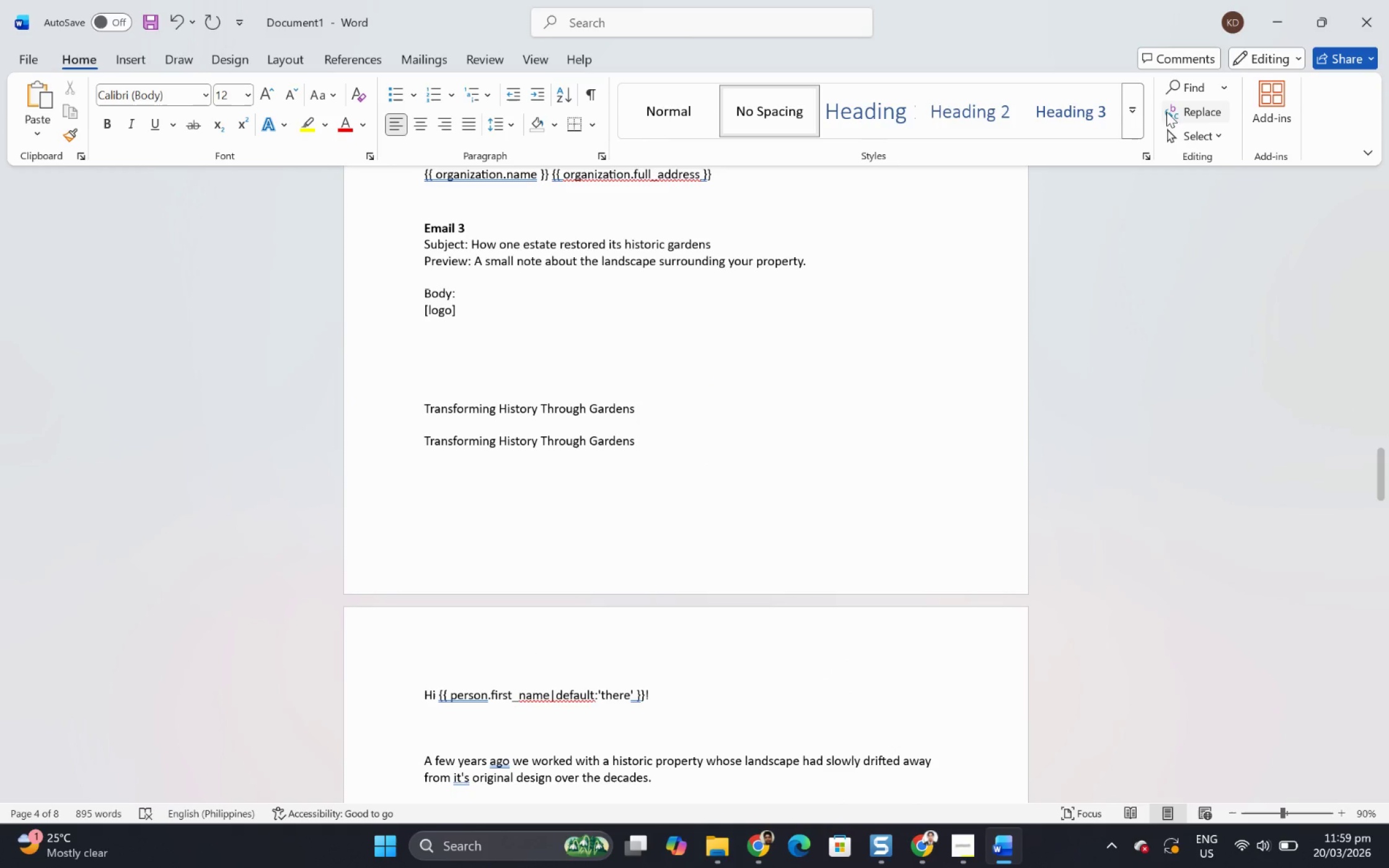 
left_click([1276, 27])
 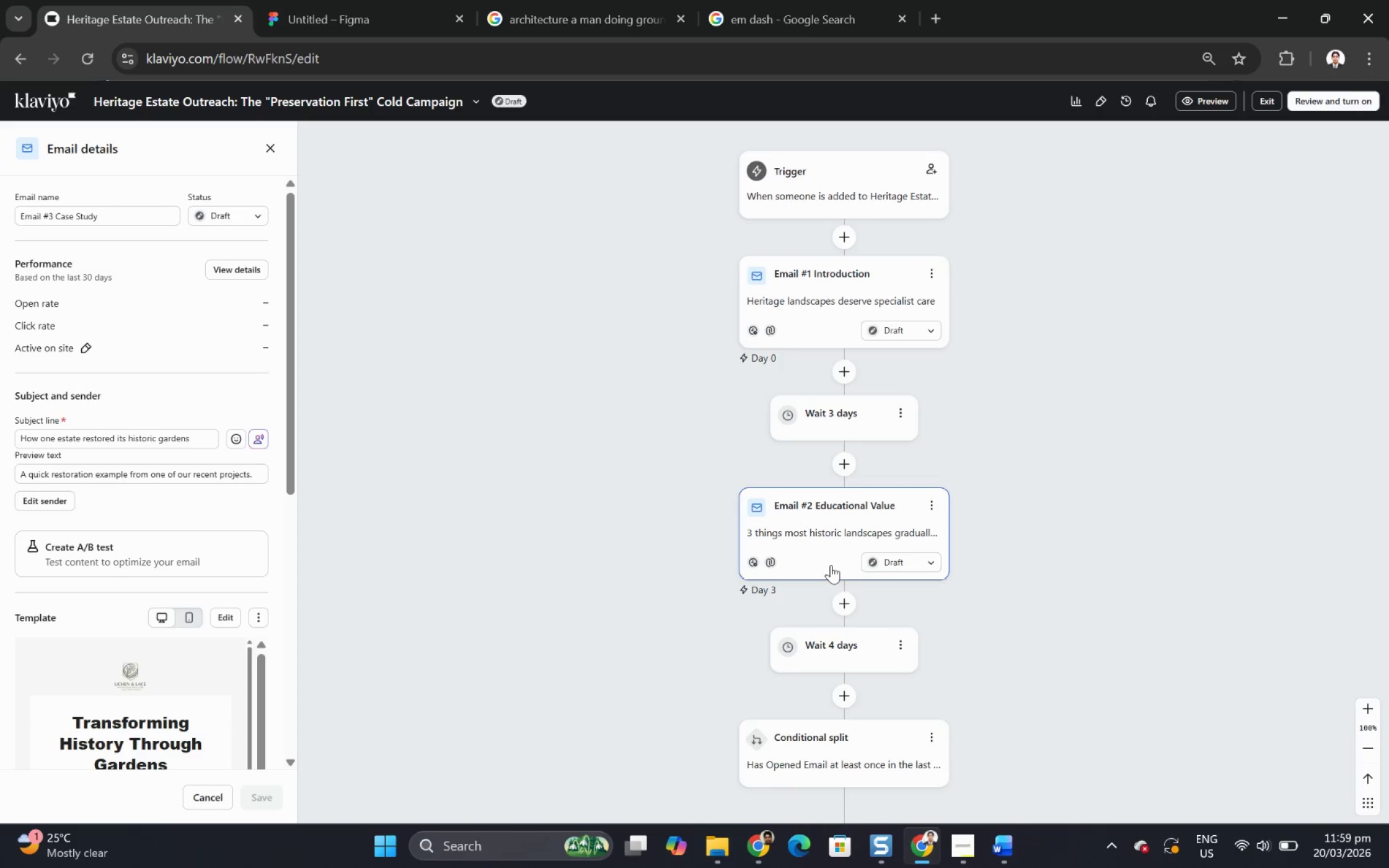 
scroll: coordinate [143, 694], scroll_direction: down, amount: 13.0
 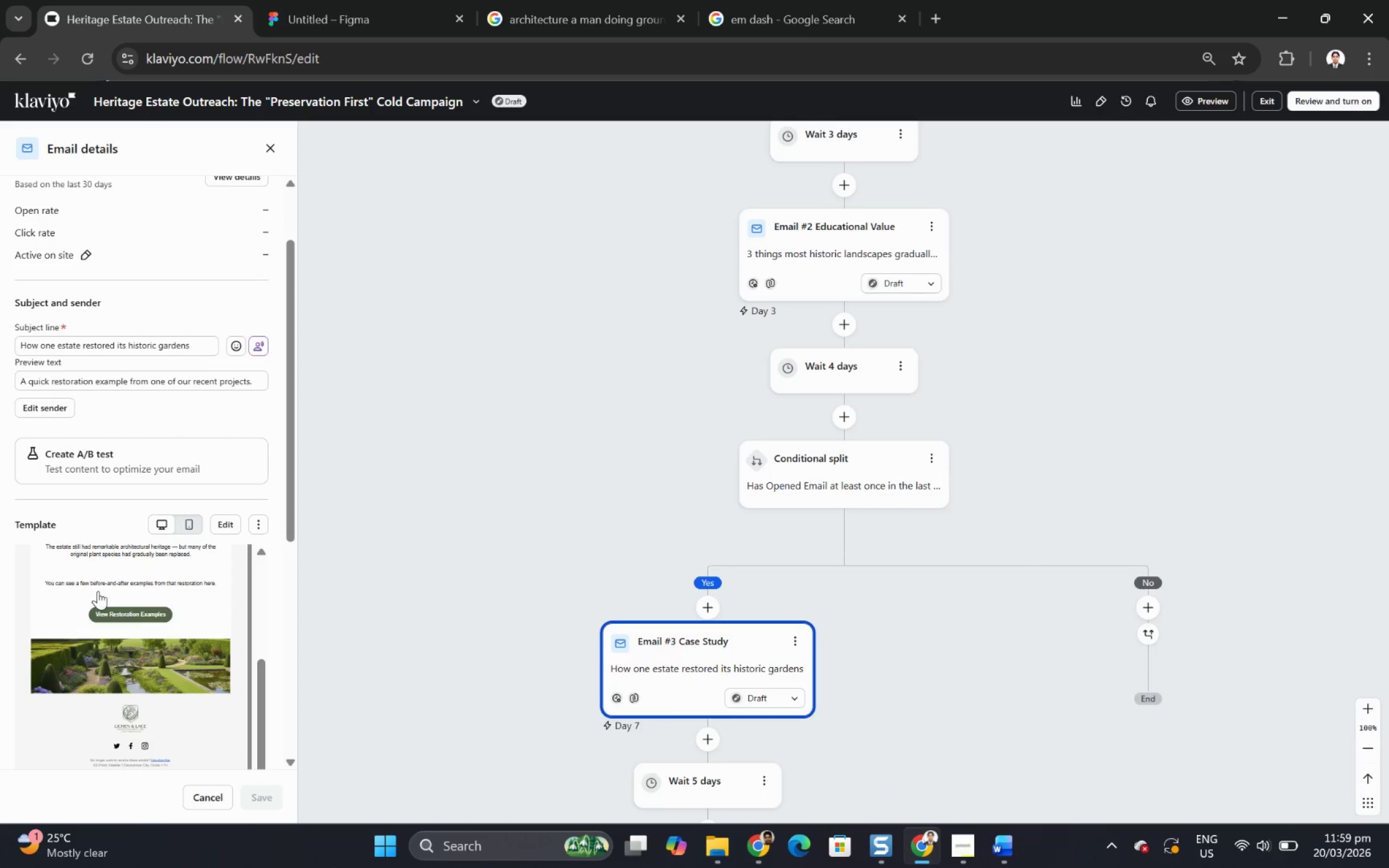 
left_click([227, 520])
 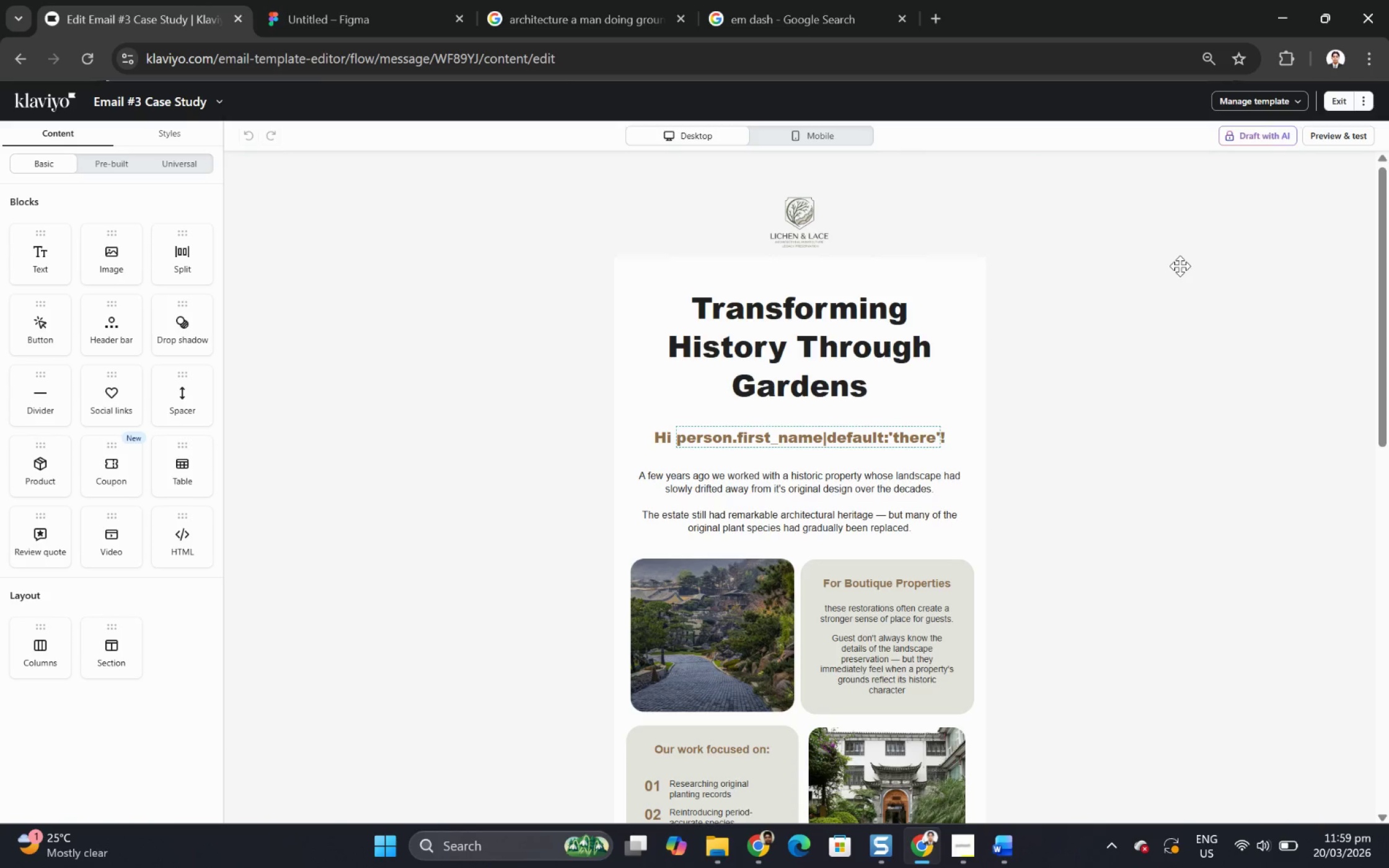 
wait(7.33)
 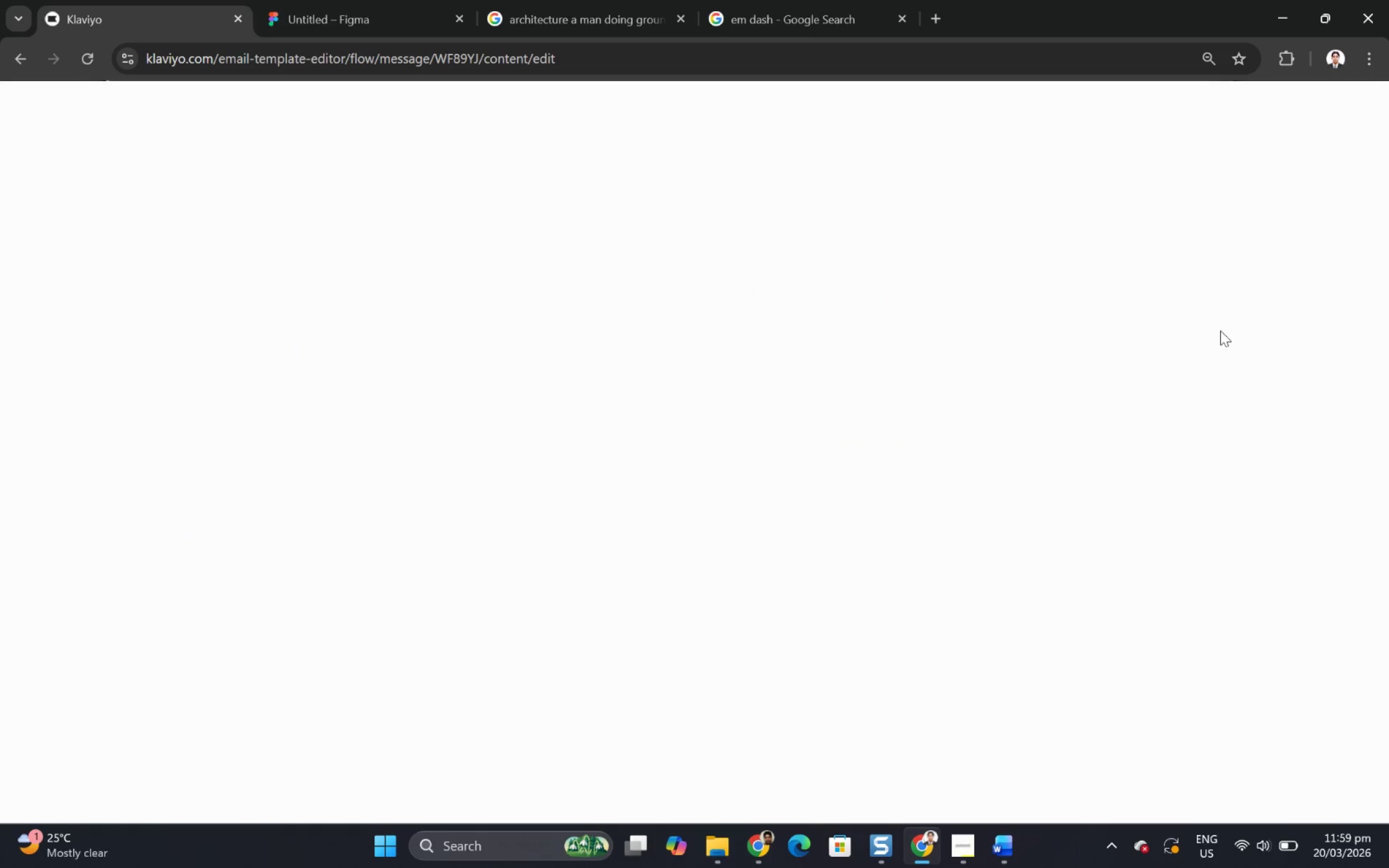 
left_click([819, 139])
 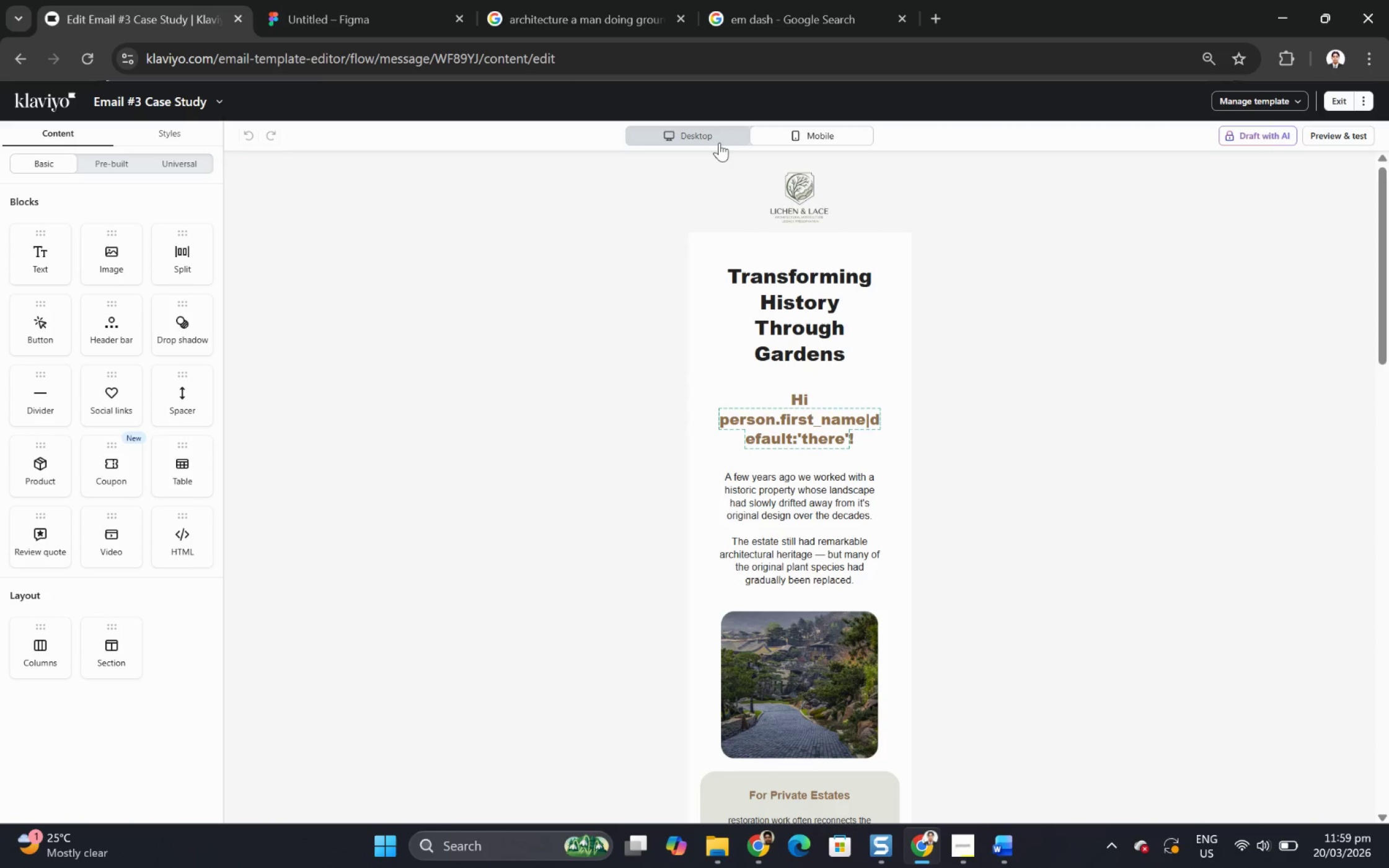 
left_click([709, 140])
 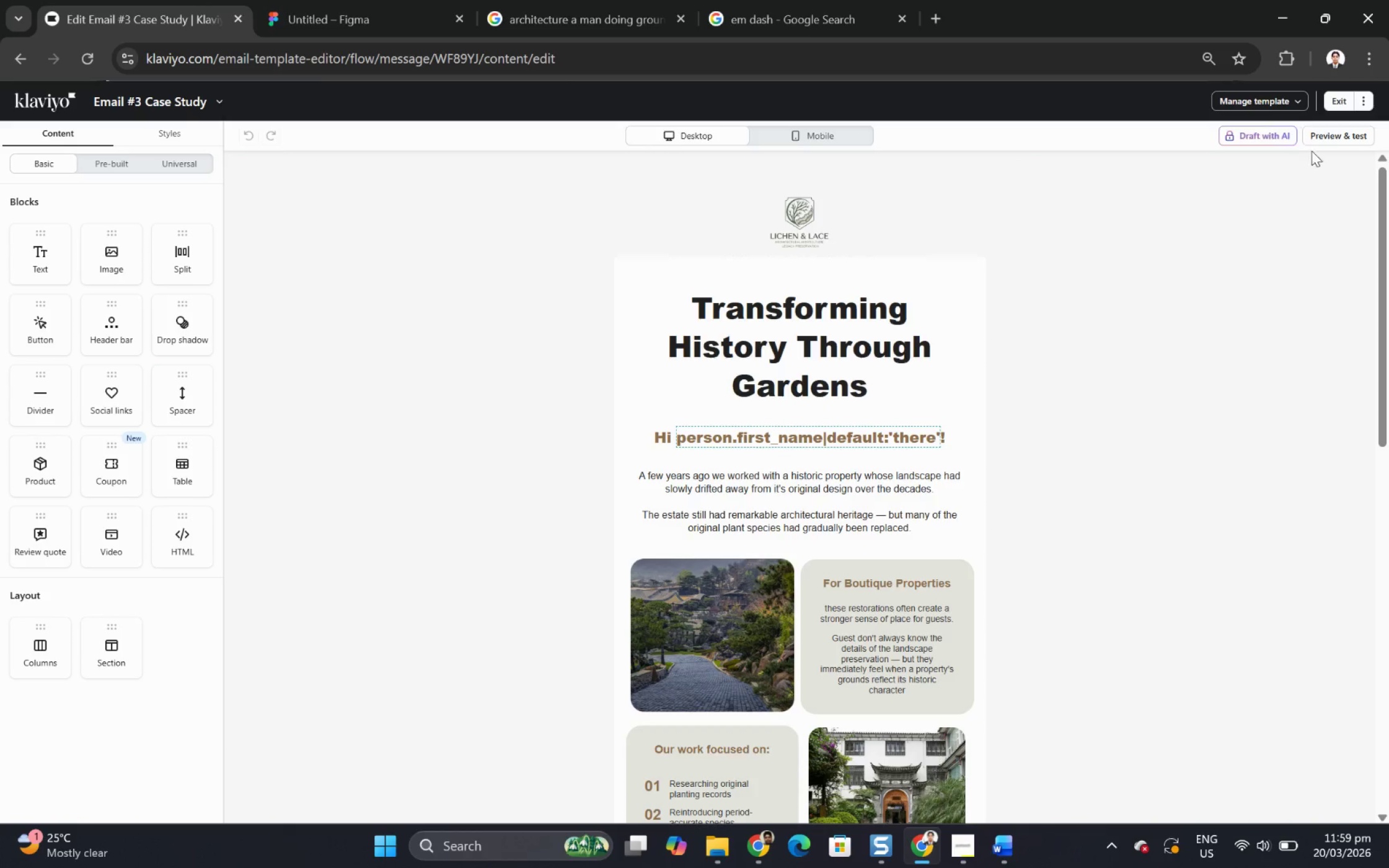 
left_click([1349, 136])
 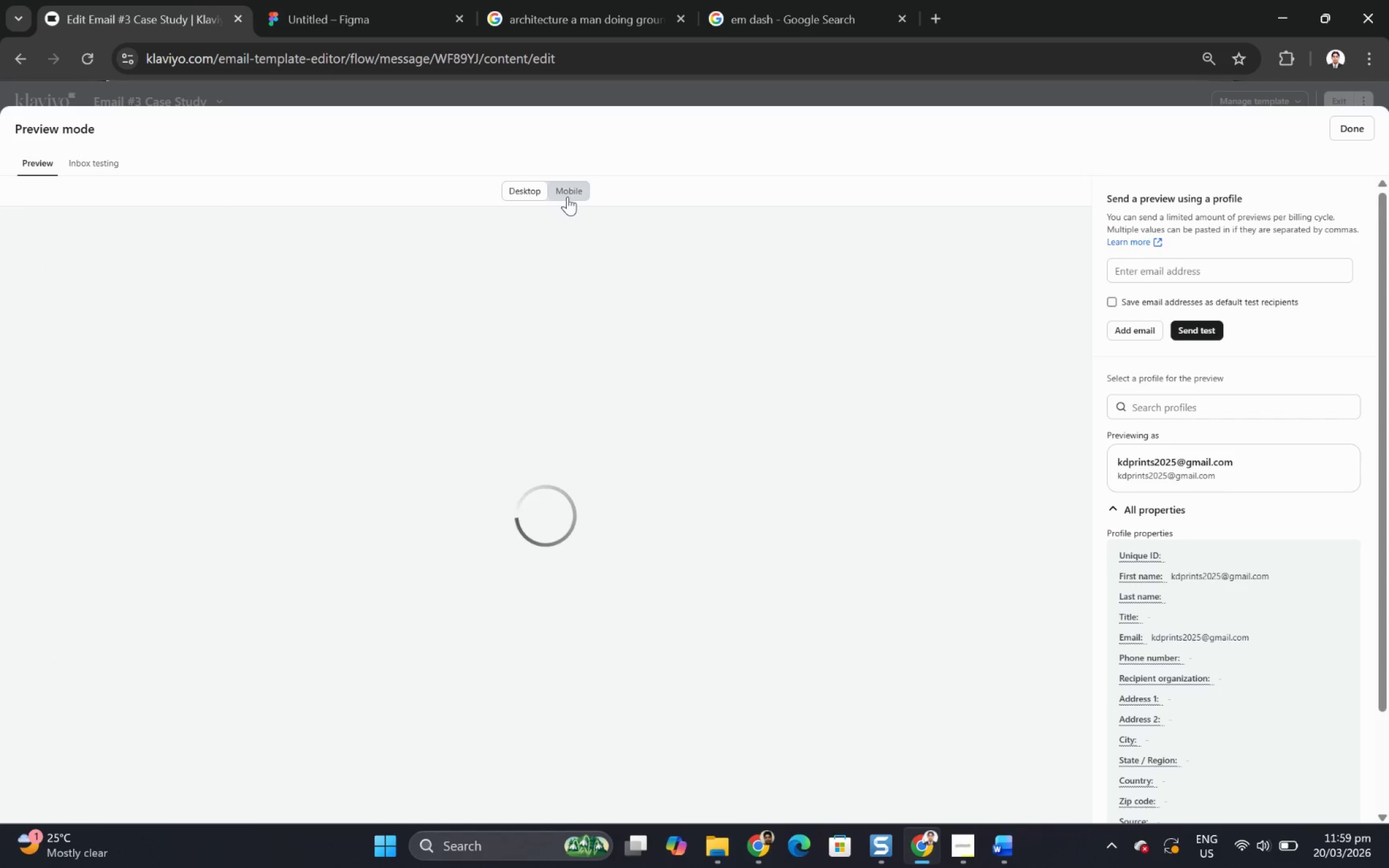 
scroll: coordinate [639, 318], scroll_direction: down, amount: 5.0
 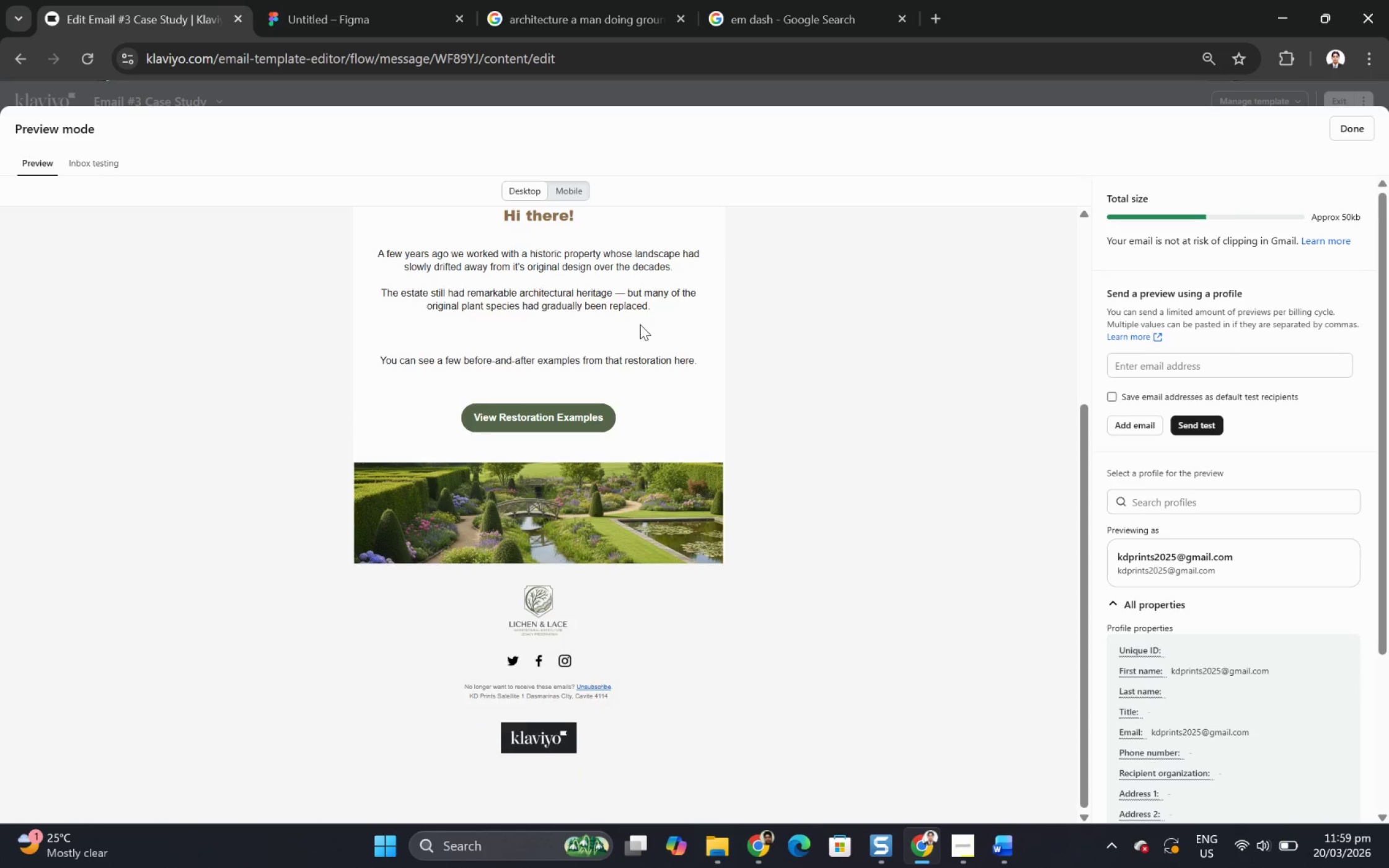 
scroll: coordinate [640, 324], scroll_direction: up, amount: 4.0
 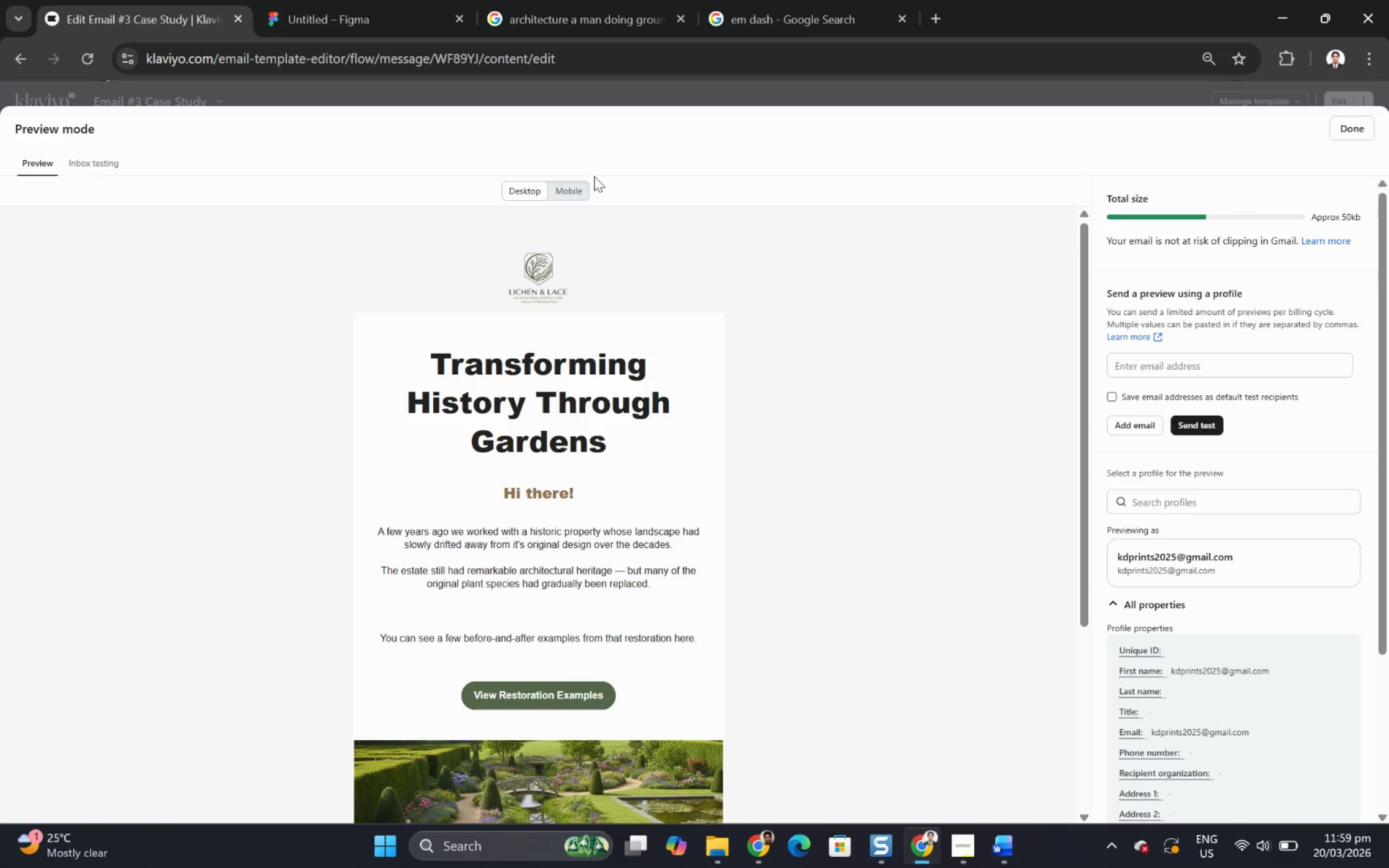 
left_click([570, 186])
 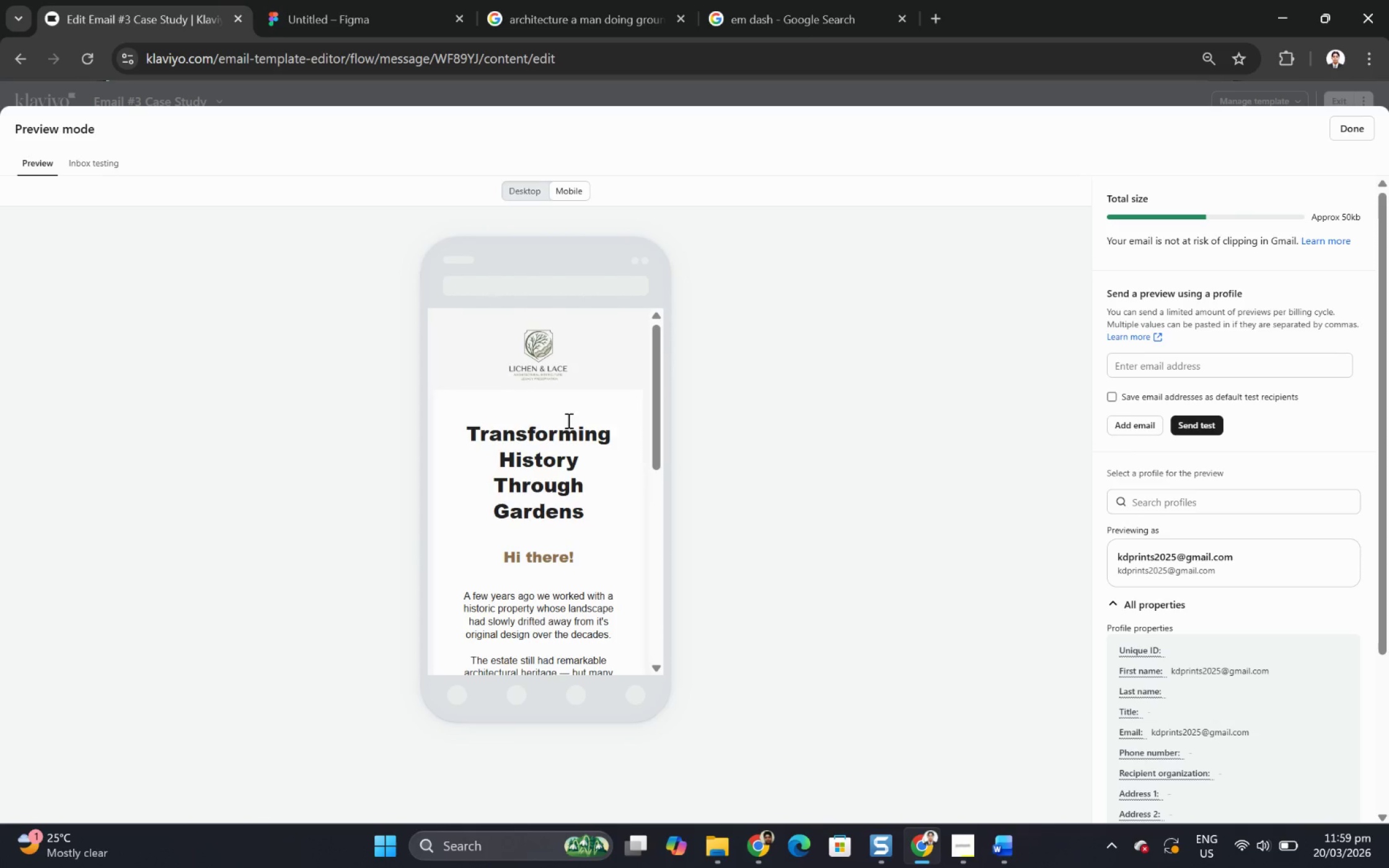 
scroll: coordinate [581, 420], scroll_direction: down, amount: 2.0
 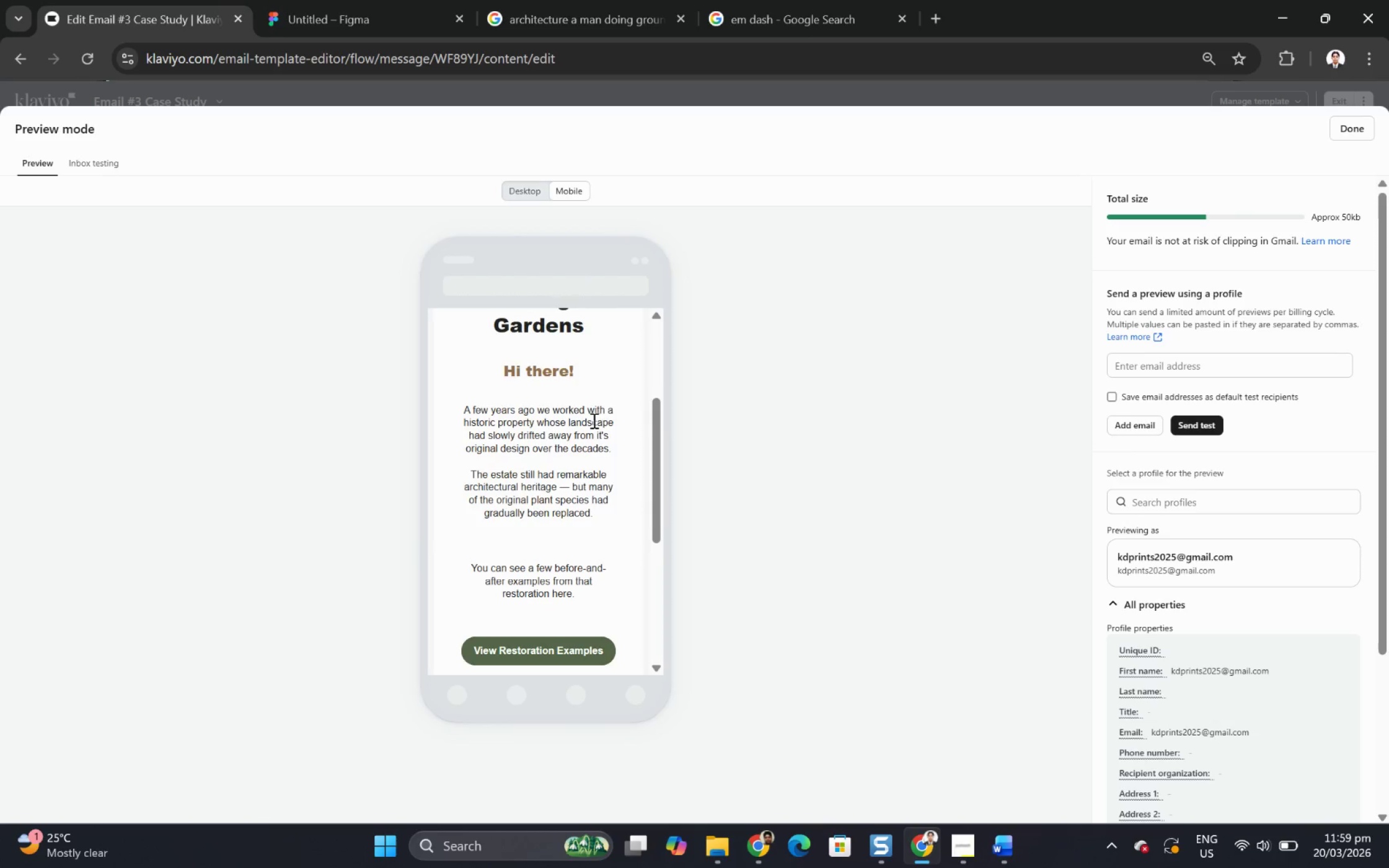 
scroll: coordinate [595, 421], scroll_direction: up, amount: 4.0
 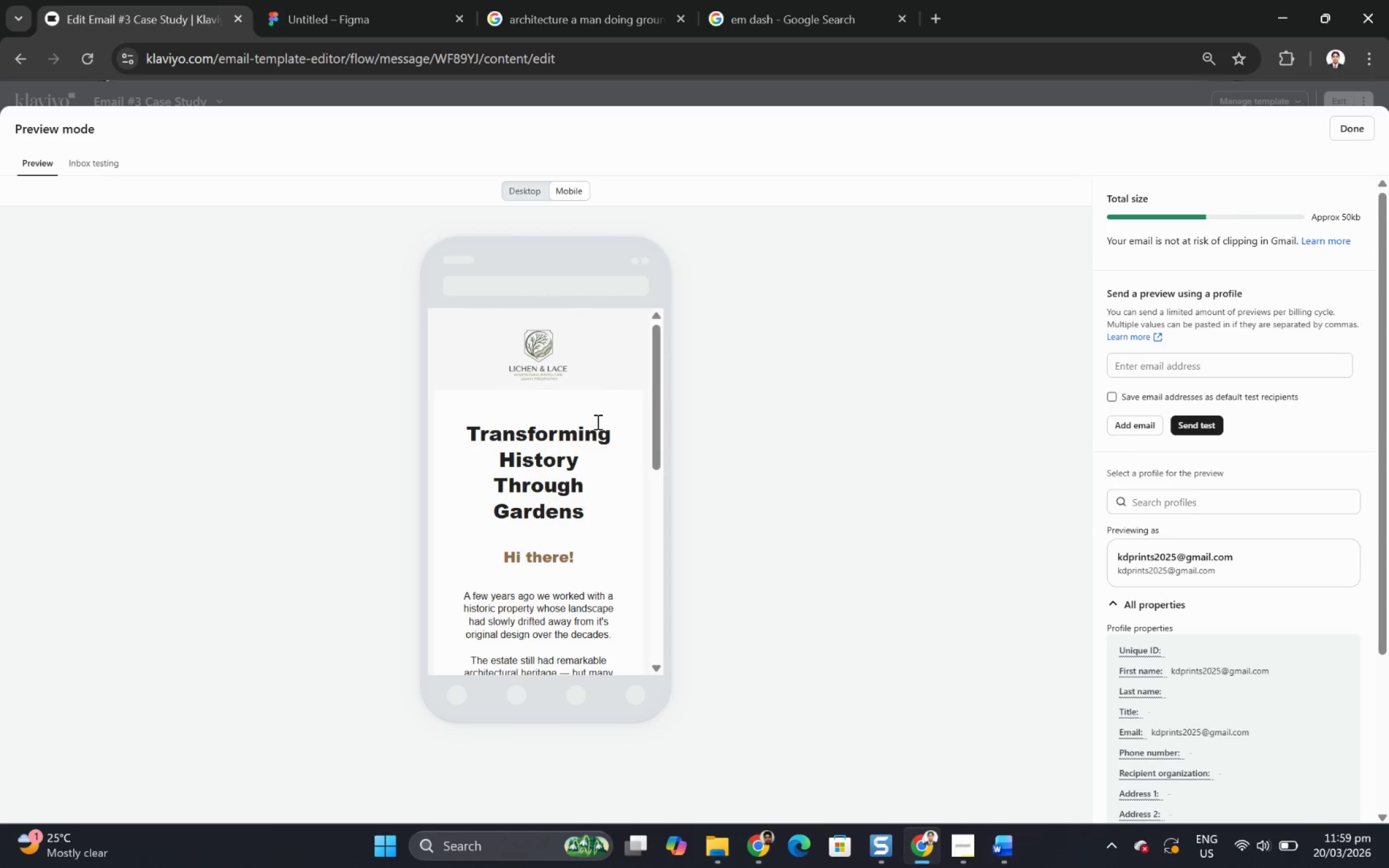 
scroll: coordinate [596, 421], scroll_direction: down, amount: 5.0
 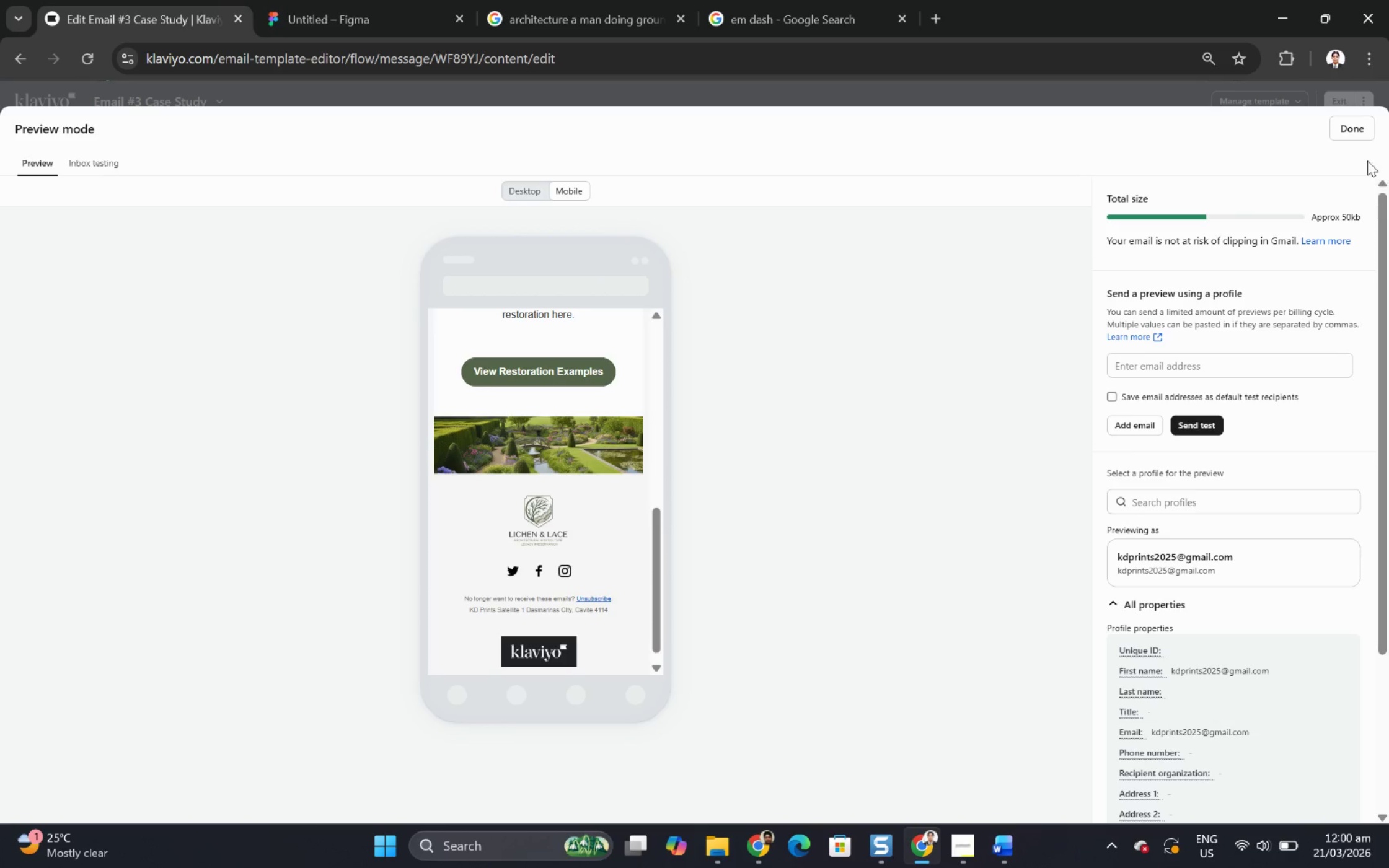 
left_click([1356, 128])
 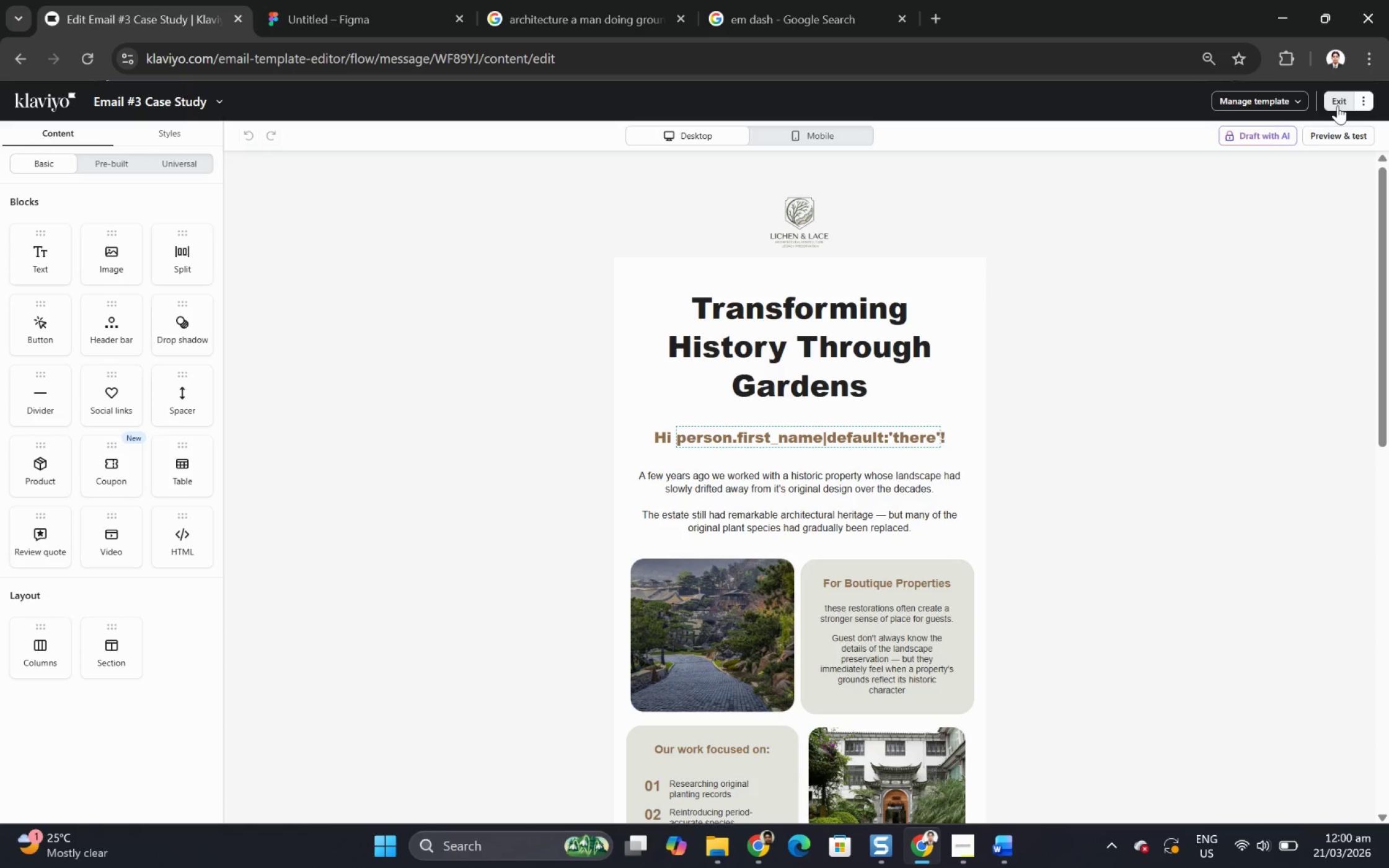 
left_click([1337, 105])
 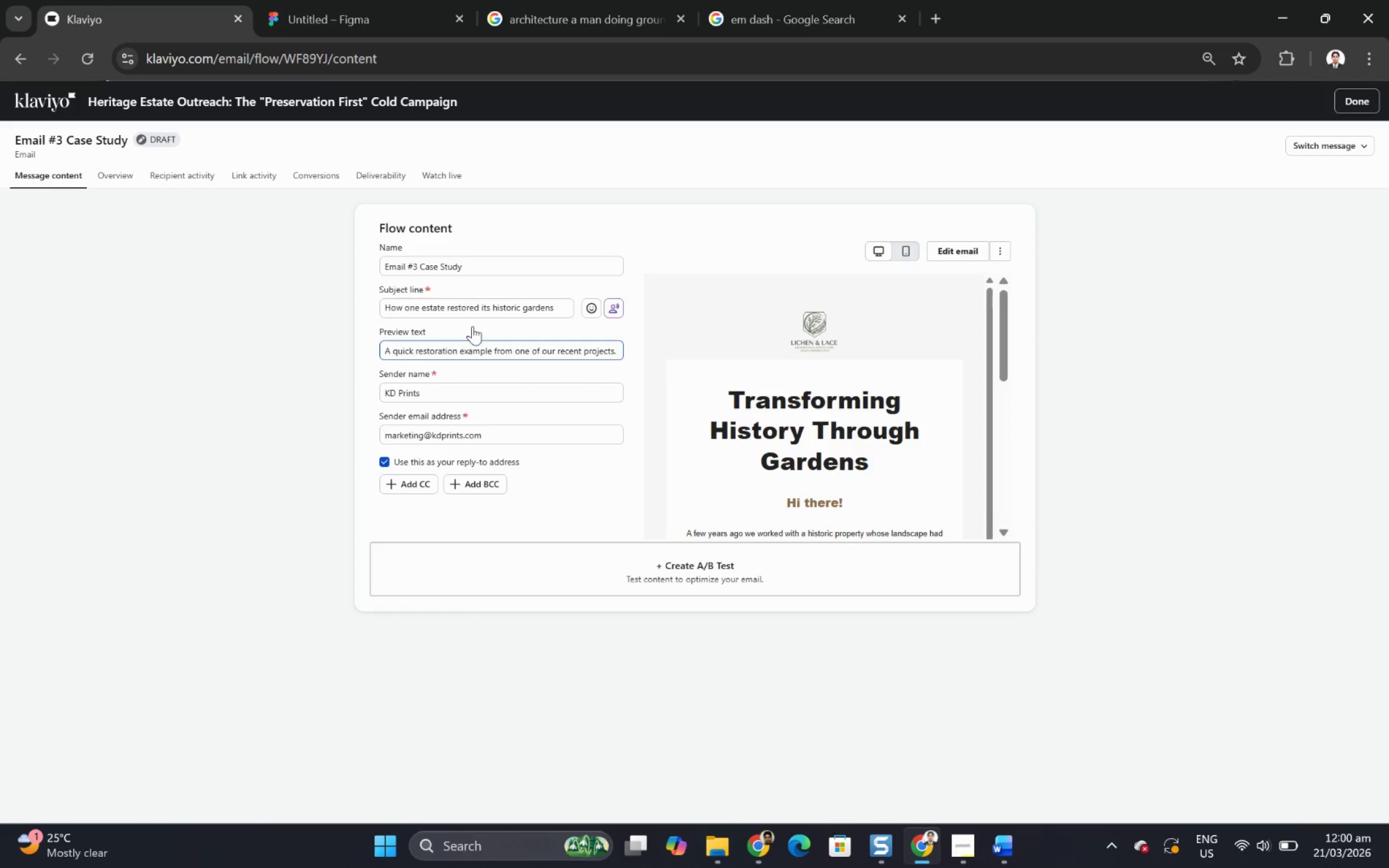 
wait(7.8)
 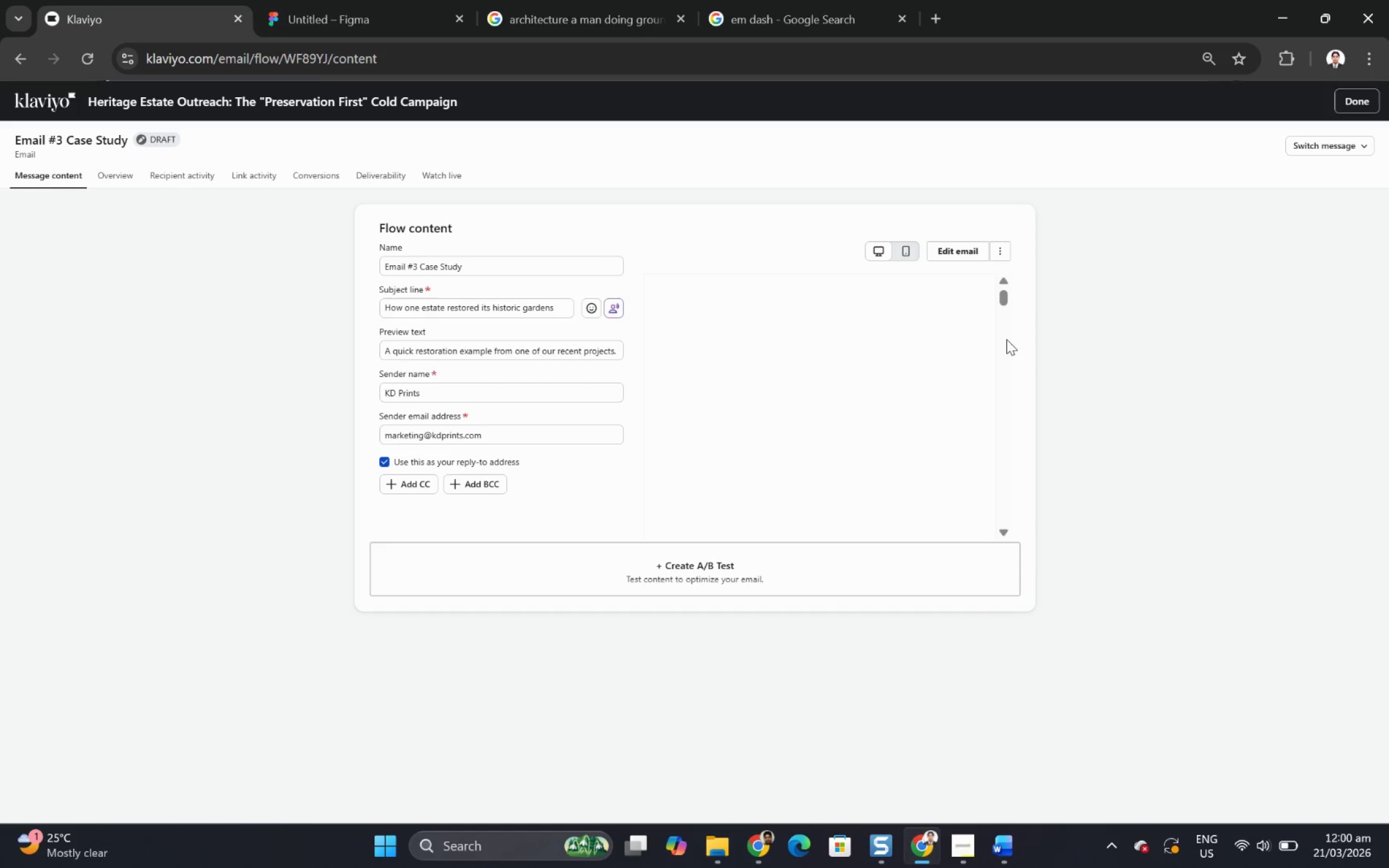 
left_click([1000, 253])
 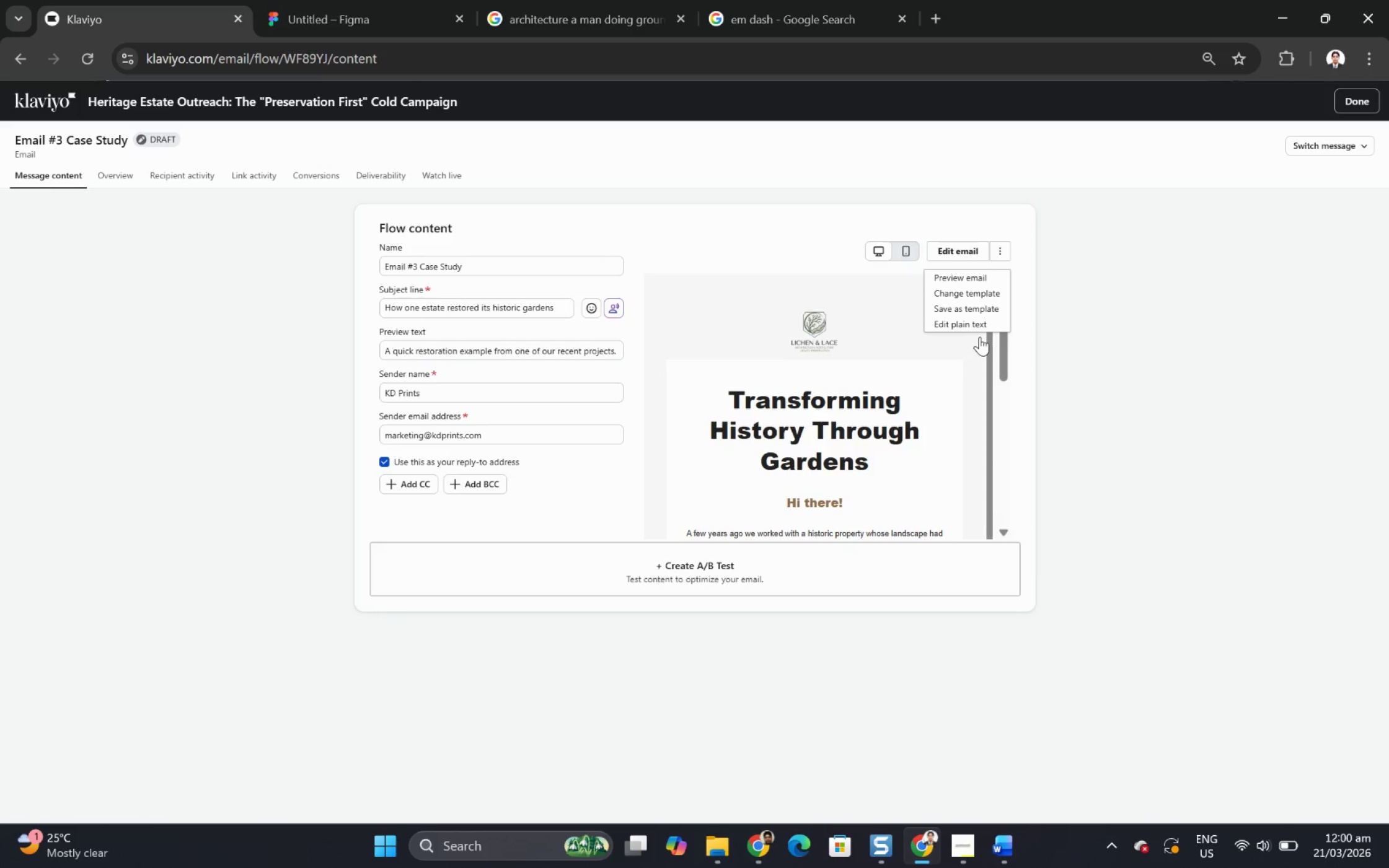 
left_click([979, 326])
 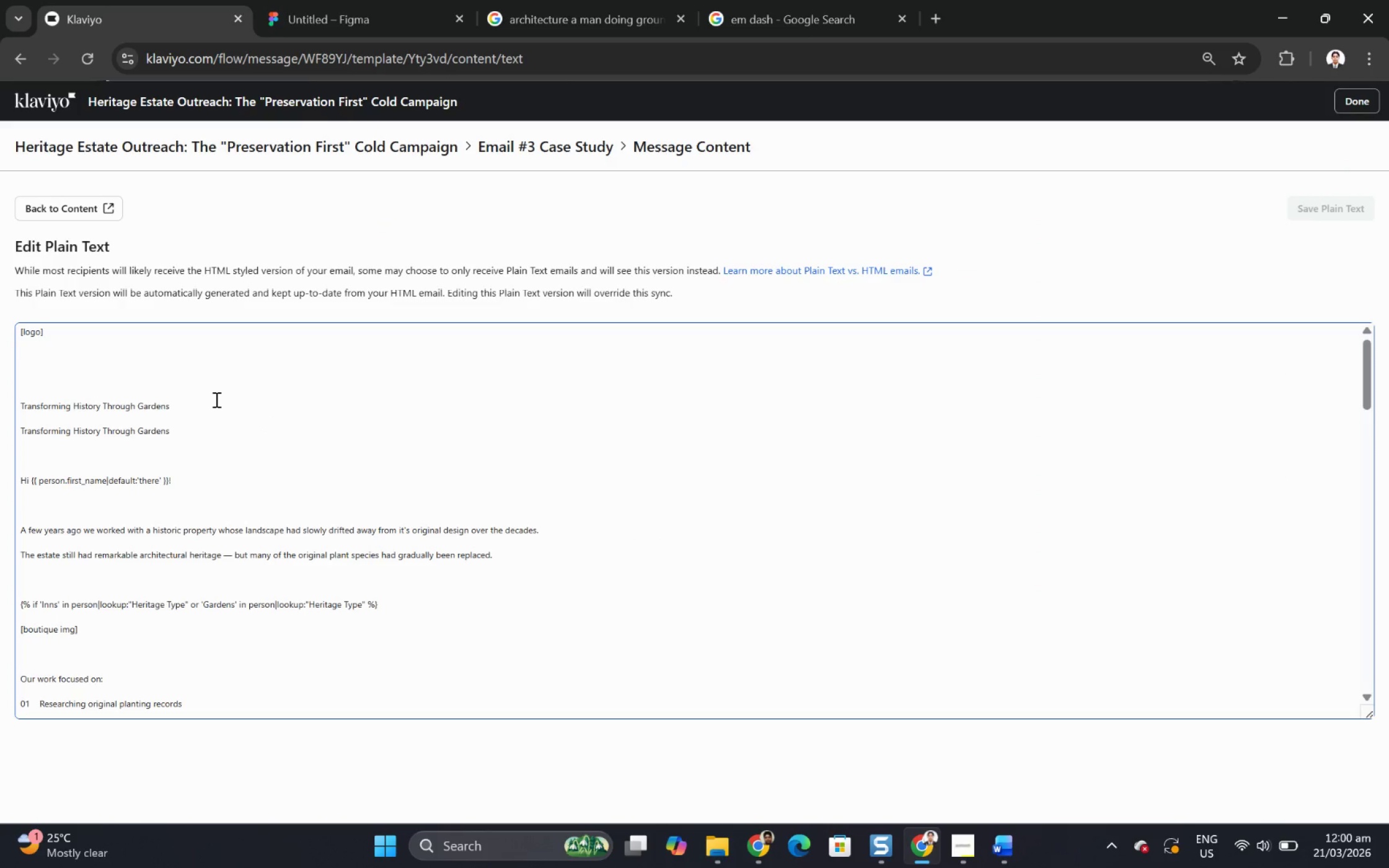 
scroll: coordinate [218, 399], scroll_direction: down, amount: 1.0
 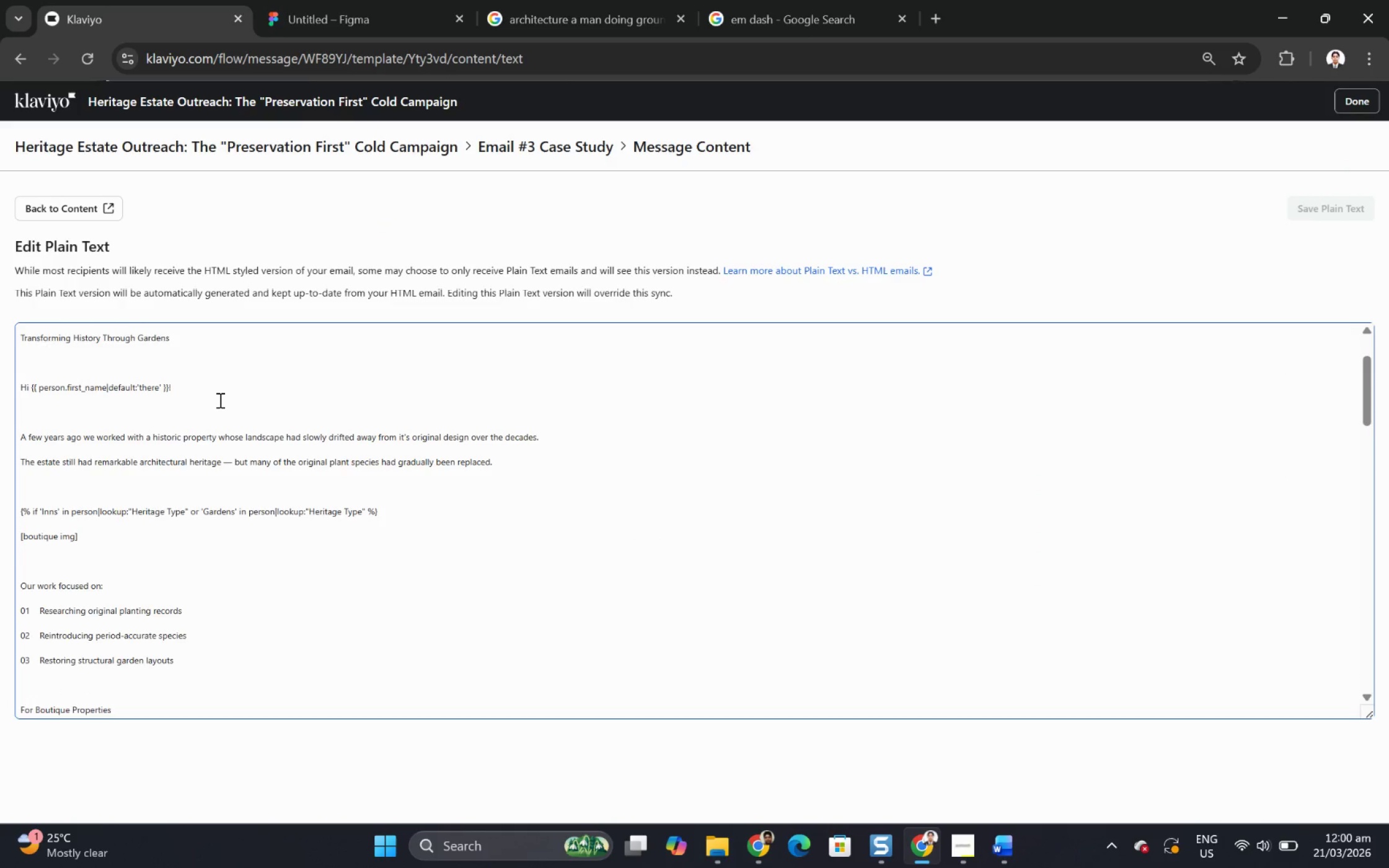 
scroll: coordinate [219, 400], scroll_direction: up, amount: 4.0
 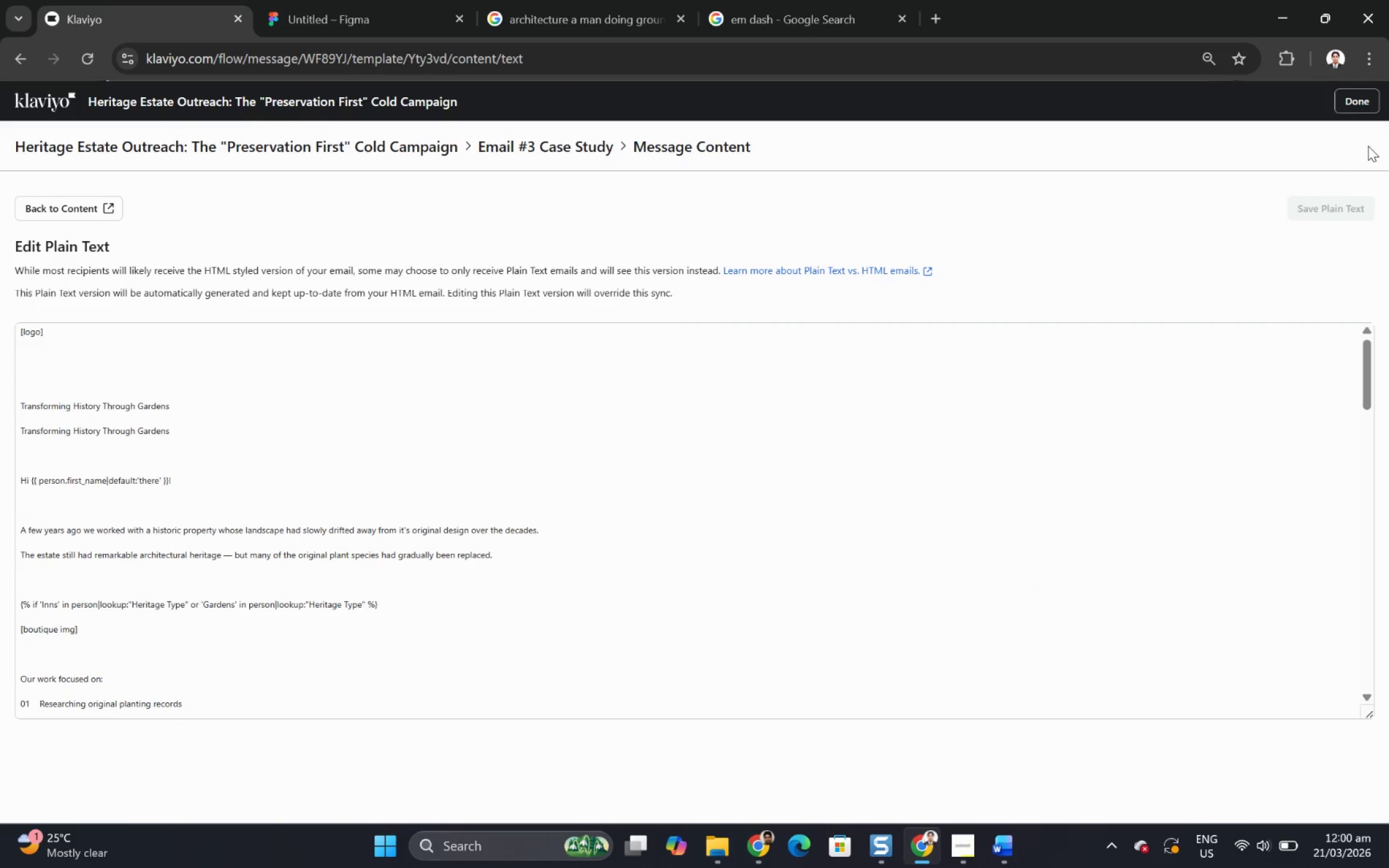 
left_click([1364, 108])
 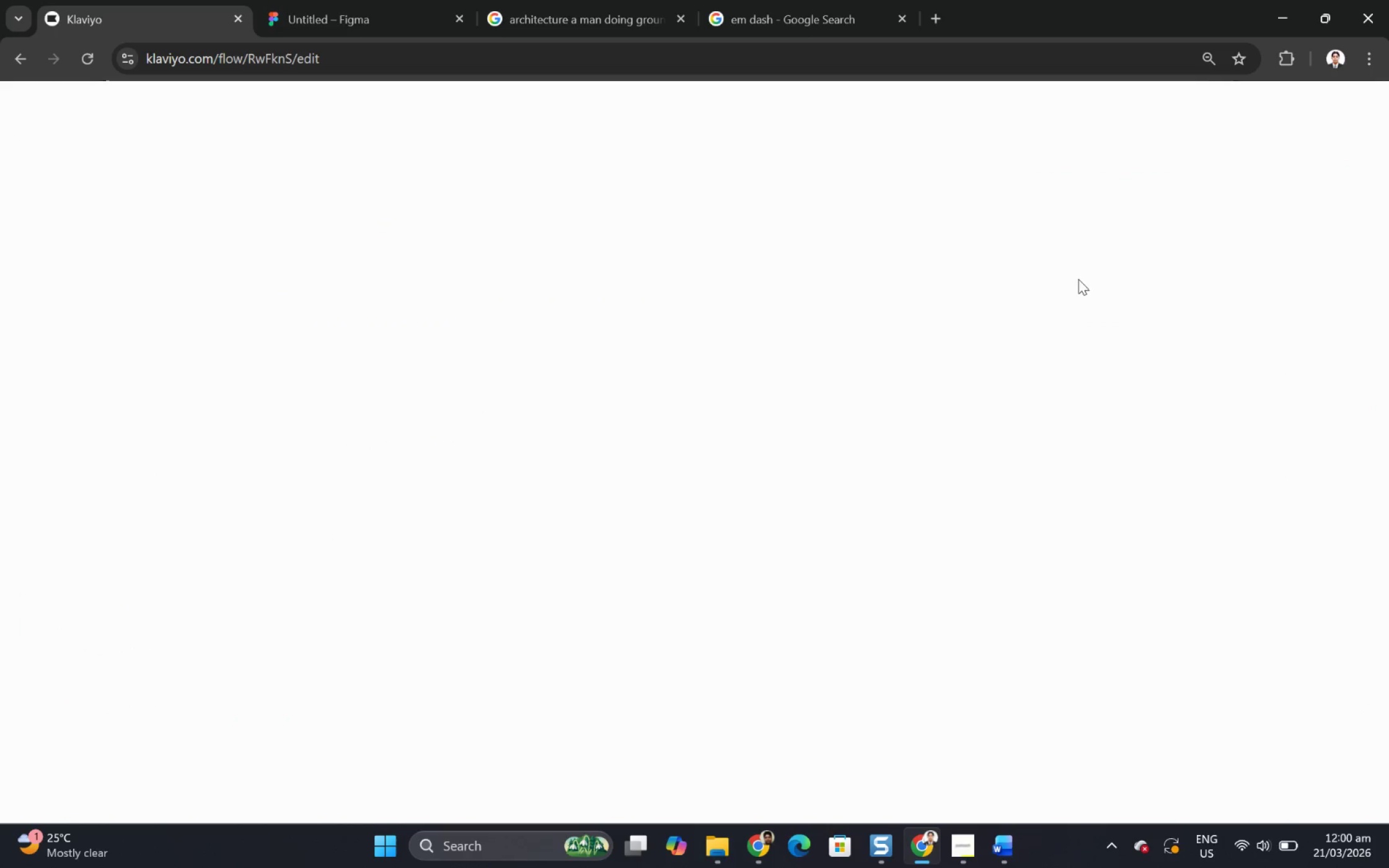 
key(Alt+AltLeft)
 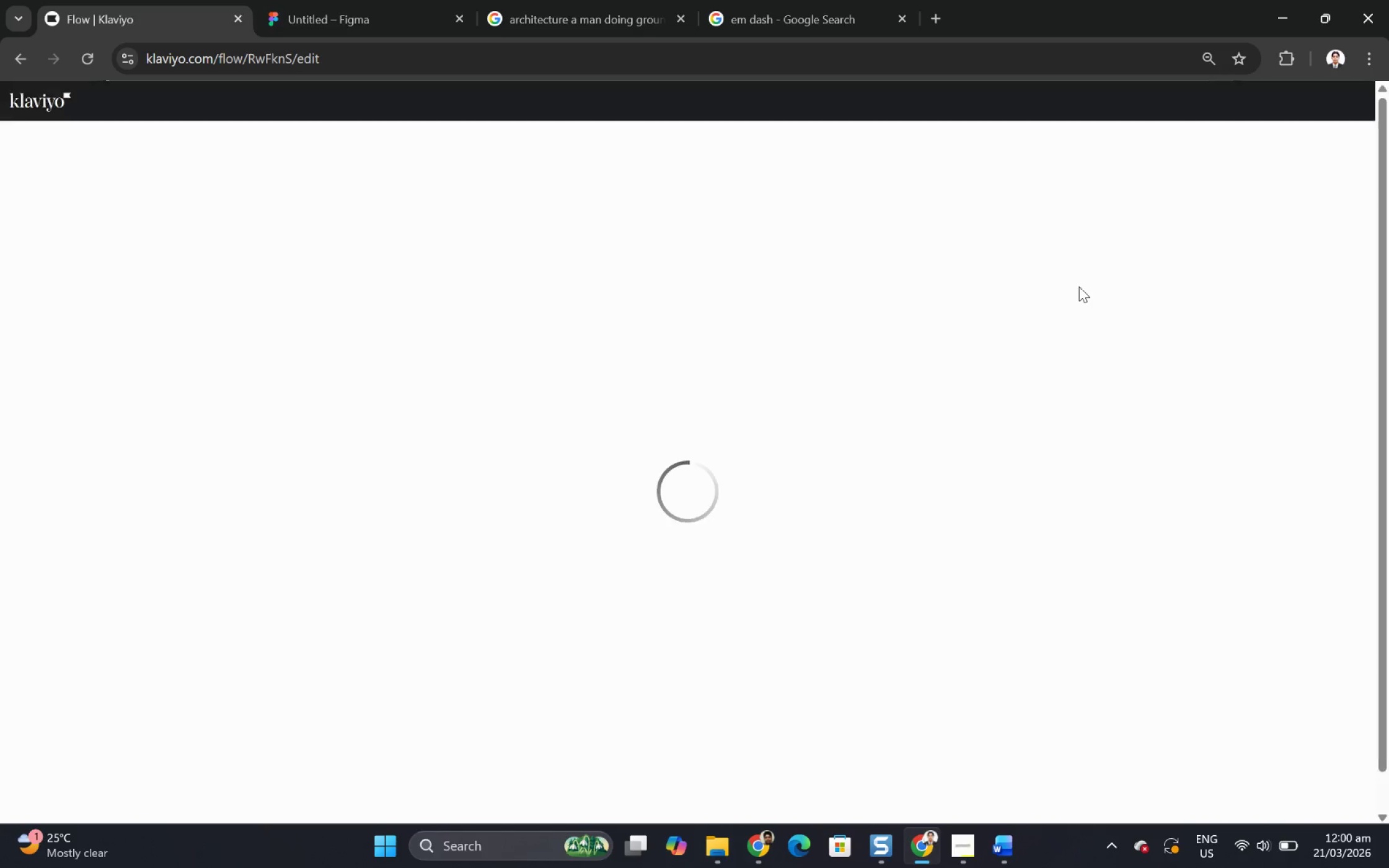 
key(Alt+Tab)
 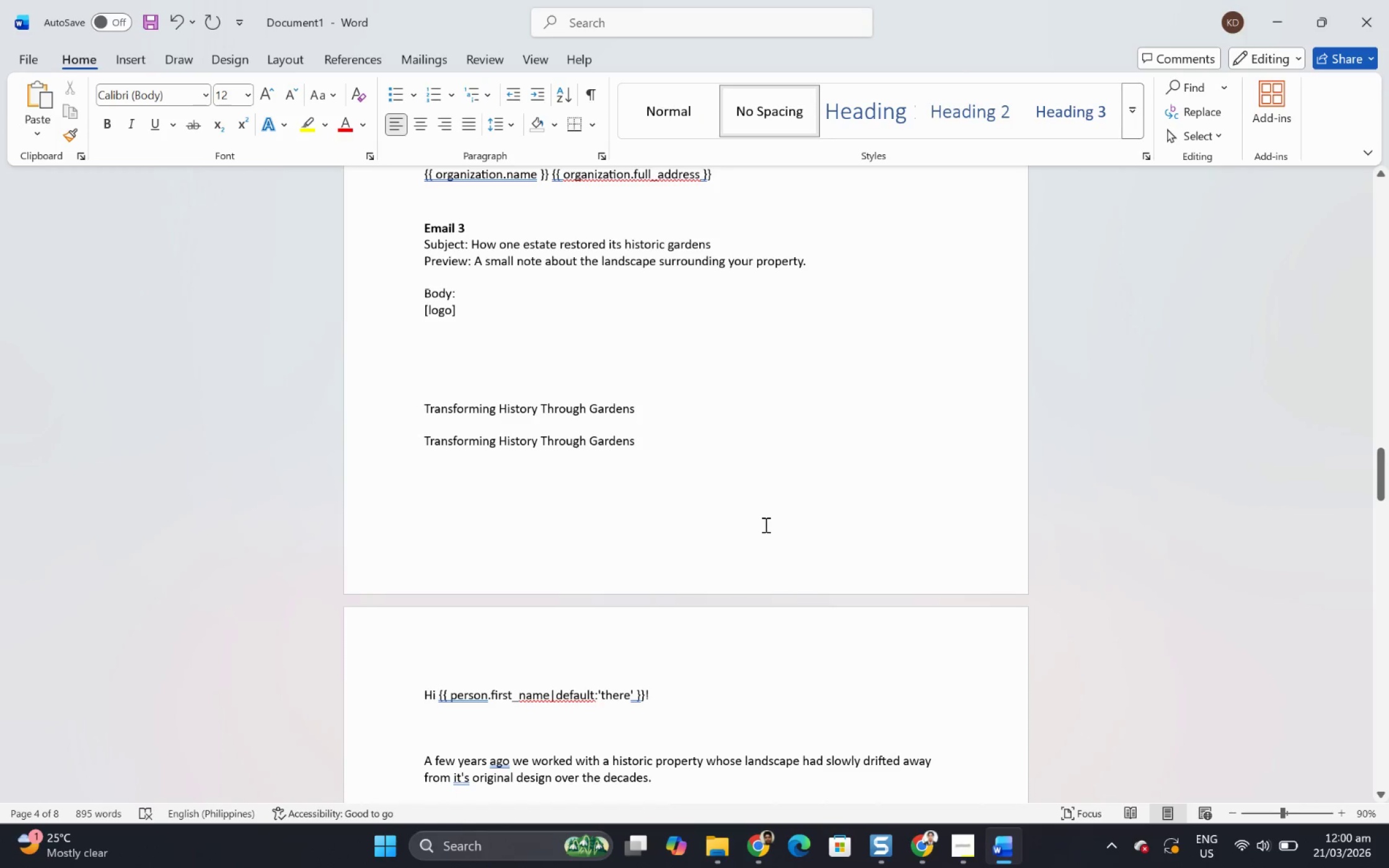 
scroll: coordinate [537, 346], scroll_direction: down, amount: 1.0
 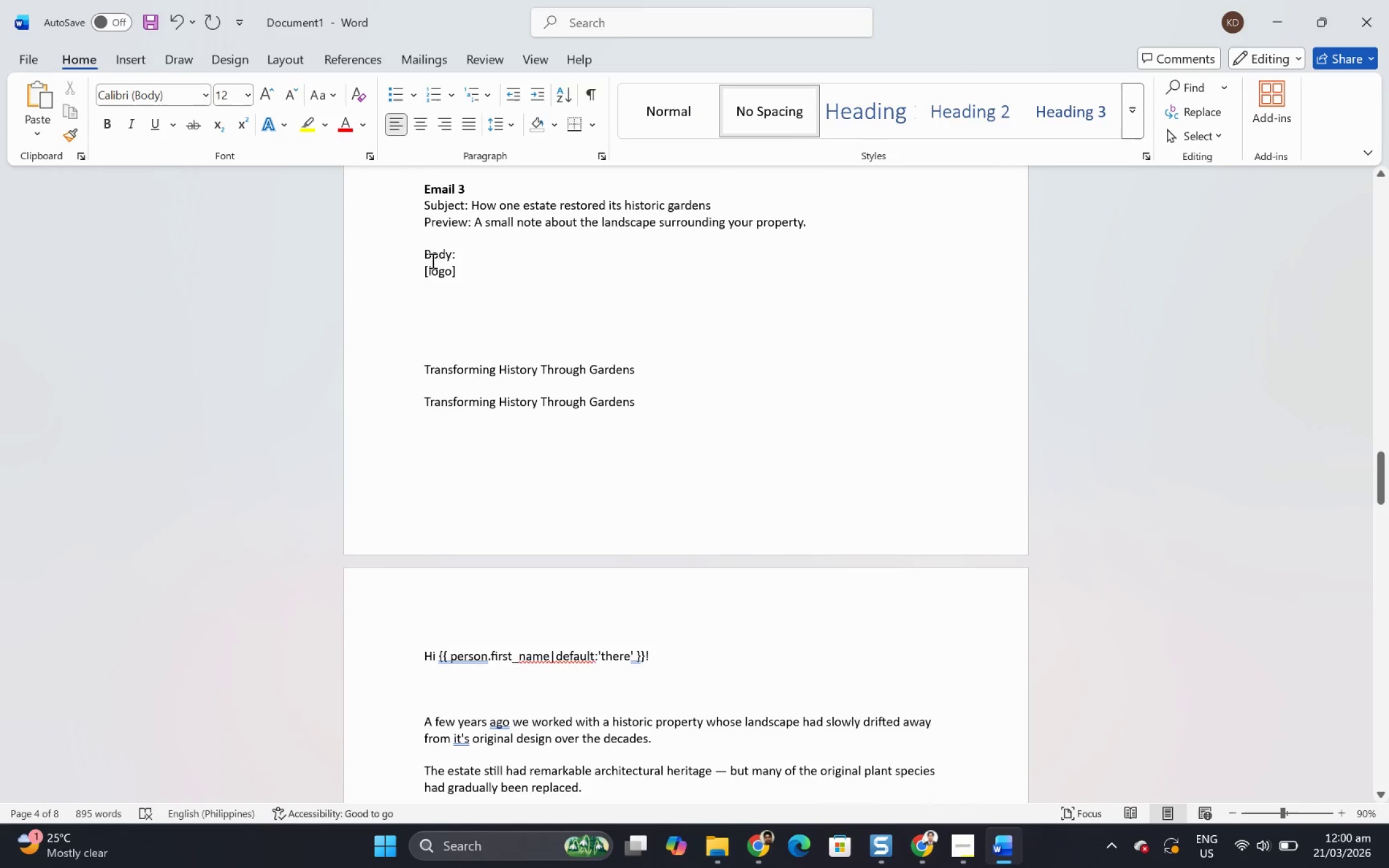 
scroll: coordinate [433, 260], scroll_direction: up, amount: 1.0
 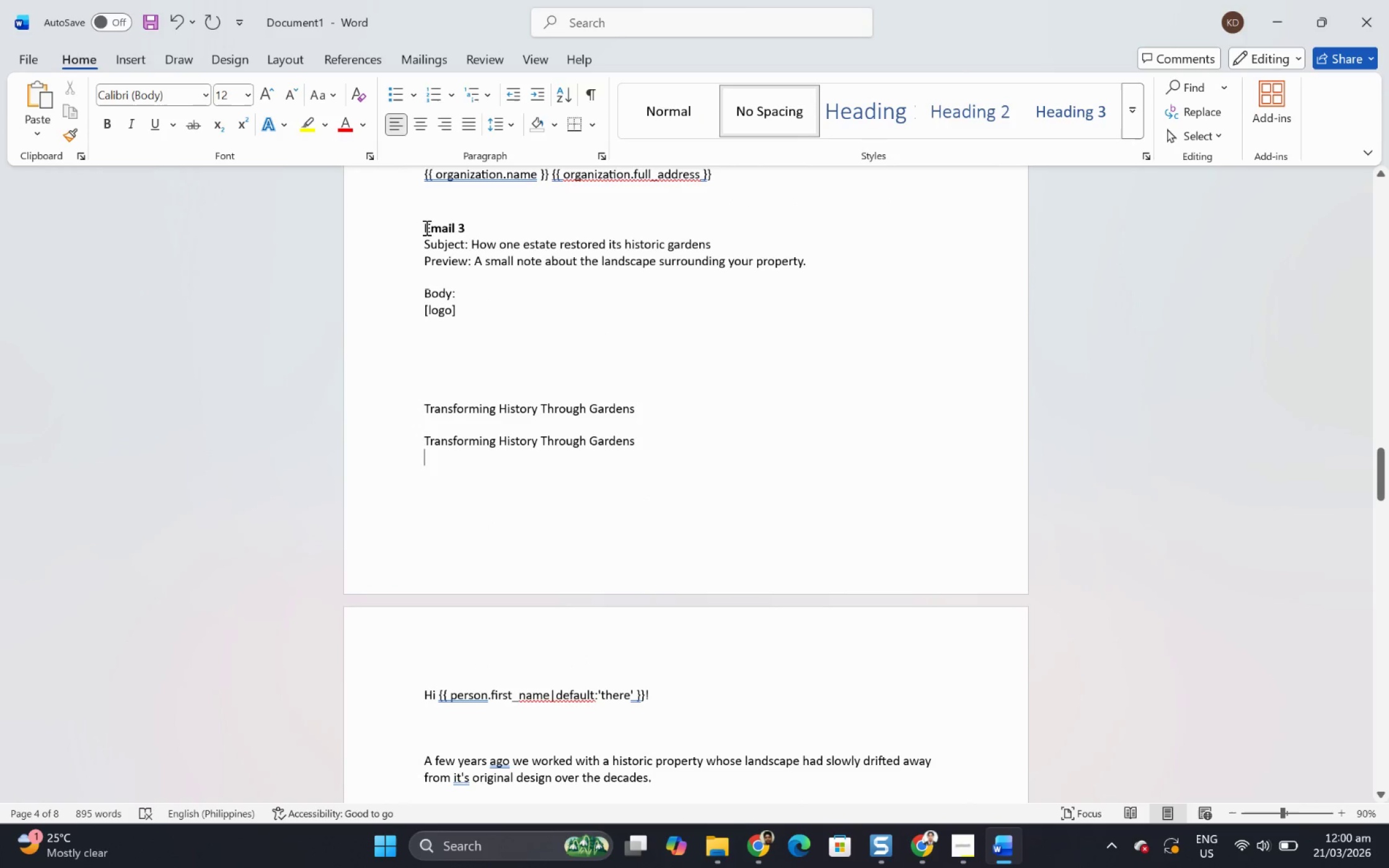 
left_click_drag(start_coordinate=[425, 227], to_coordinate=[455, 294])
 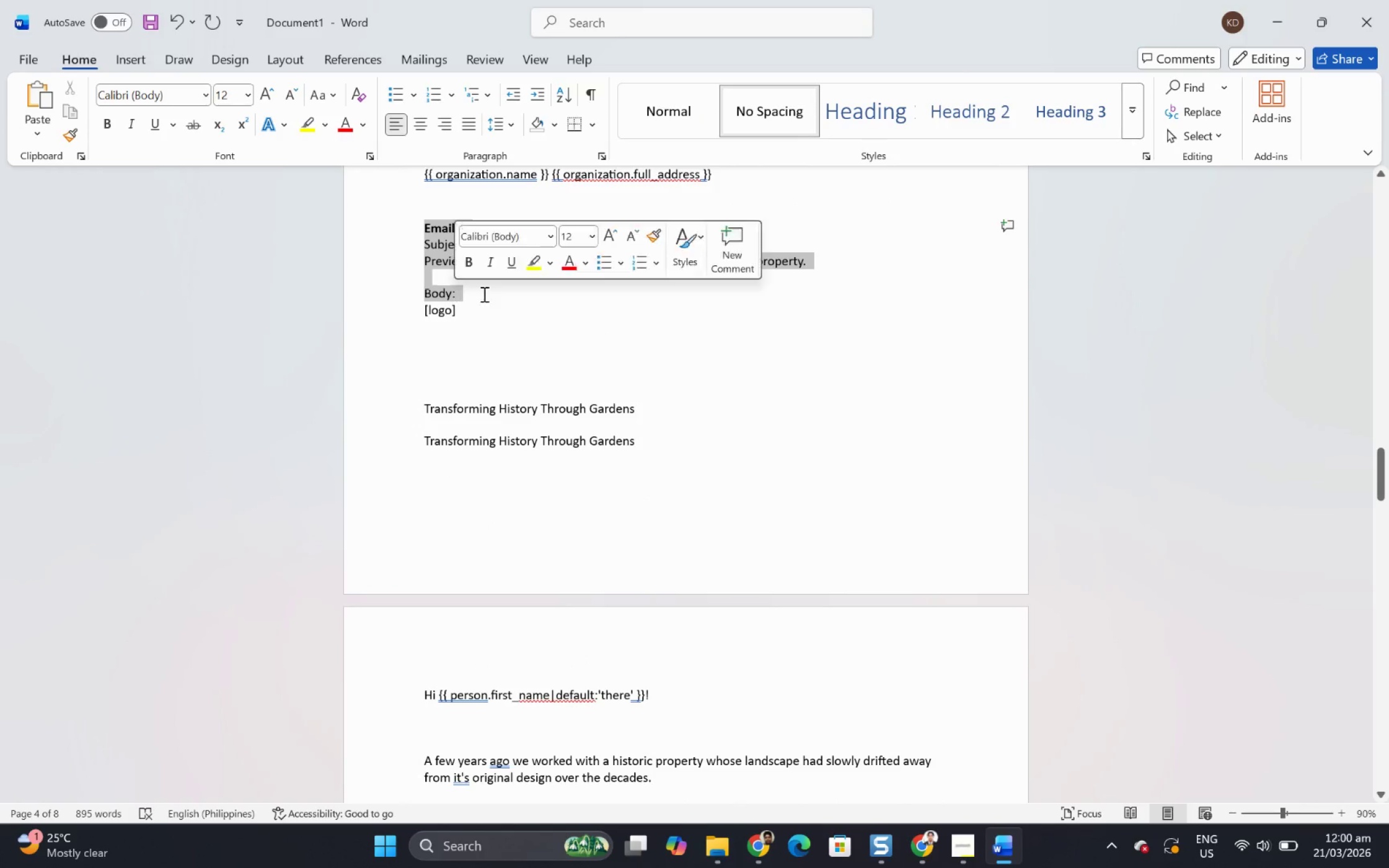 
key(Control+C)
 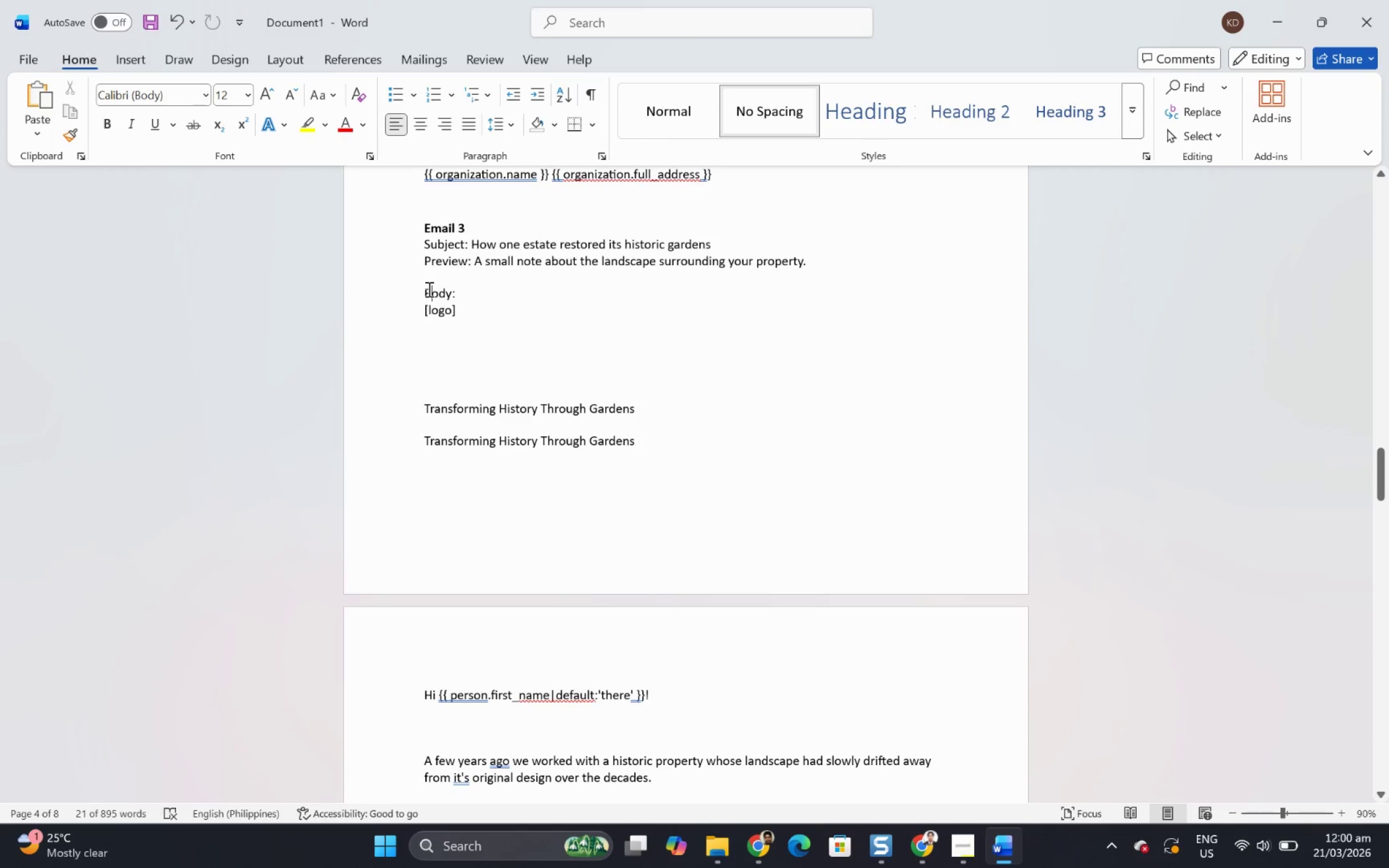 
left_click([426, 291])
 